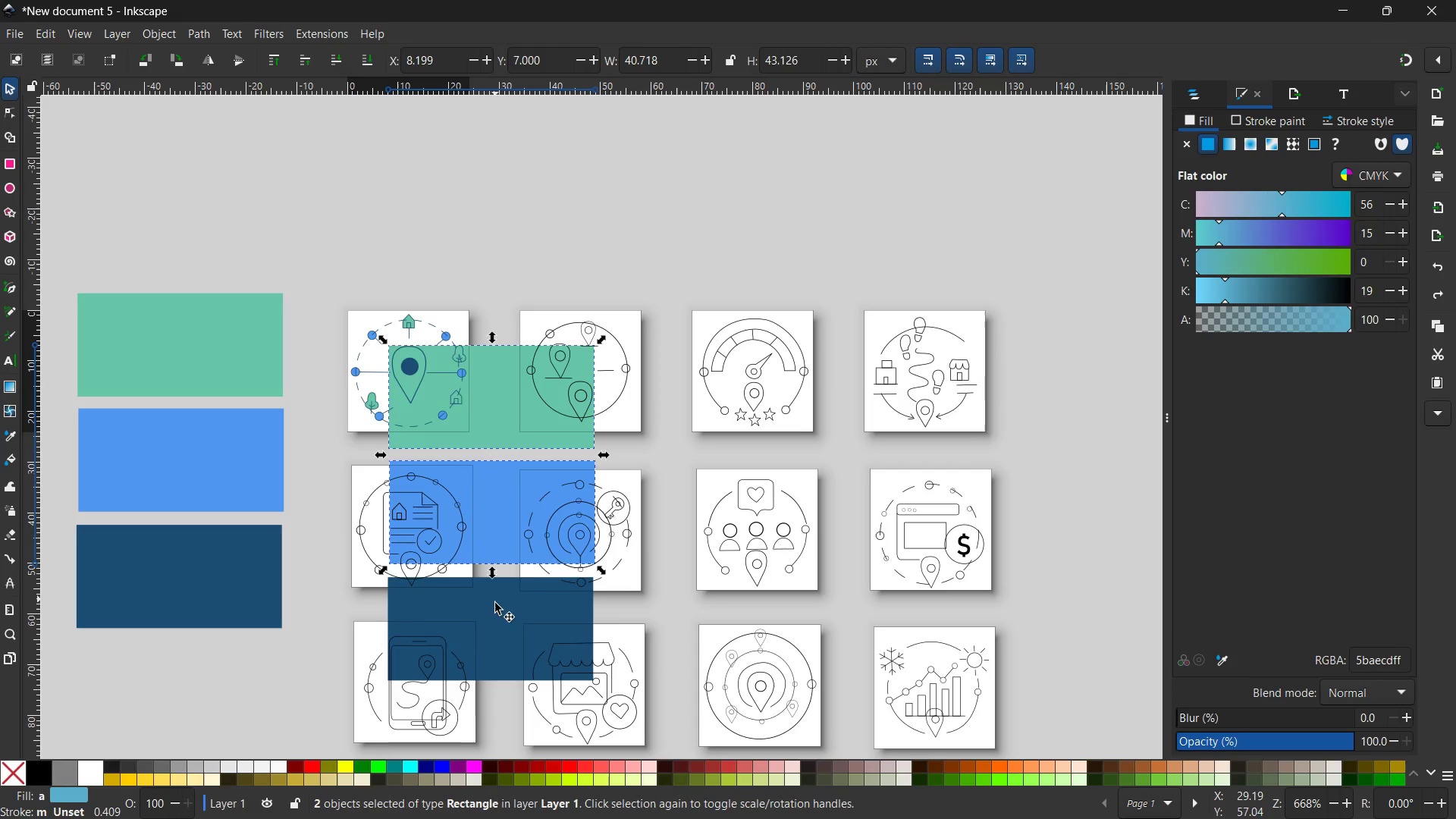 
triple_click([495, 607])
 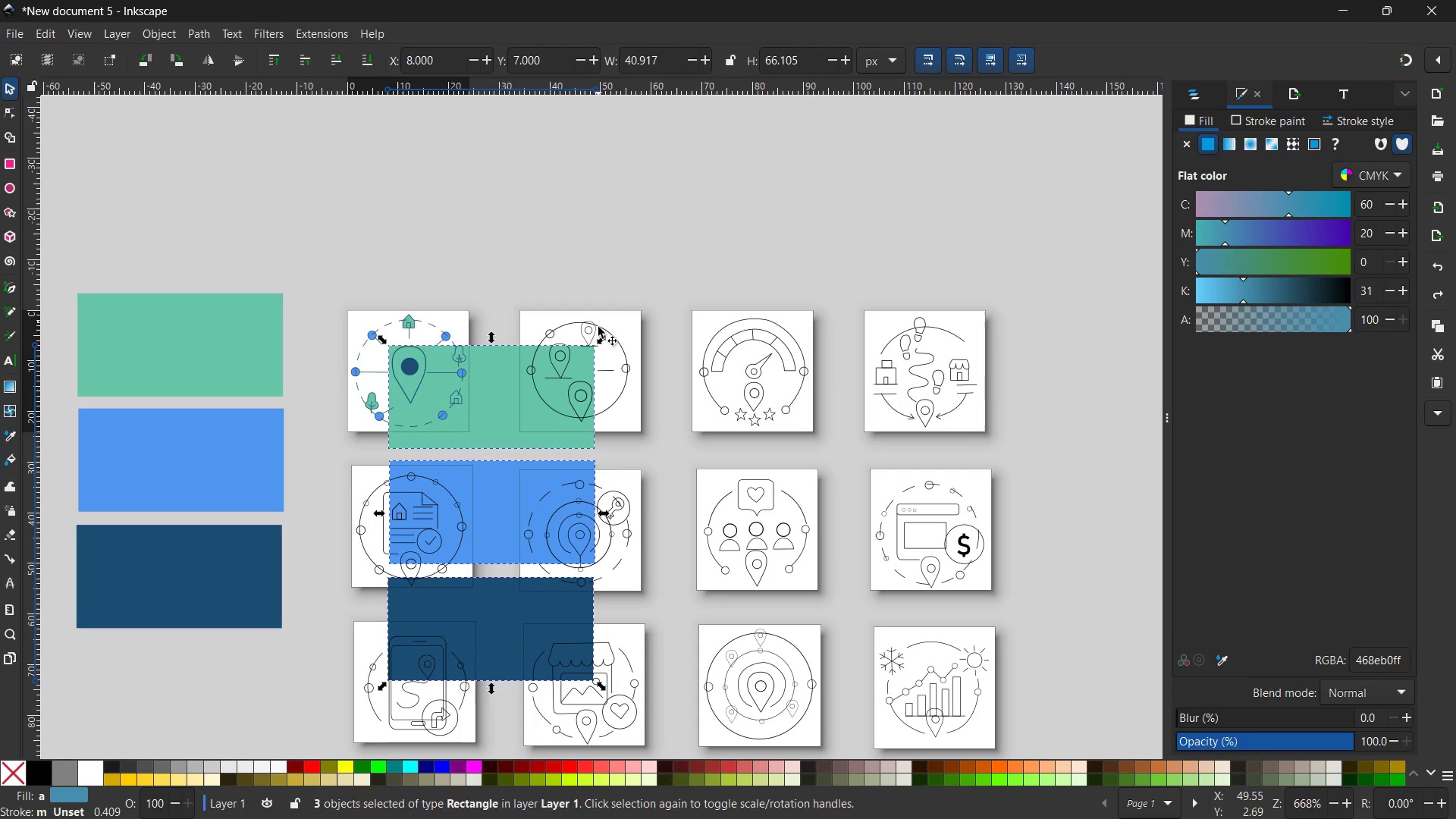 
hold_key(key=ControlLeft, duration=3.16)
left_click_drag(start_coordinate=[601, 344], to_coordinate=[431, 576])
 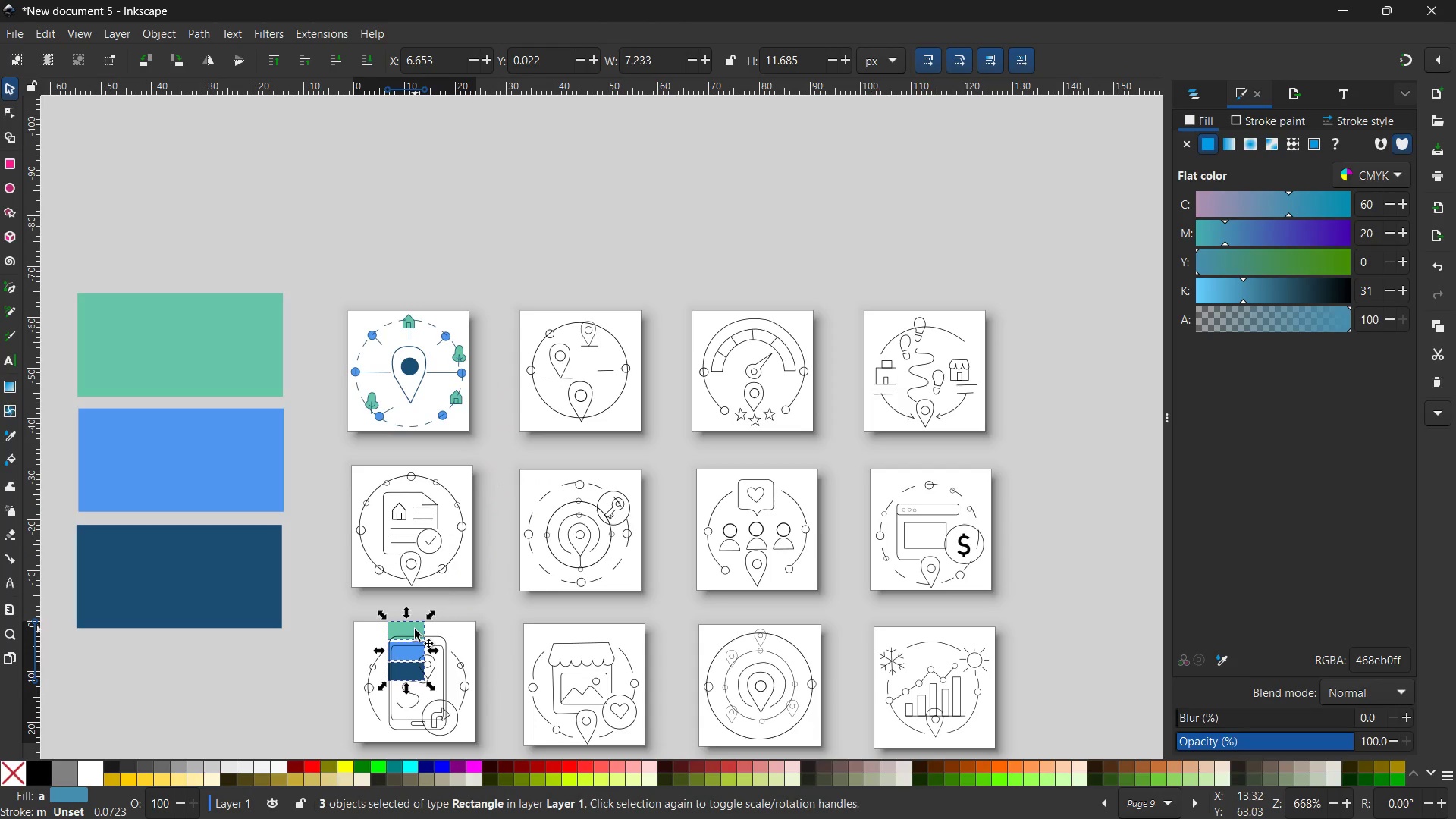 
left_click_drag(start_coordinate=[415, 629], to_coordinate=[504, 348])
 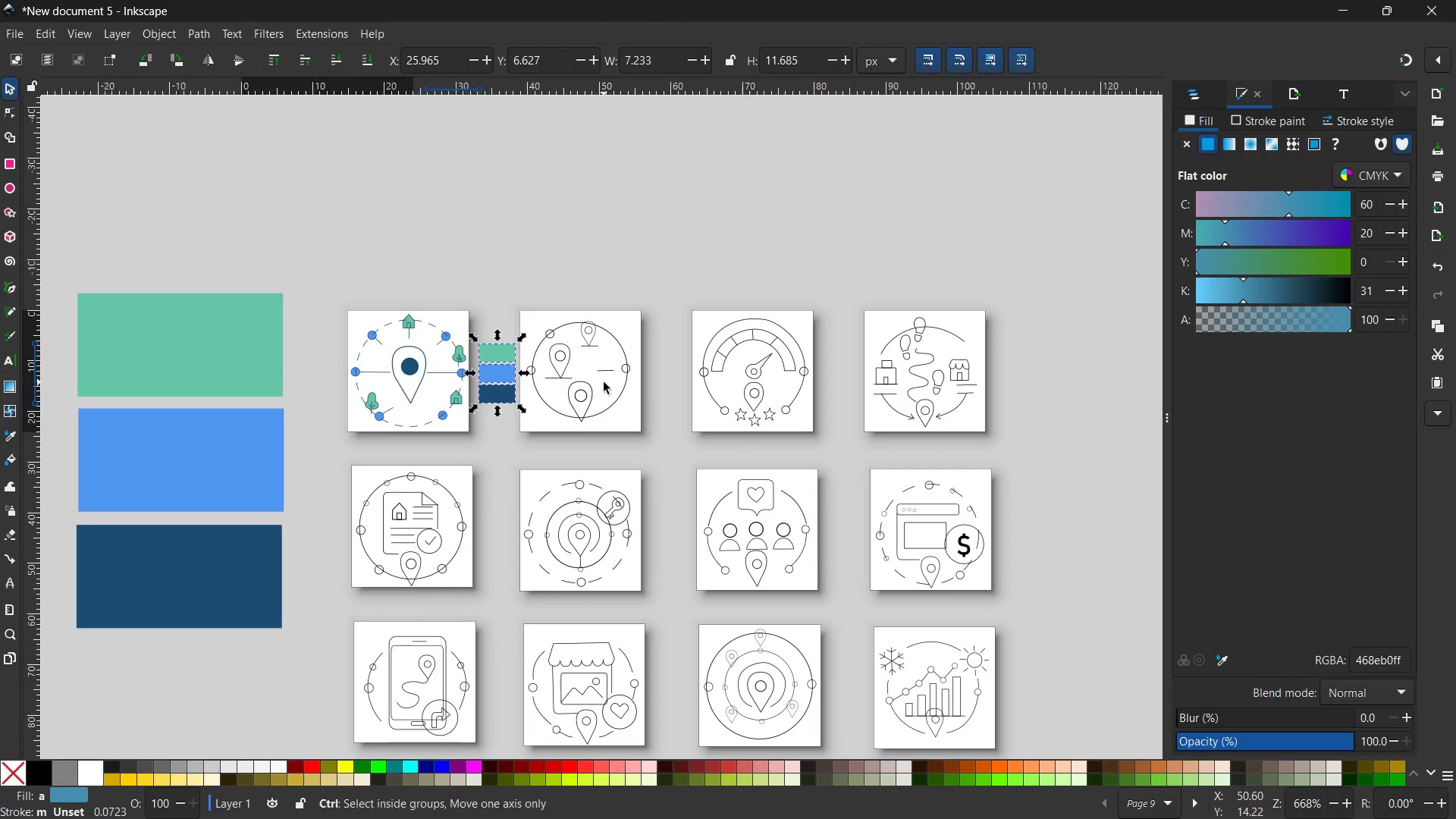 
hold_key(key=ControlLeft, duration=0.47)
scroll: coordinate [604, 382], scroll_direction: up, amount: 3.0
 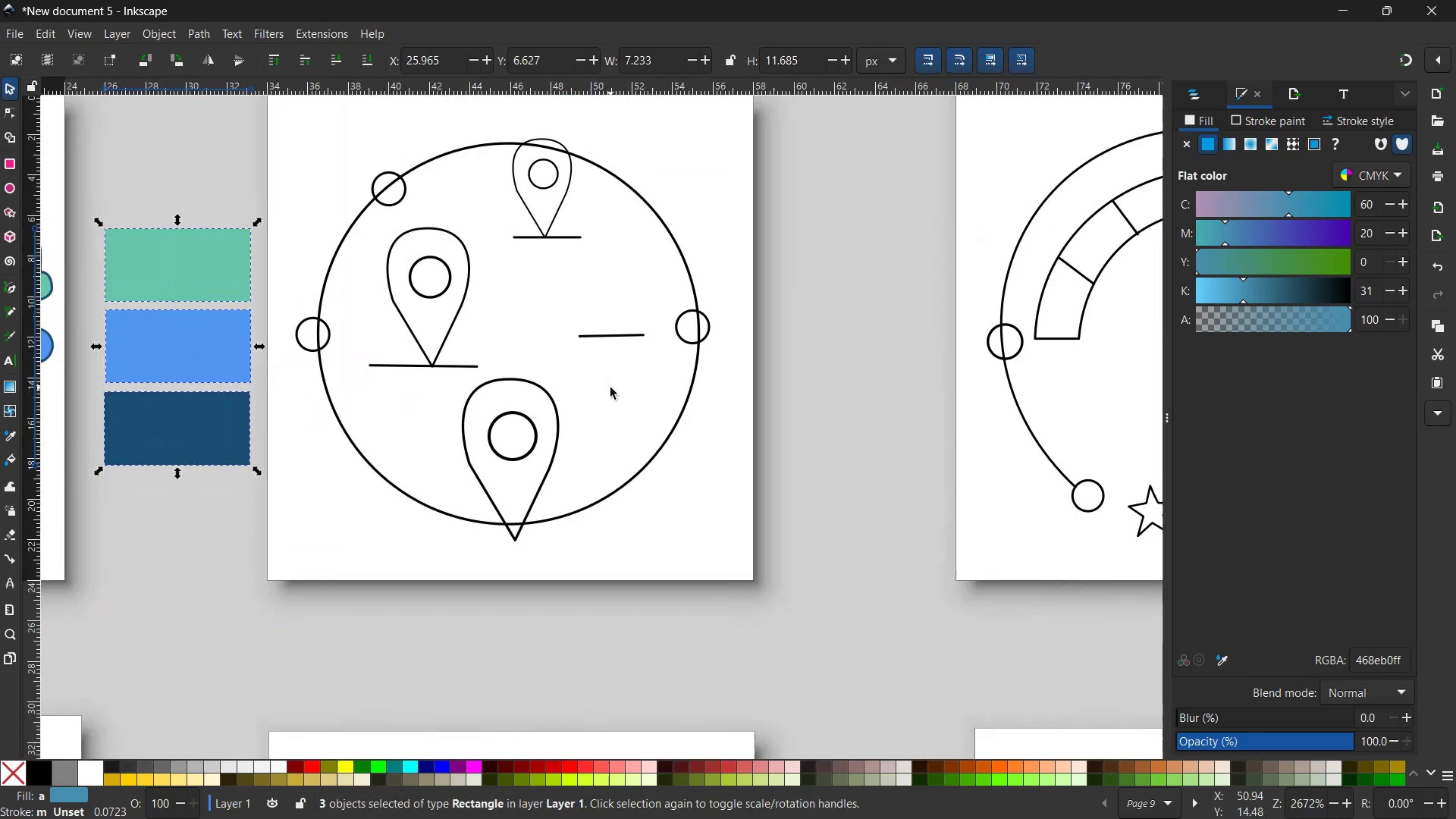 
wait(11.16)
 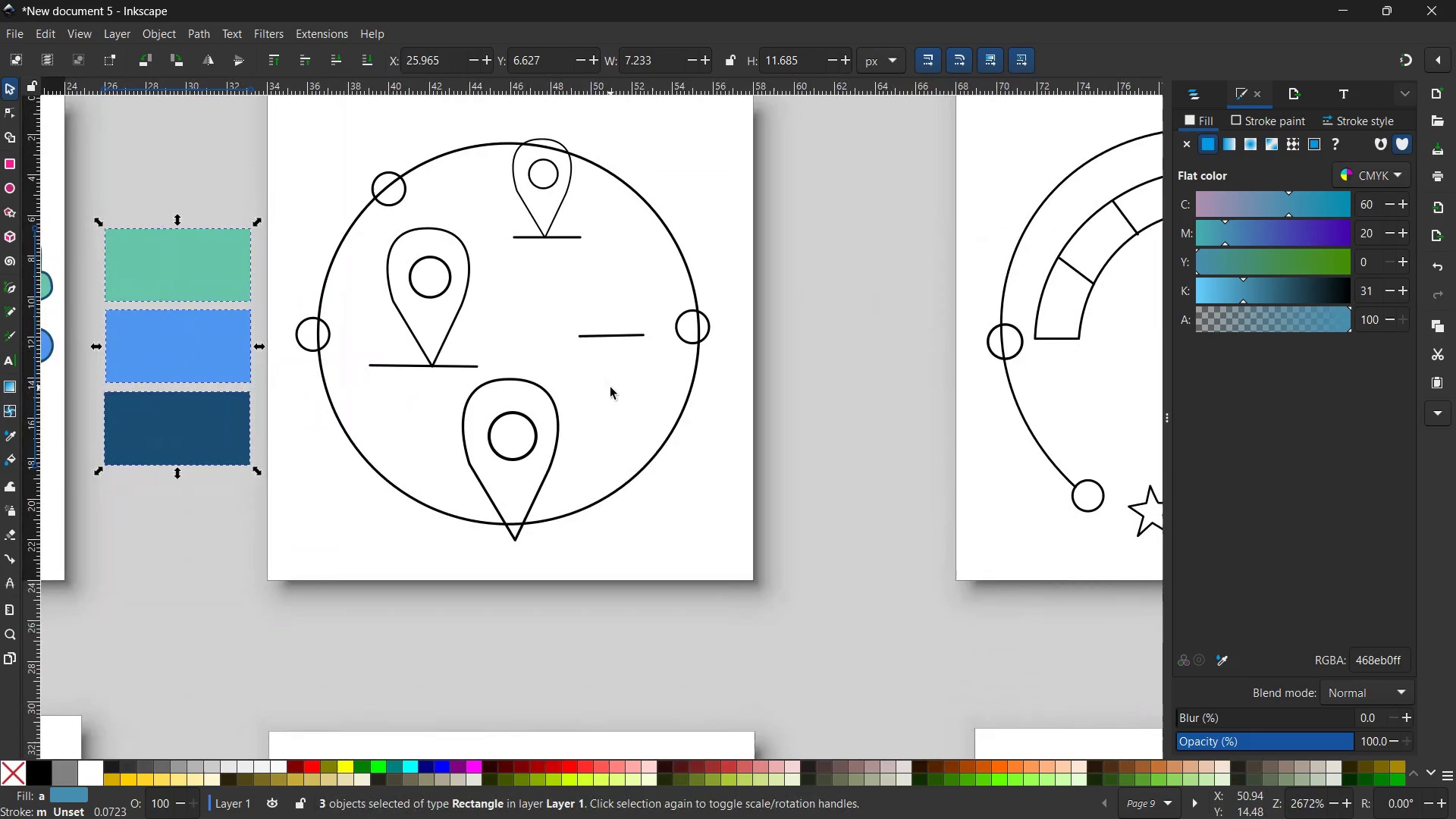 
left_click([554, 399])
 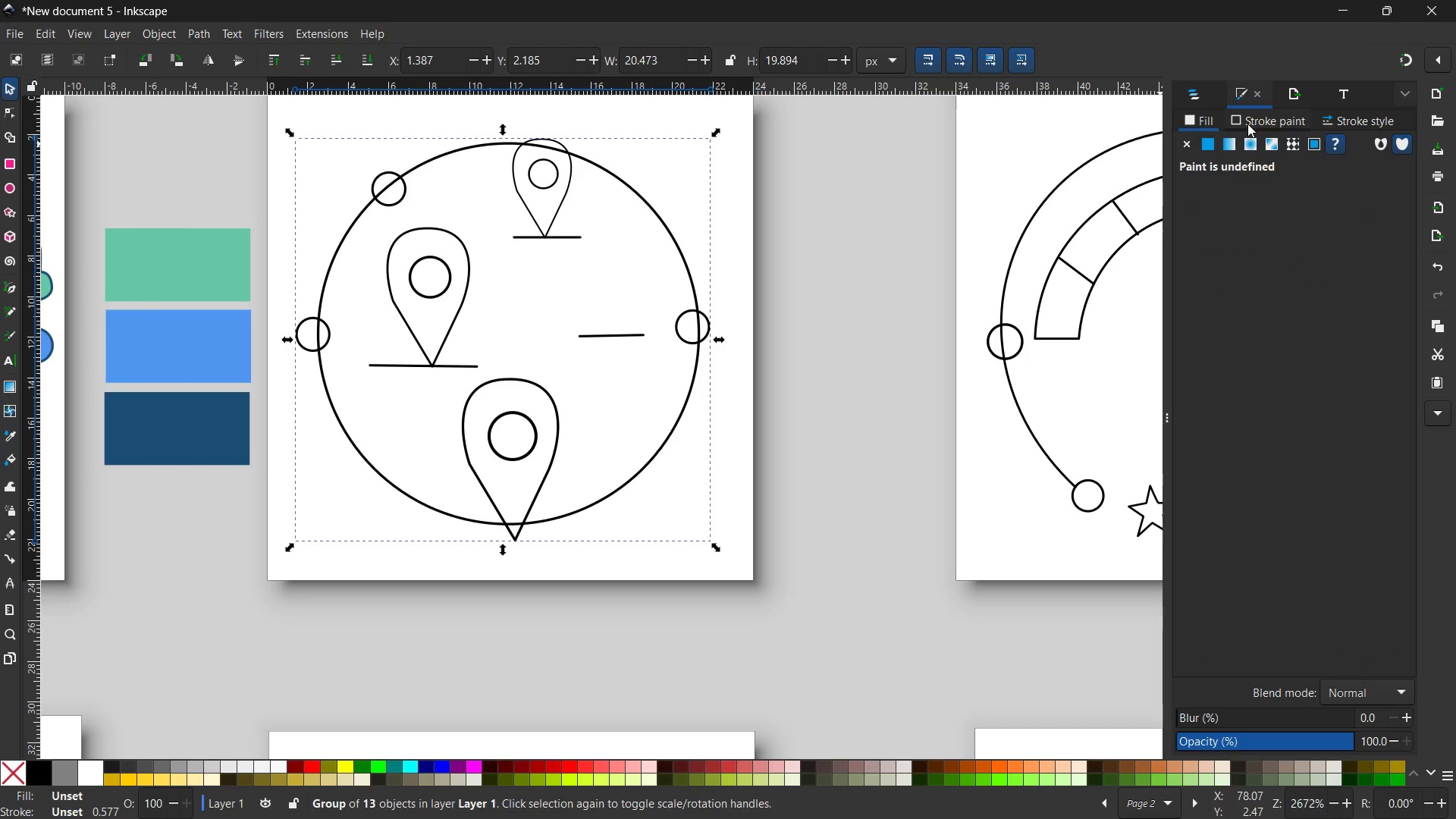 
double_click([1232, 142])
 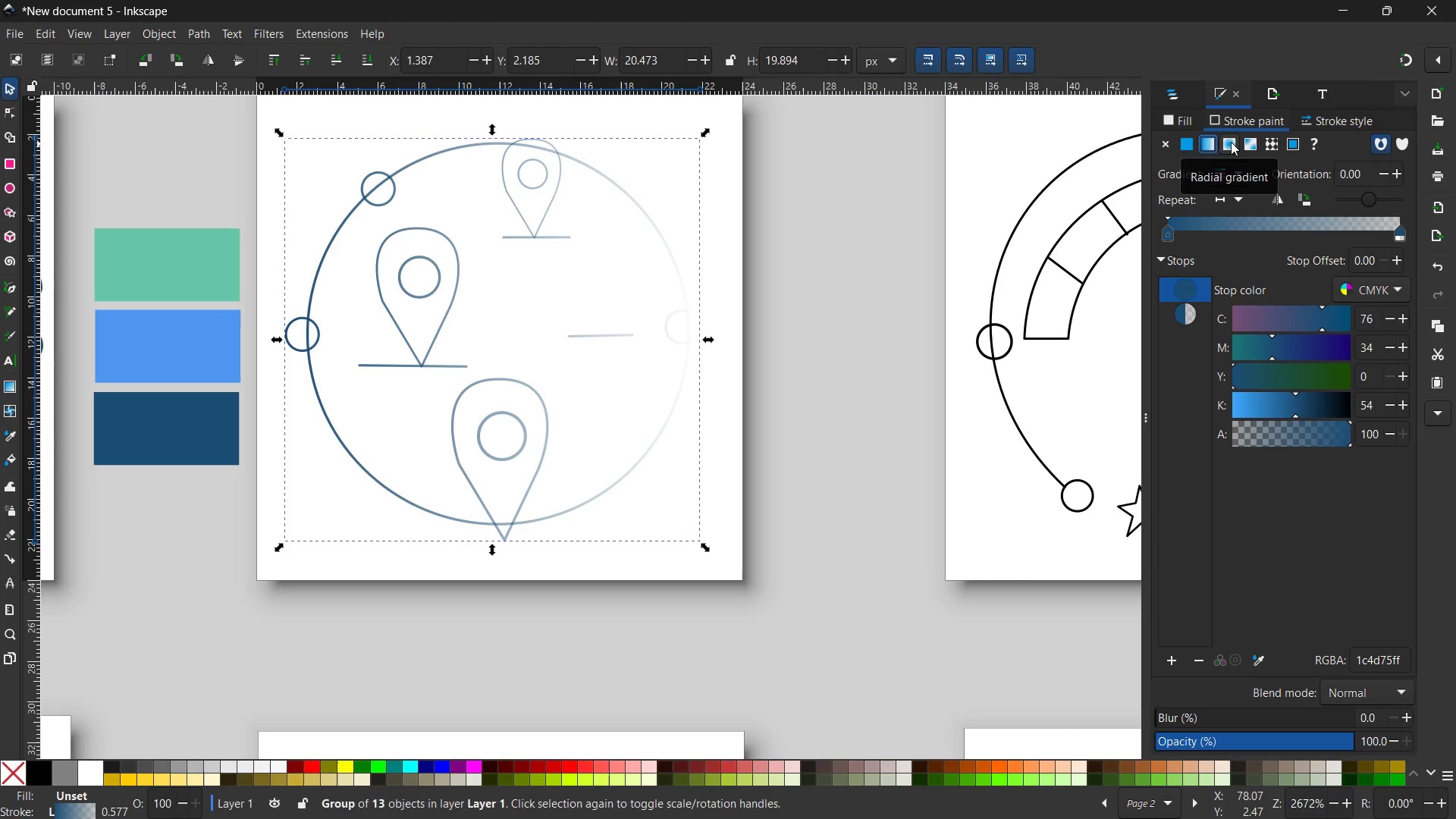 
left_click([1181, 142])
 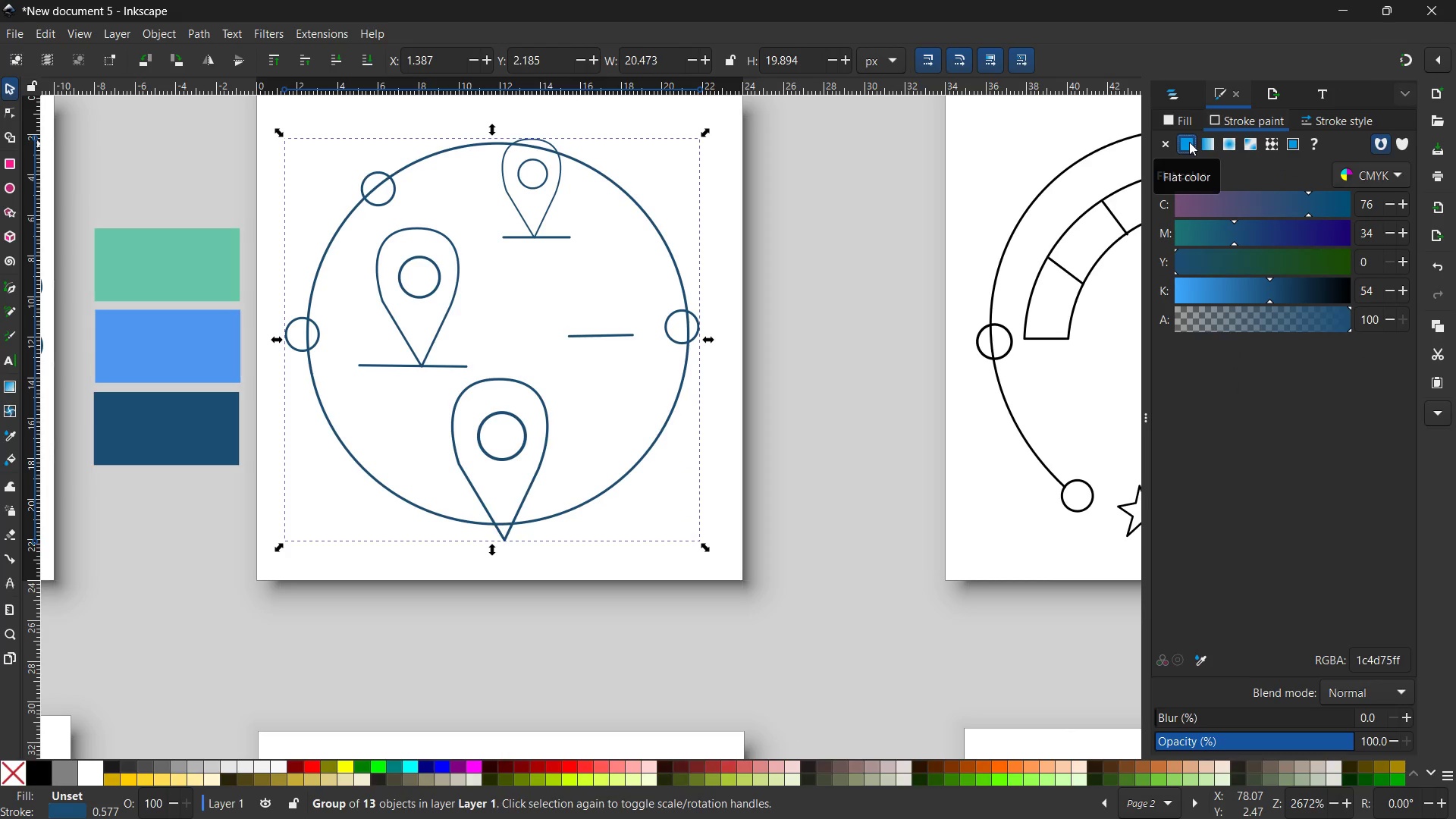 
left_click([1189, 142])
 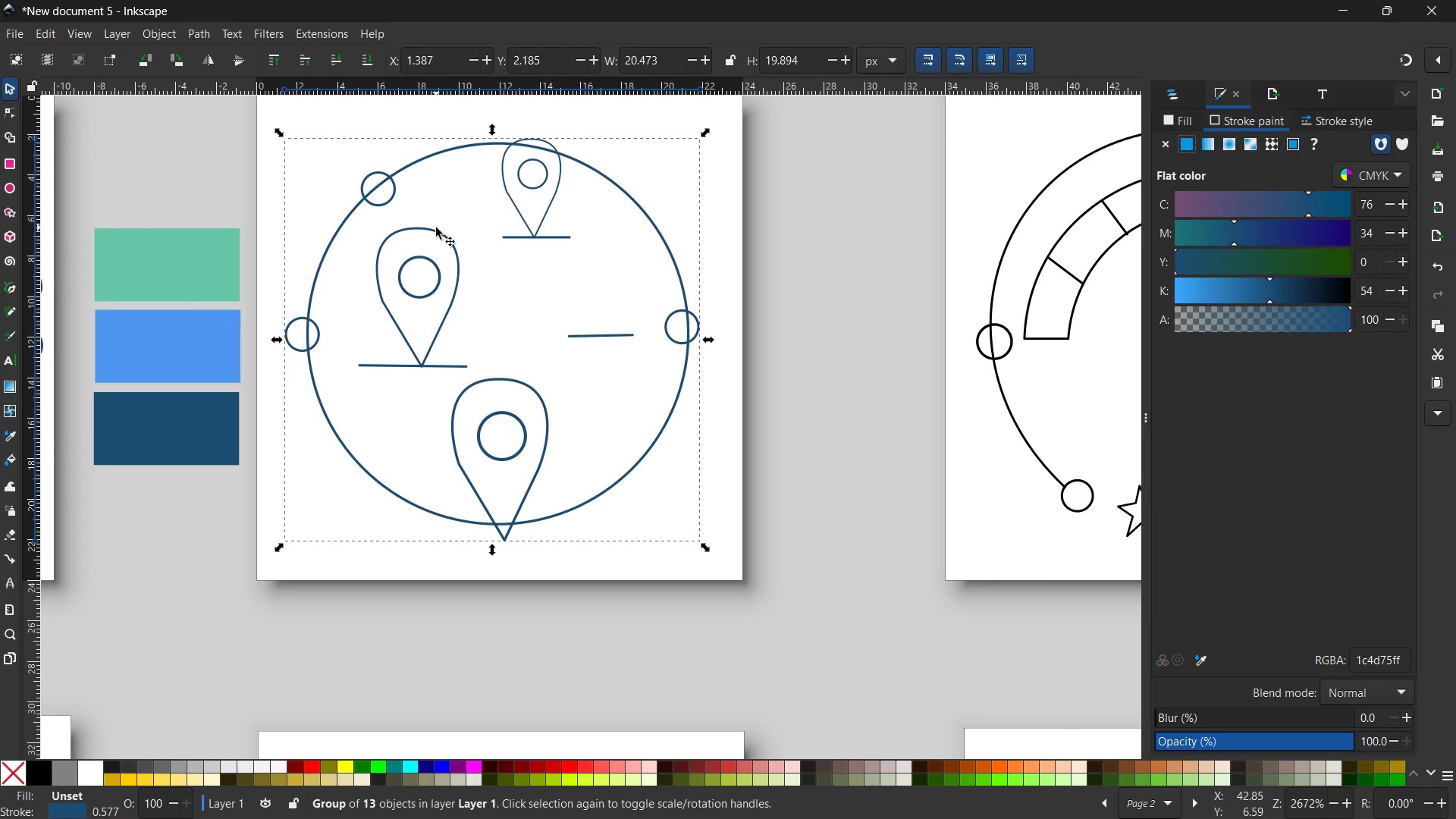 
double_click([435, 231])
 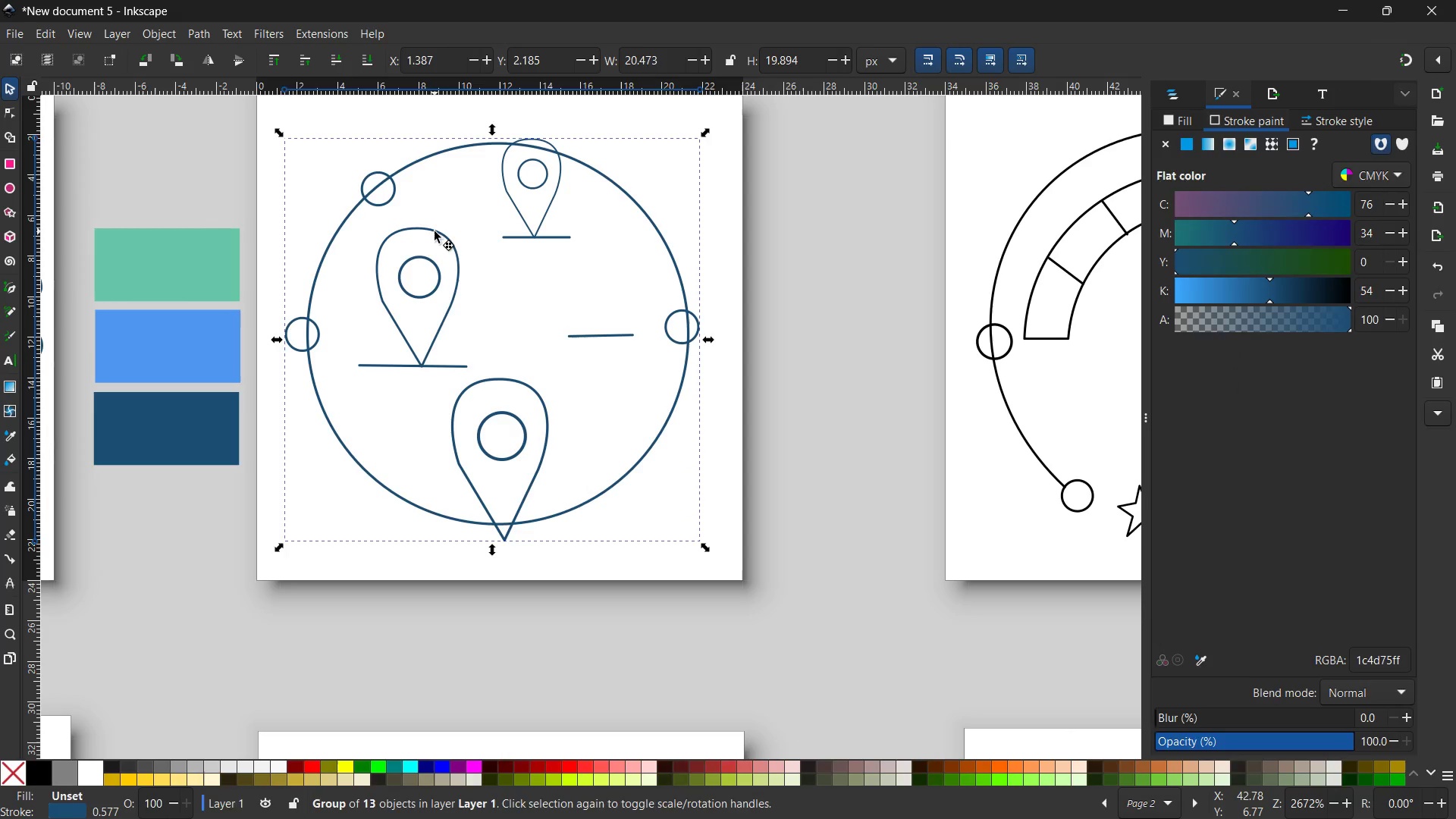 
triple_click([435, 231])
 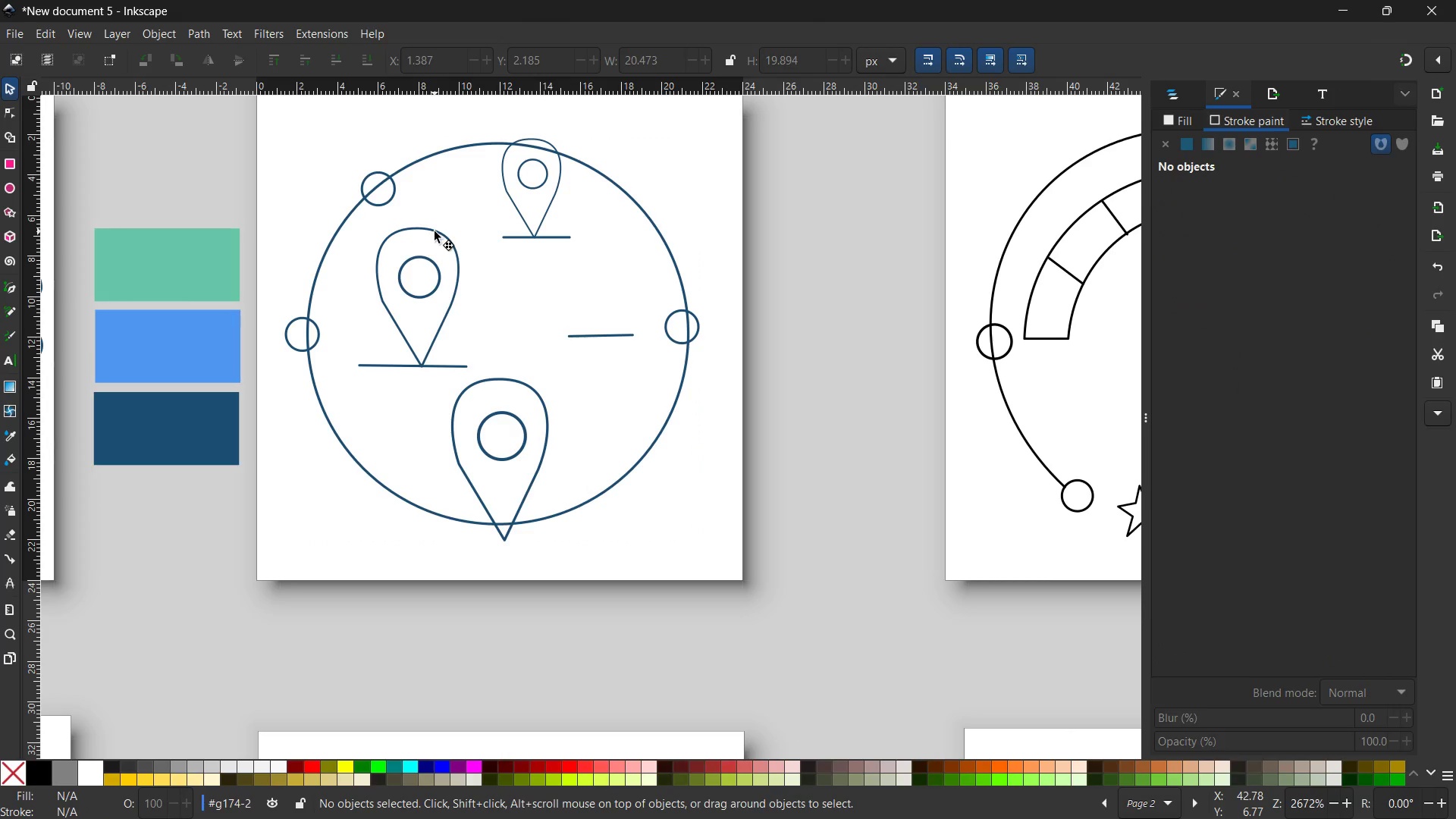 
left_click([435, 231])
 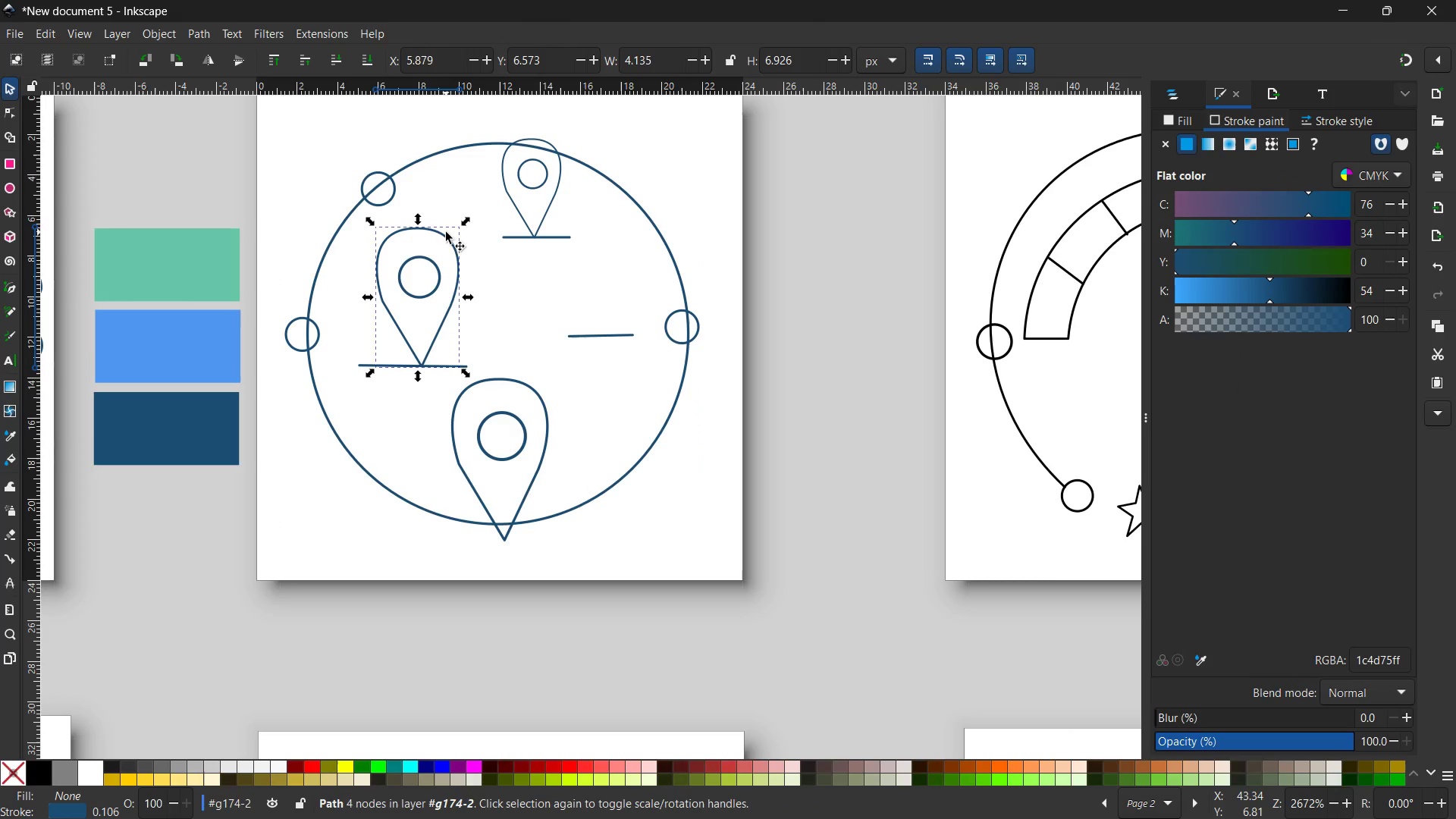 
hold_key(key=ShiftLeft, duration=3.16)
left_click([544, 218])
 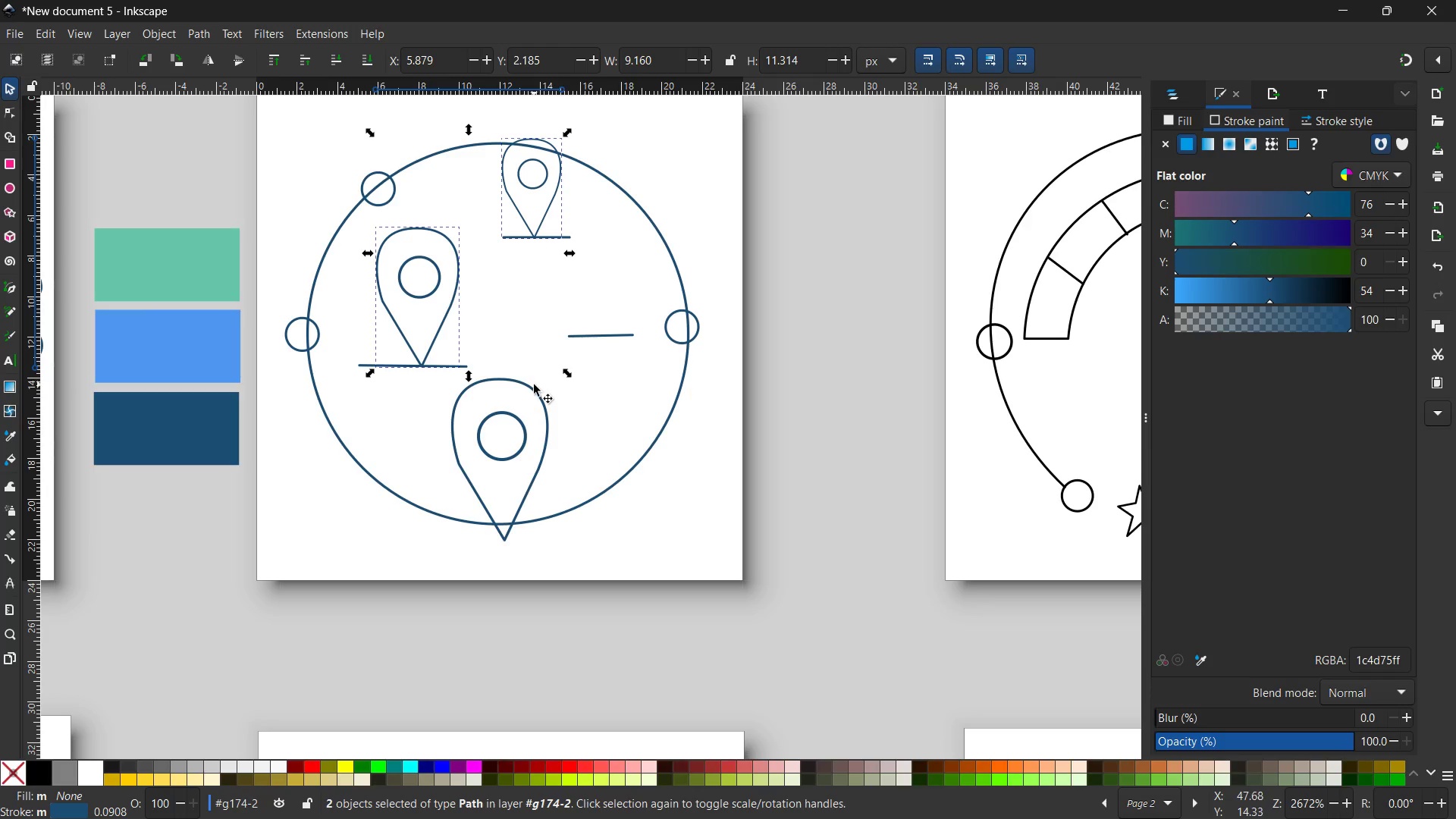 
left_click([533, 388])
 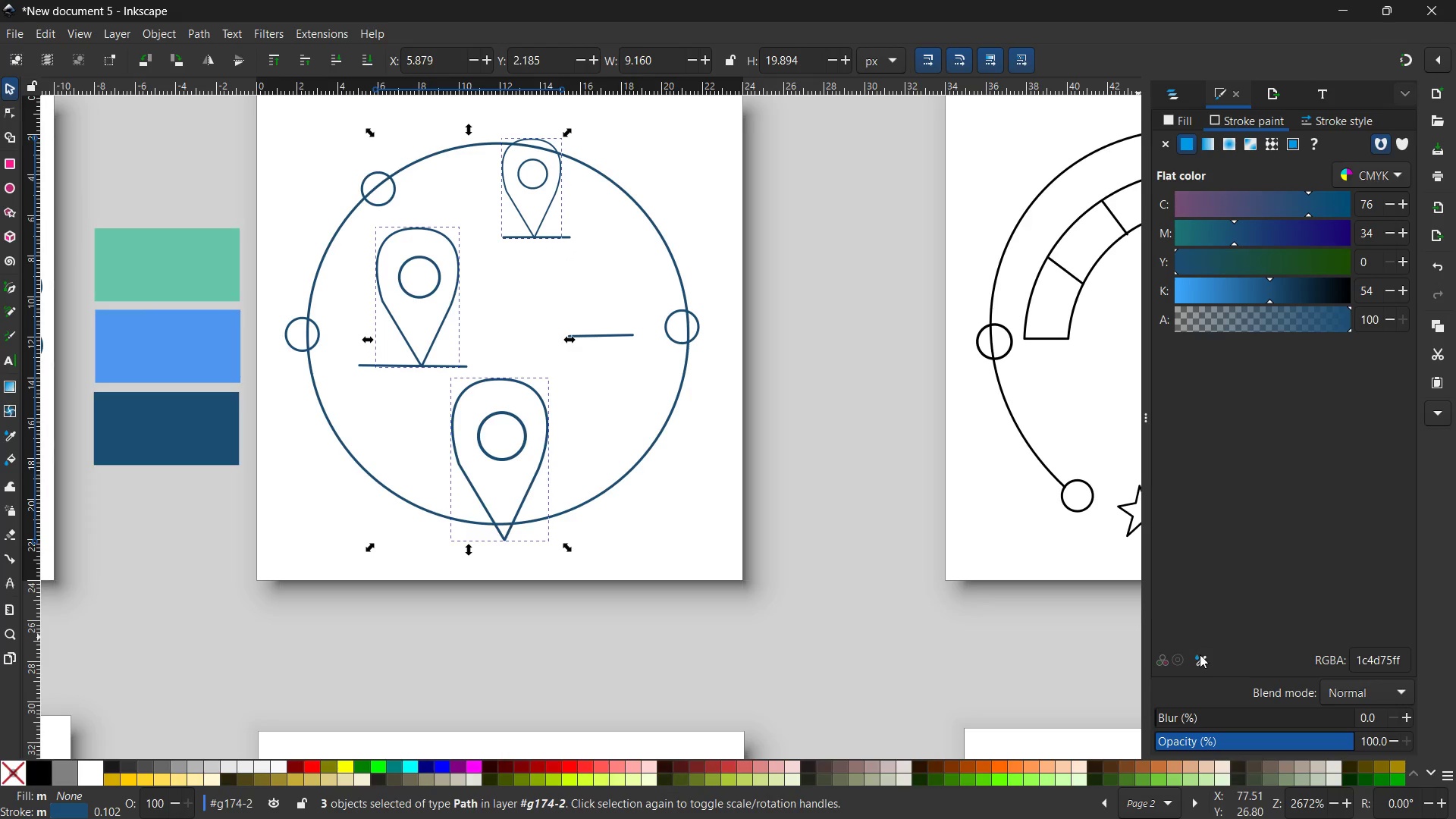 
left_click([1198, 658])
 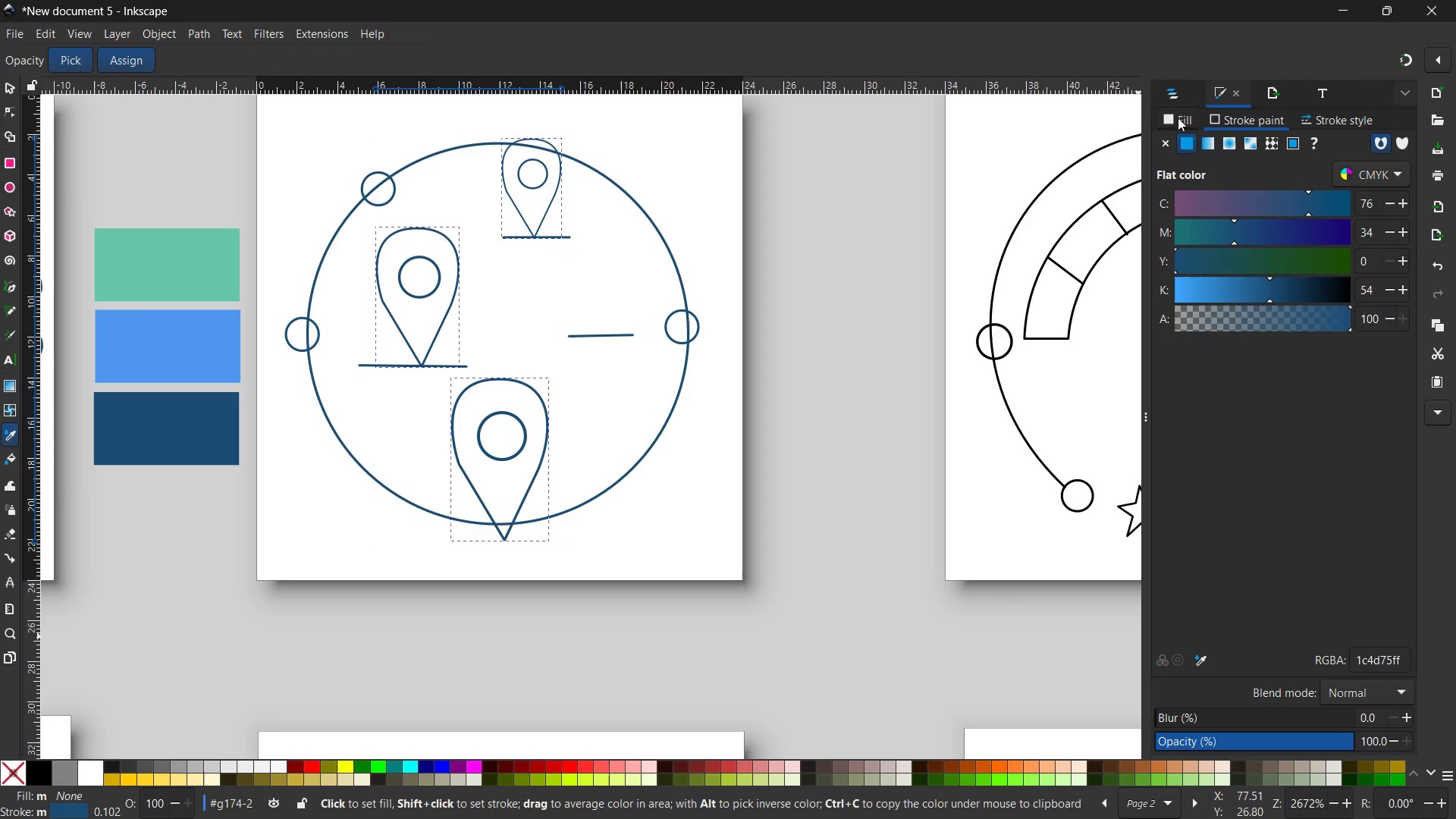 
left_click([1178, 118])
 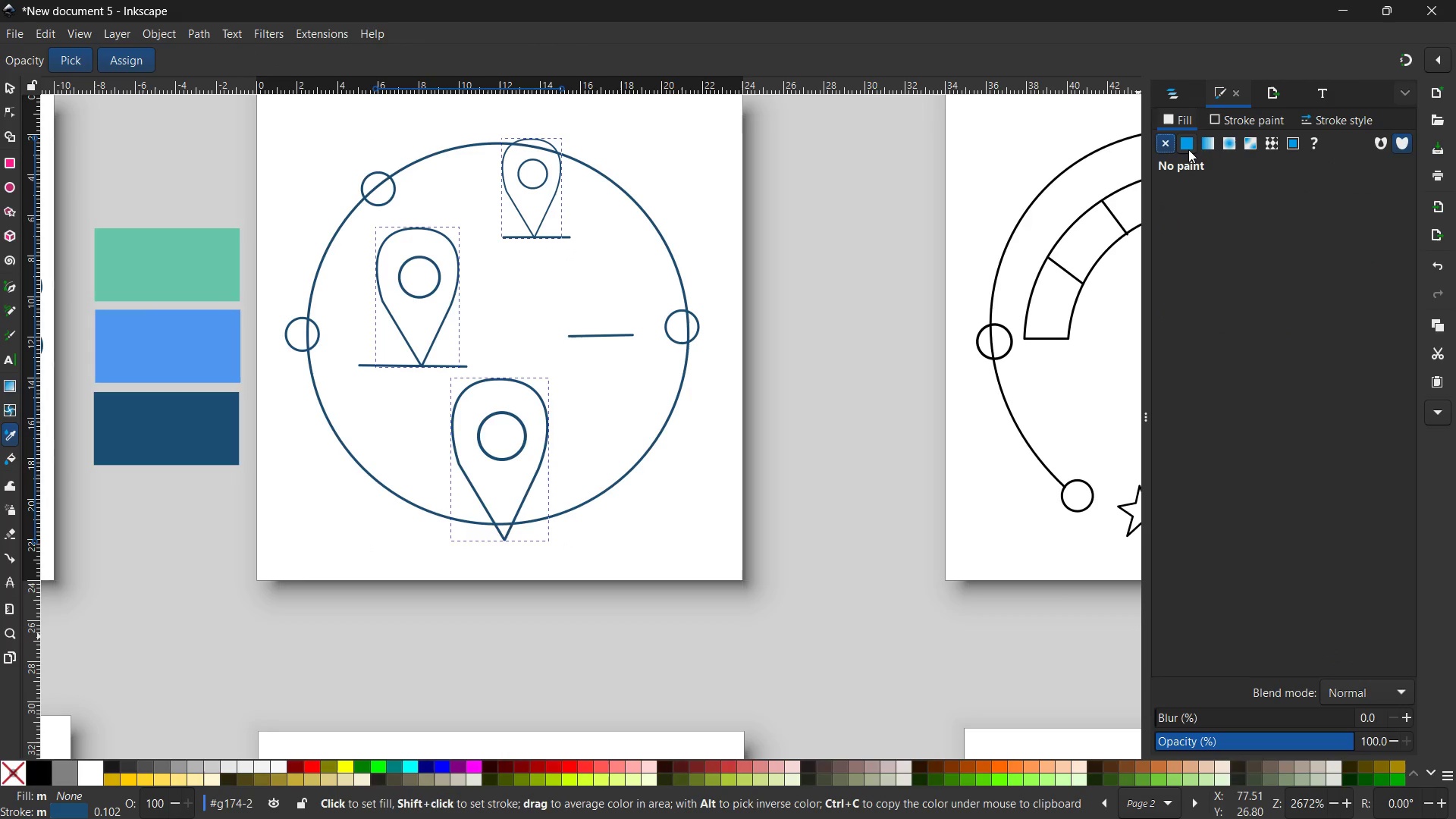 
left_click([1188, 149])
 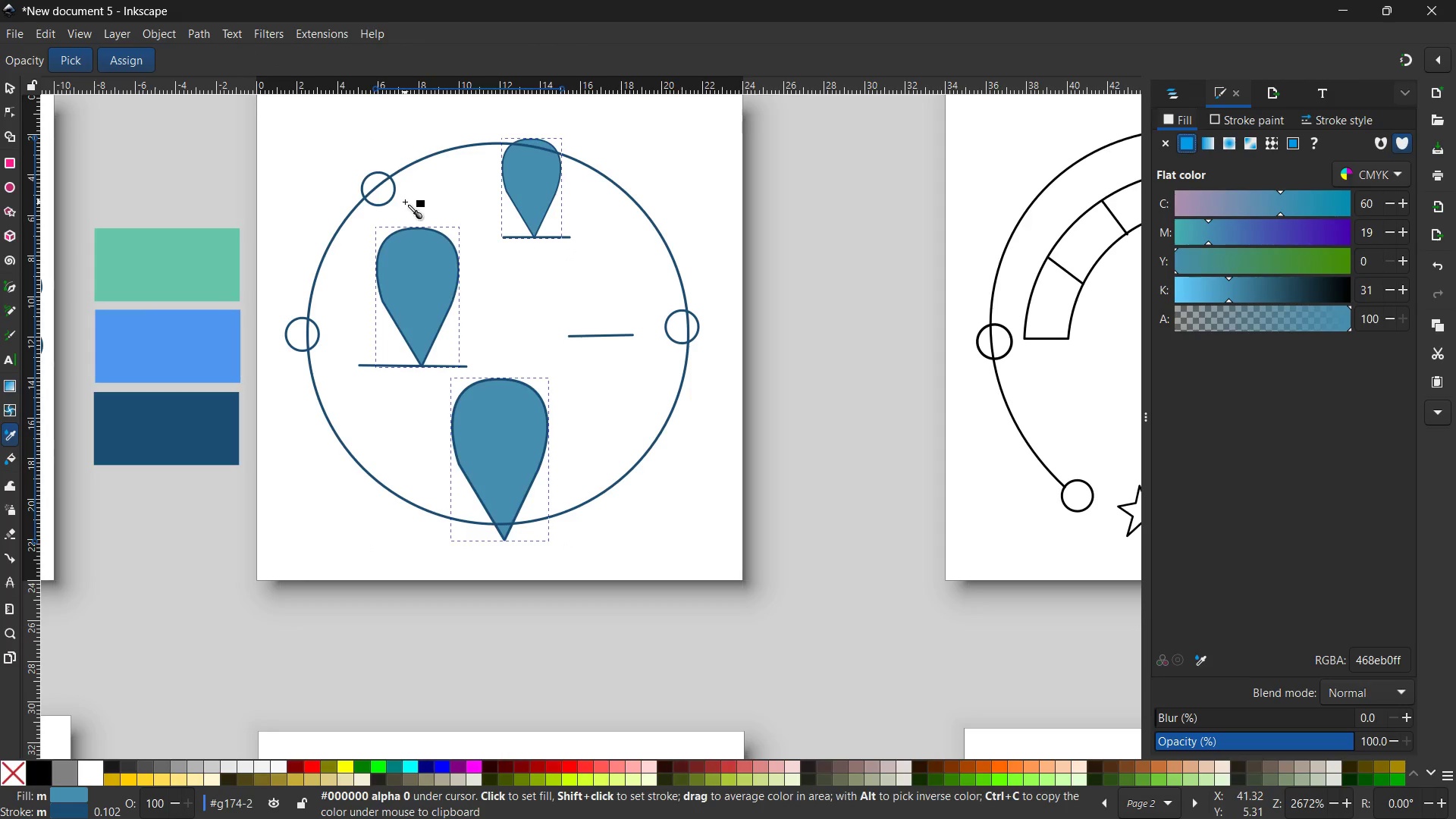 
wait(5.22)
 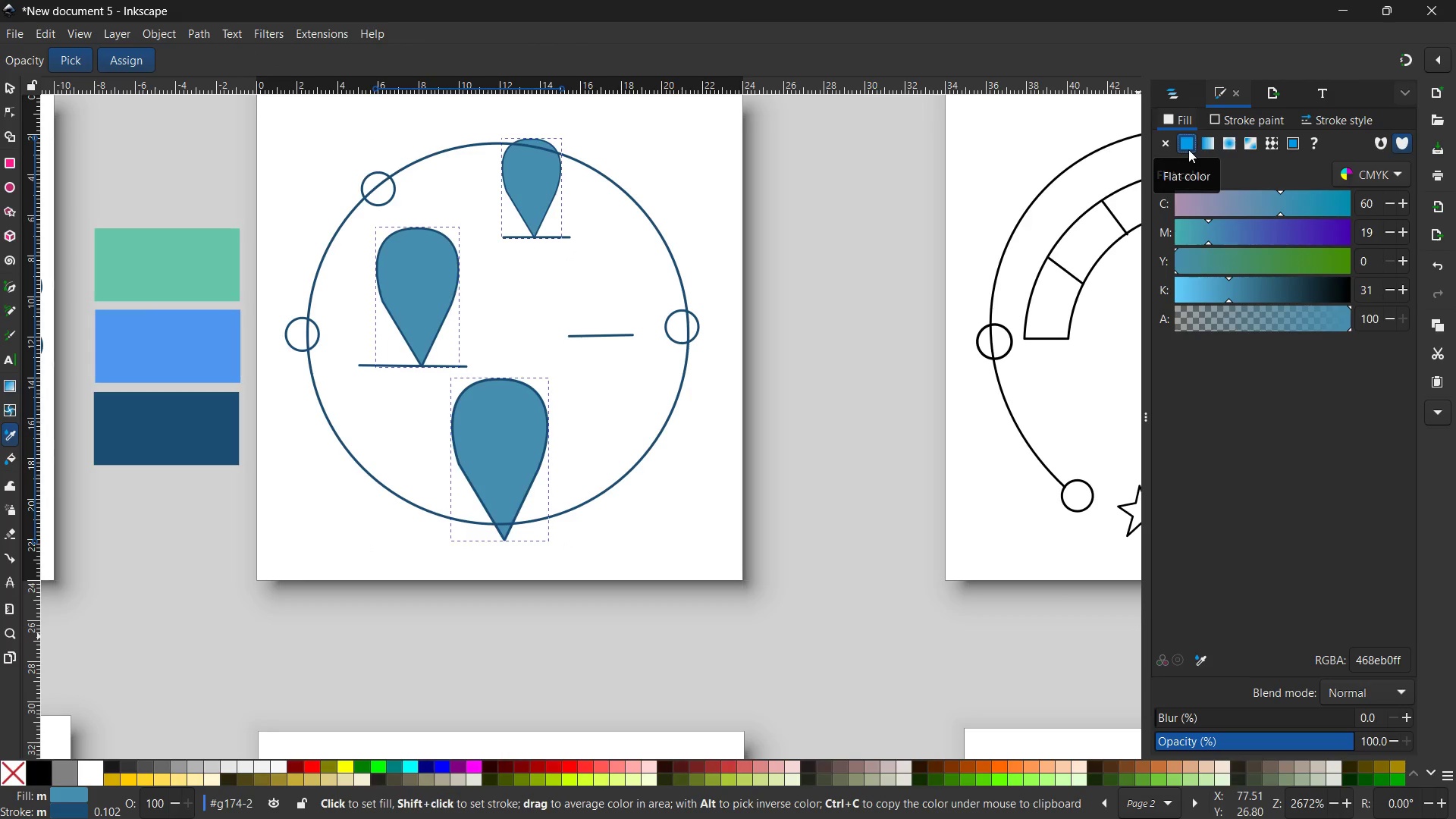 
left_click([2, 84])
 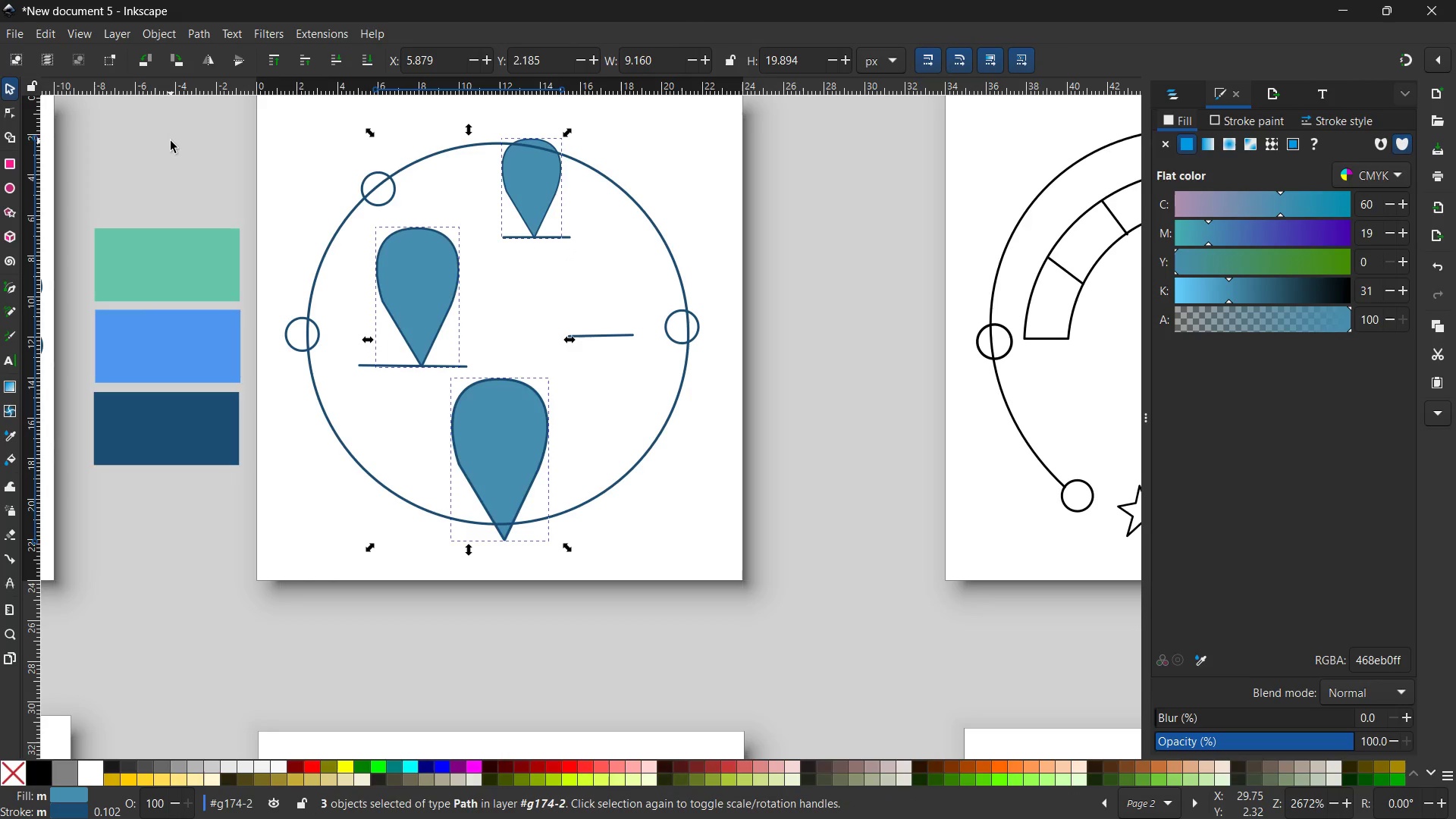 
double_click([171, 141])
 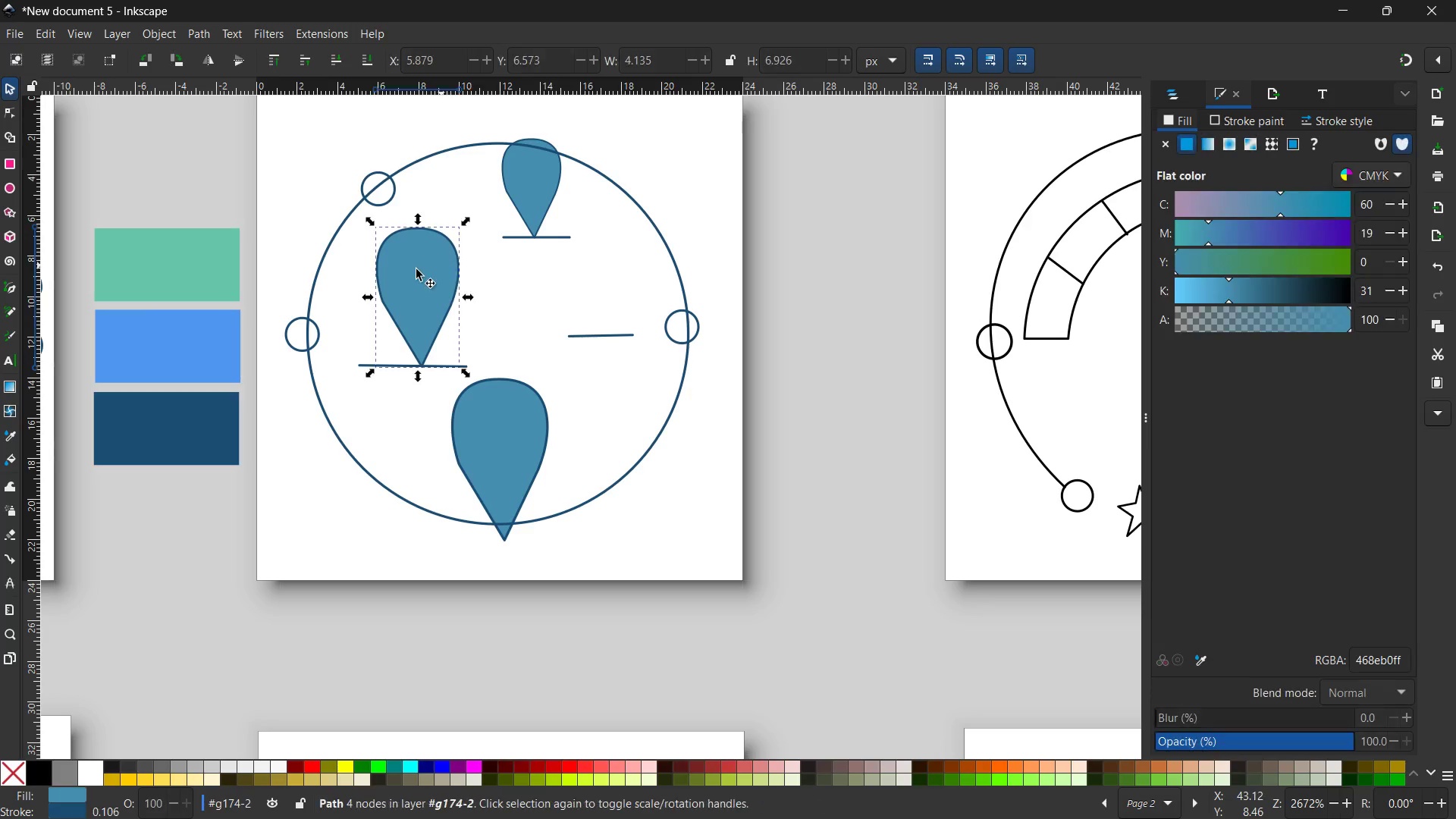 
double_click([414, 270])
 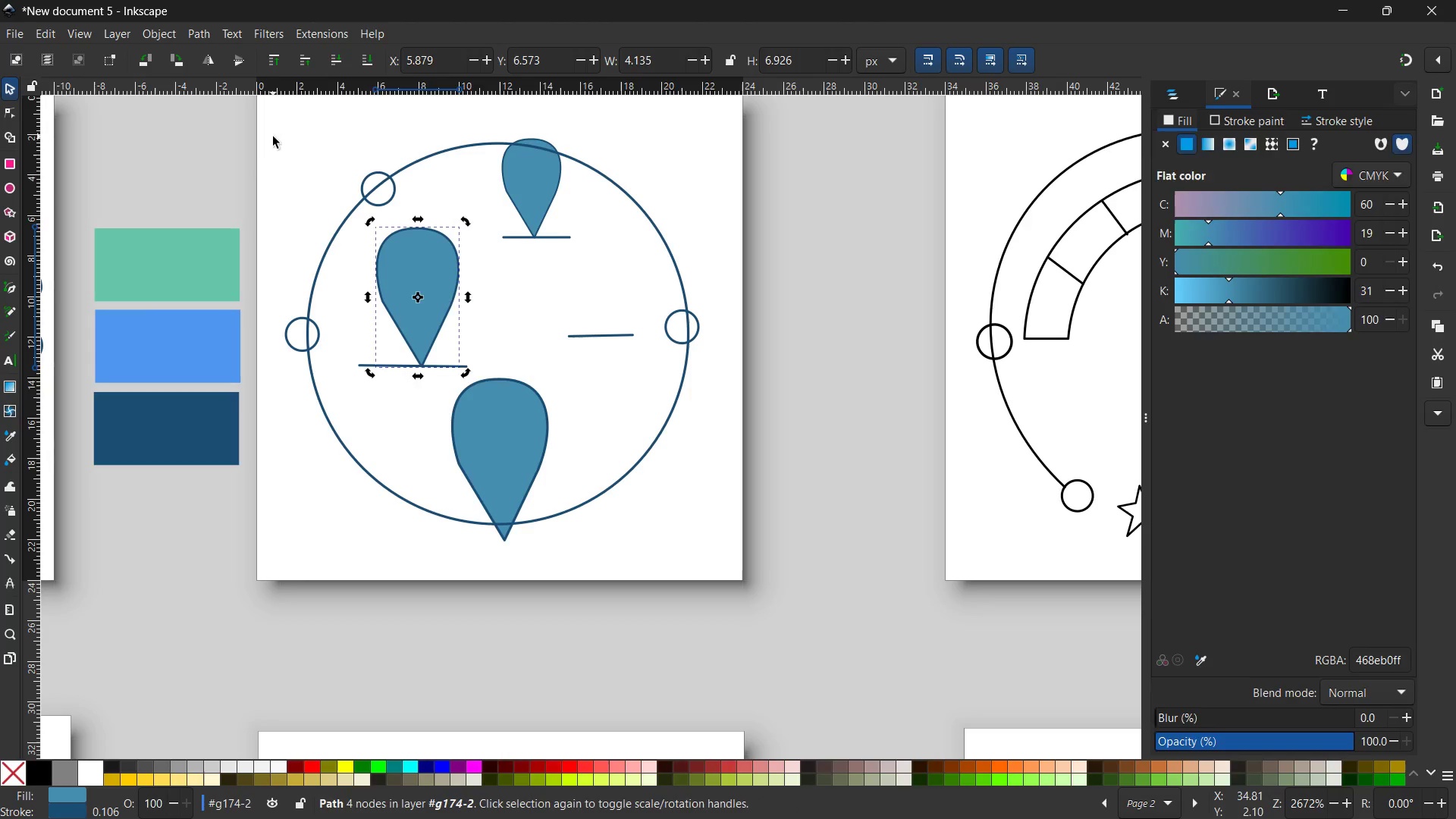 
double_click([273, 136])
 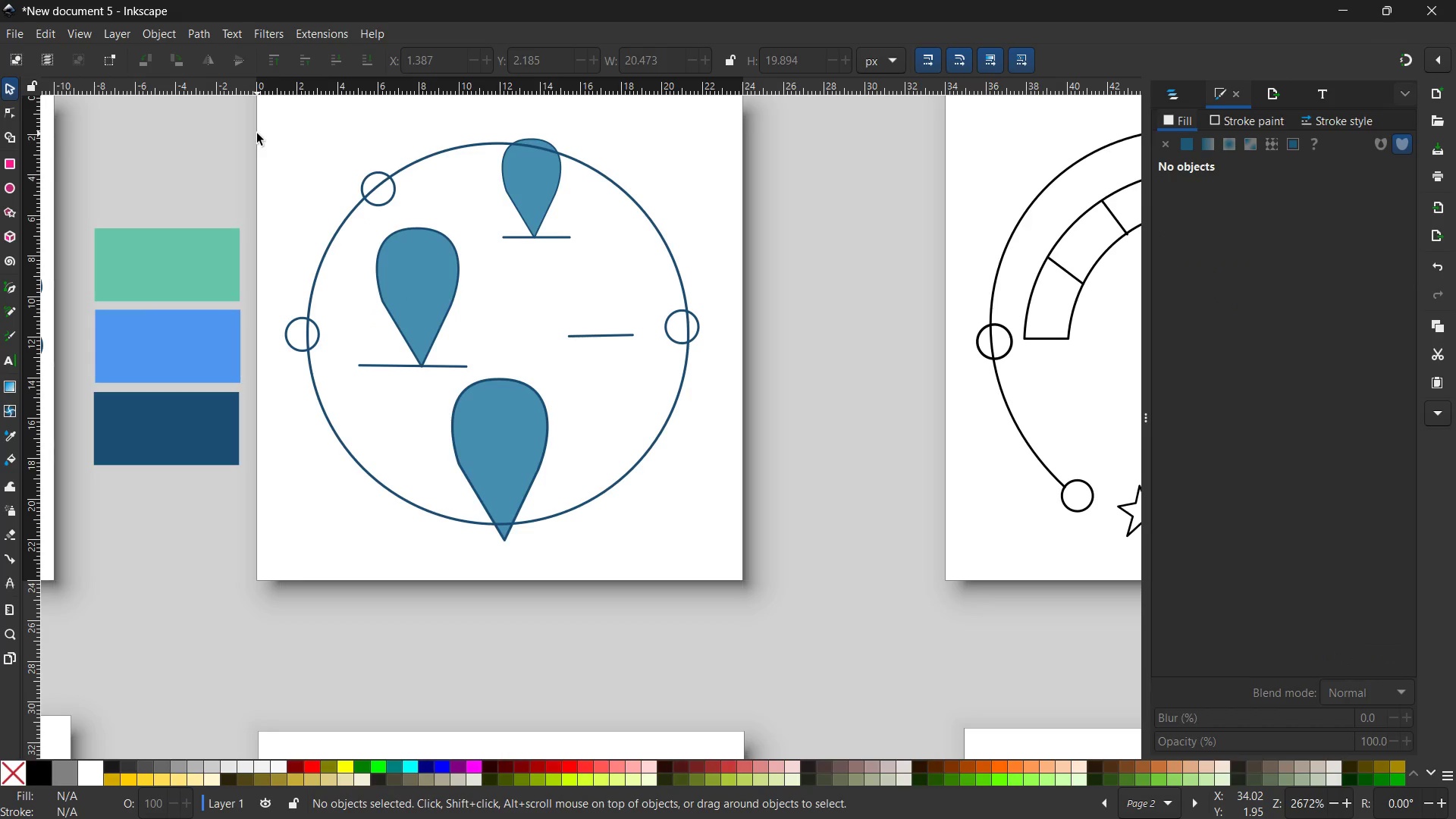 
double_click([257, 133])
 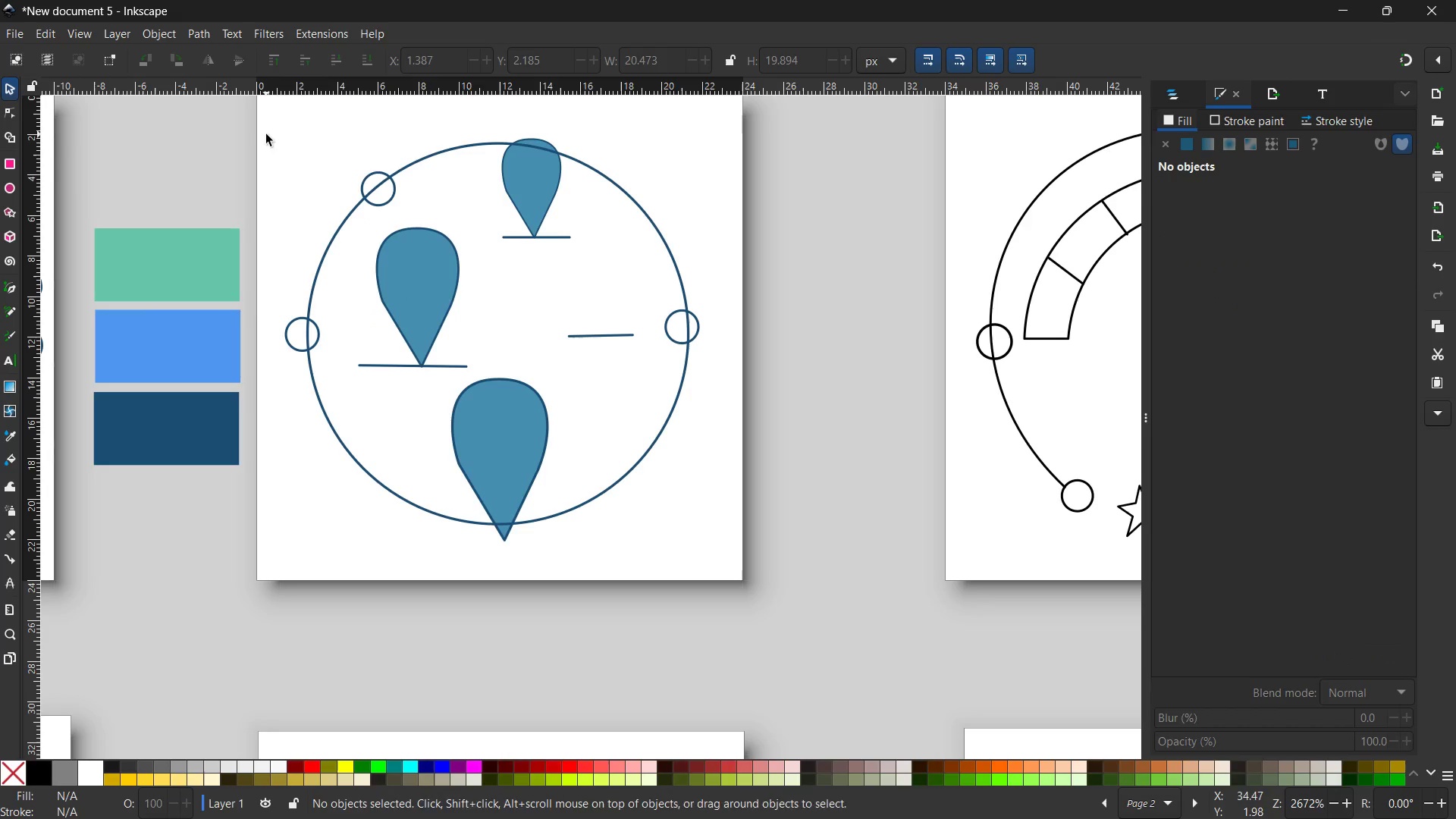 
left_click_drag(start_coordinate=[266, 134], to_coordinate=[582, 627])
 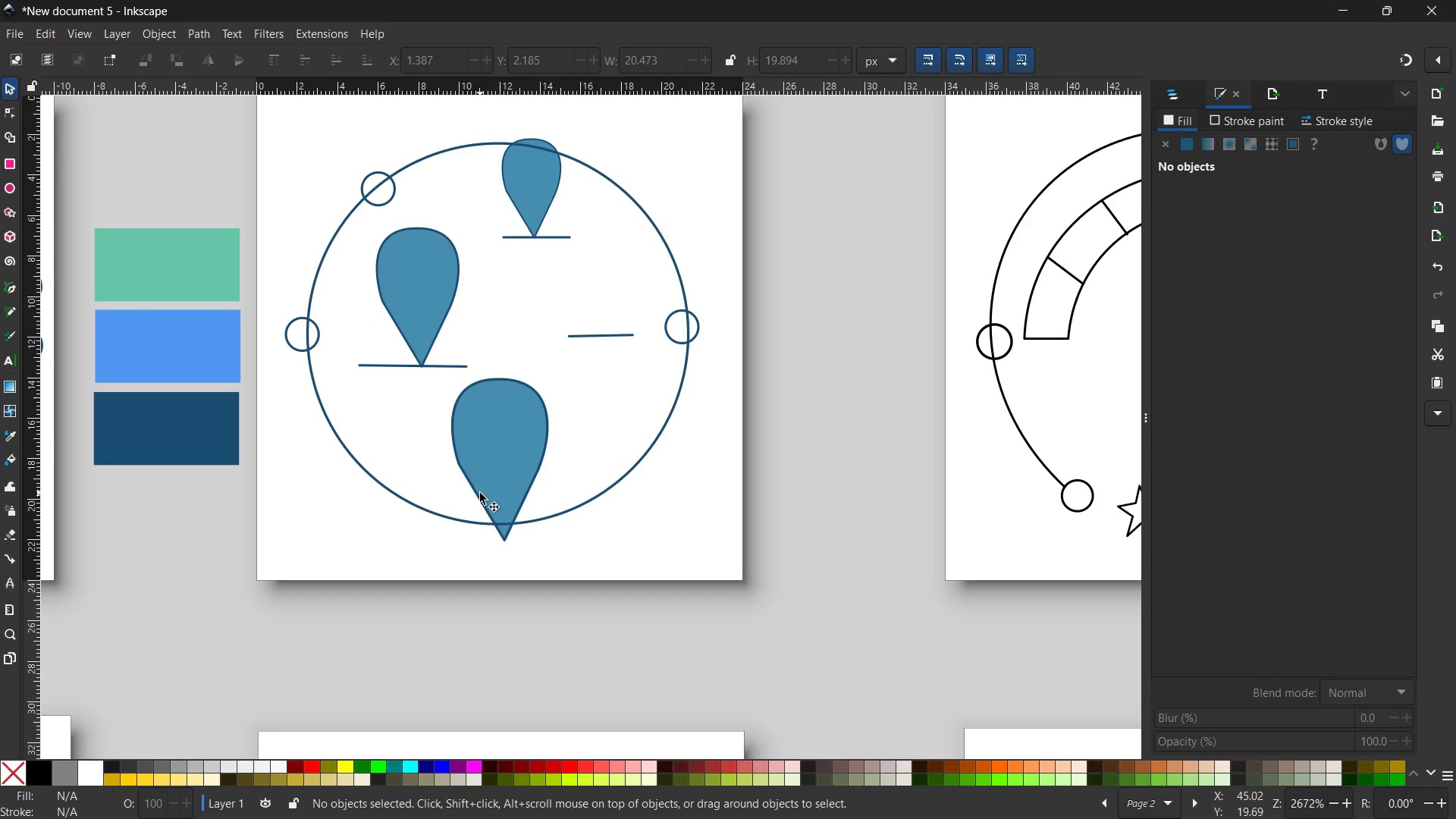 
left_click([479, 493])
 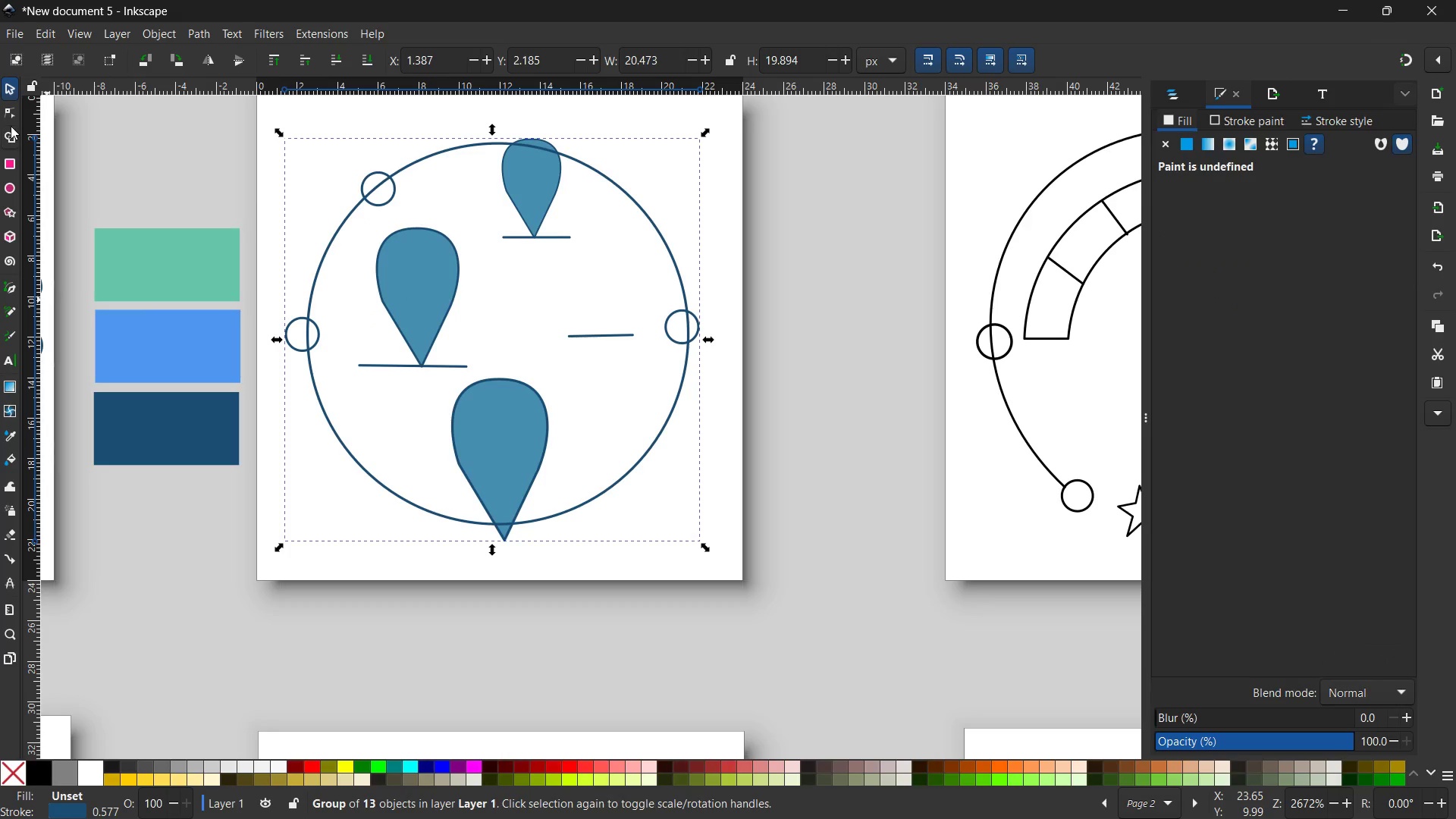 
left_click([10, 132])
 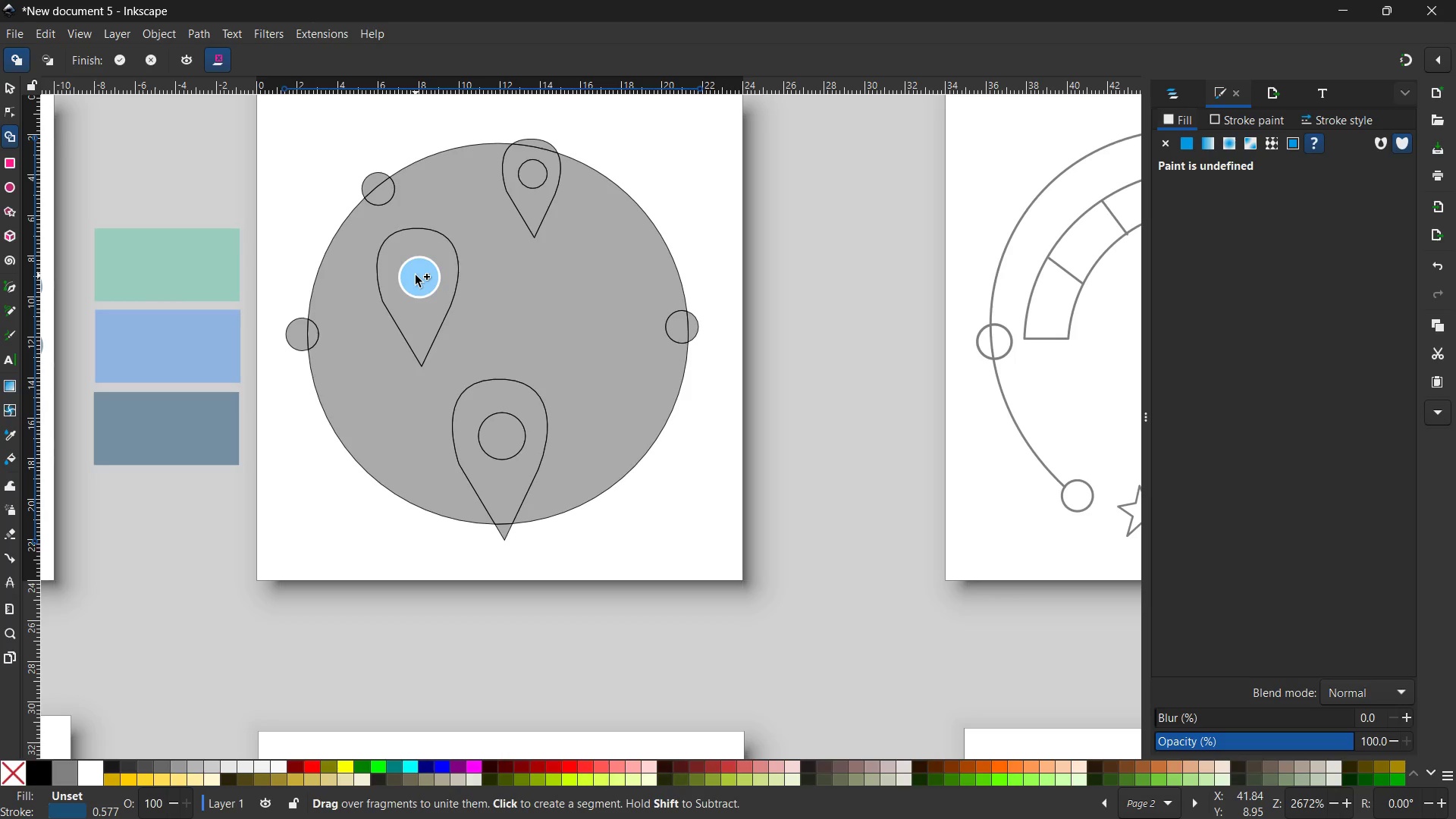 
wait(7.17)
 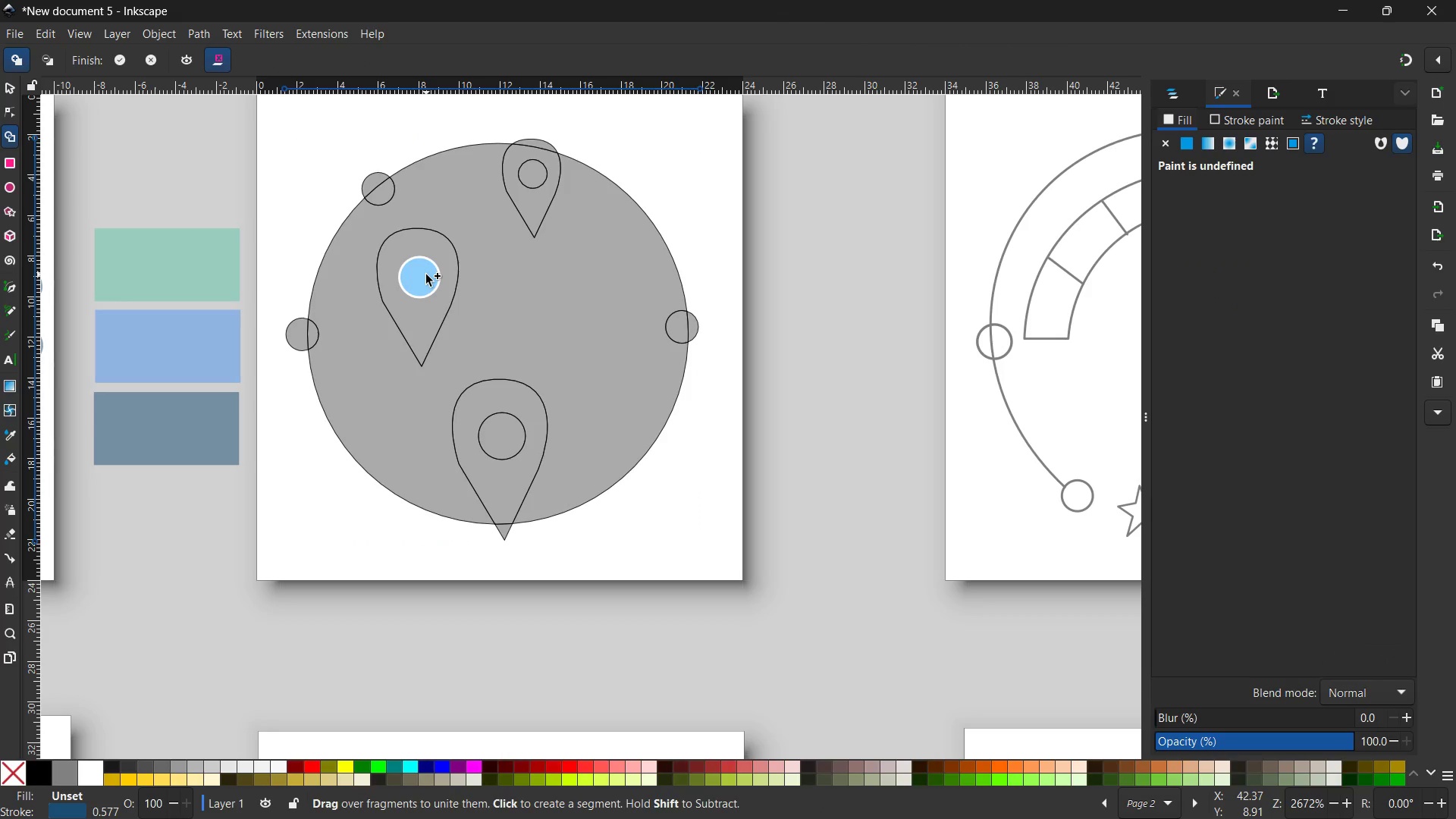 
left_click([11, 92])
 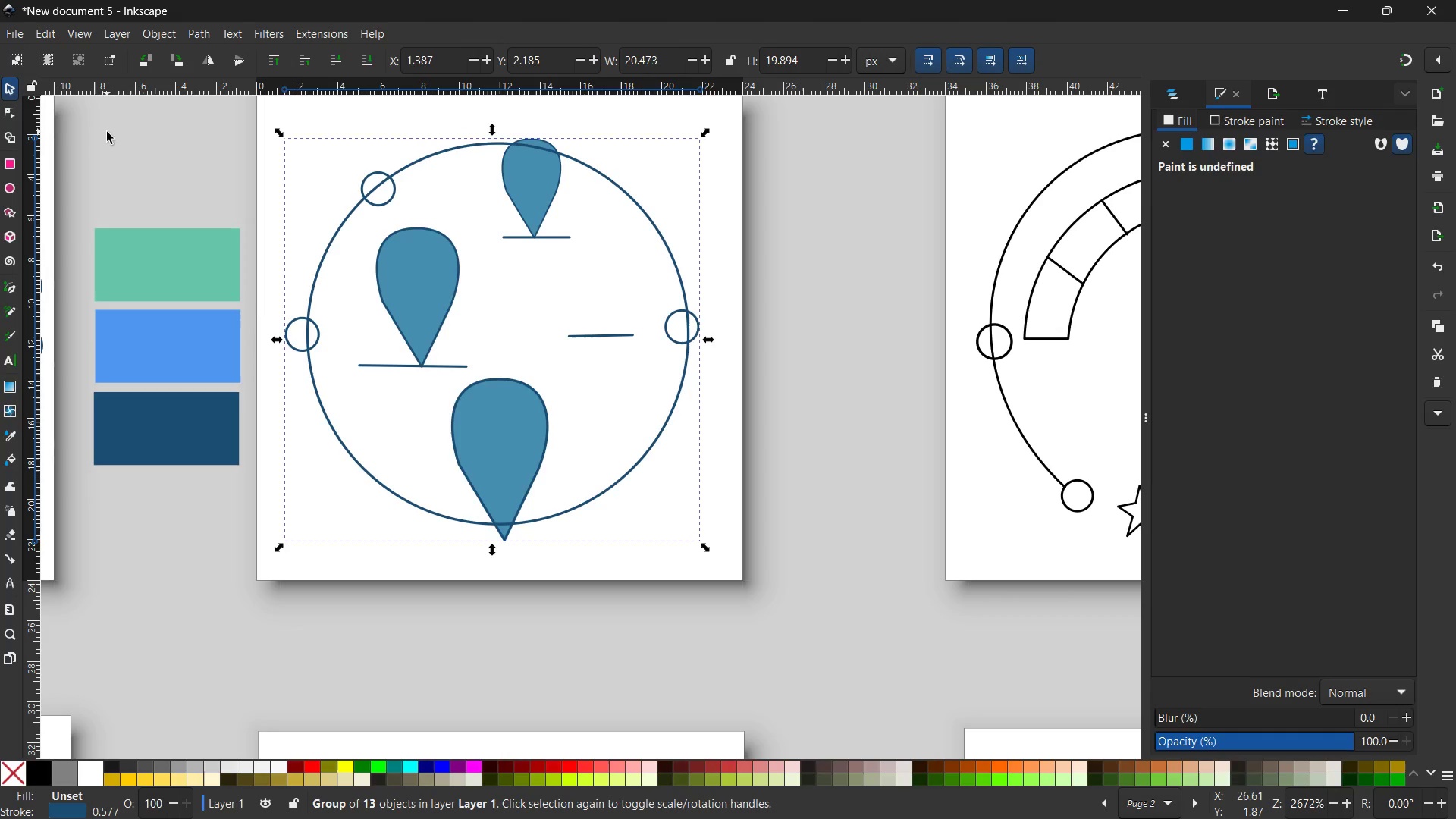 
double_click([107, 132])
 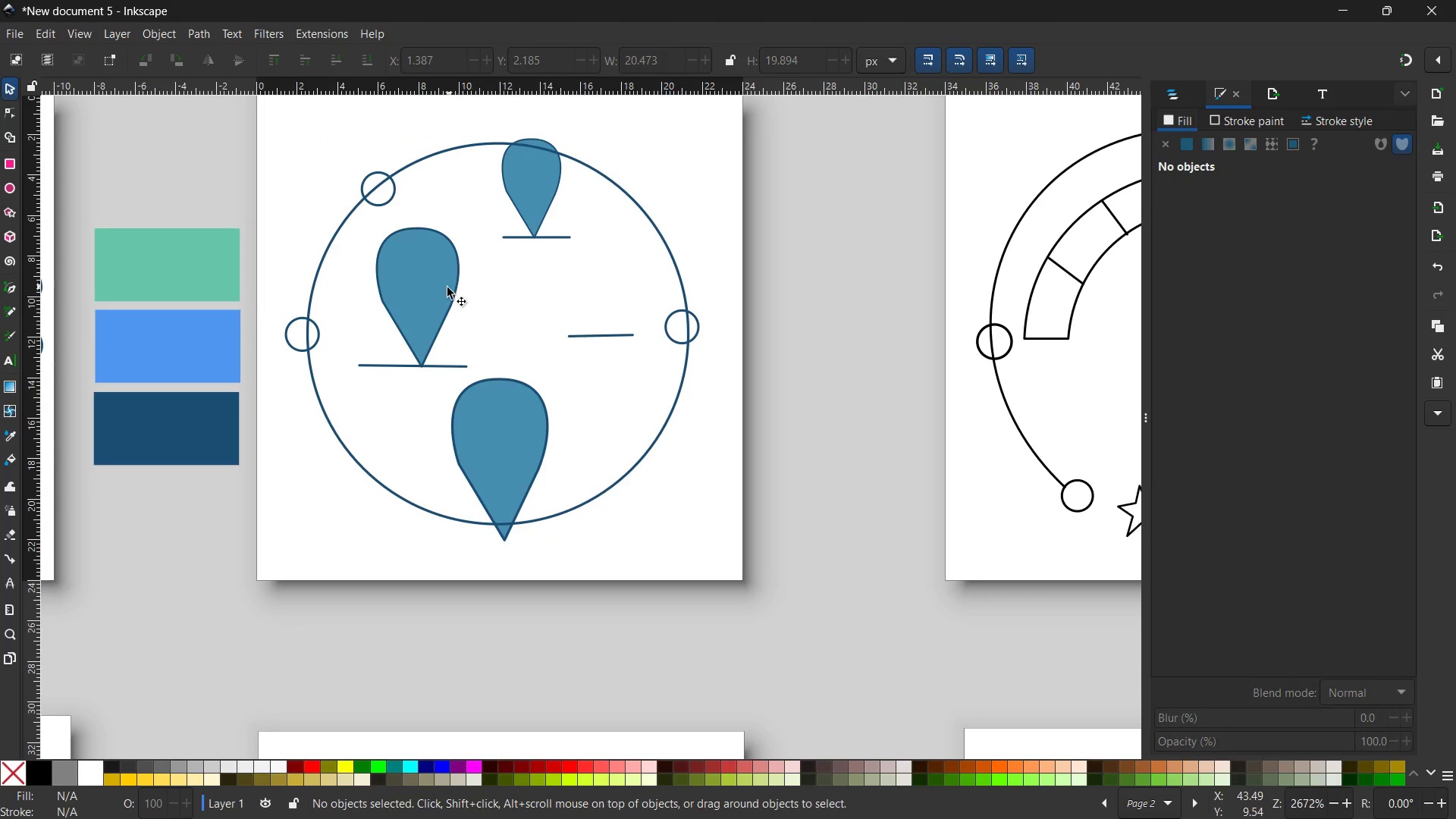 
left_click([444, 287])
 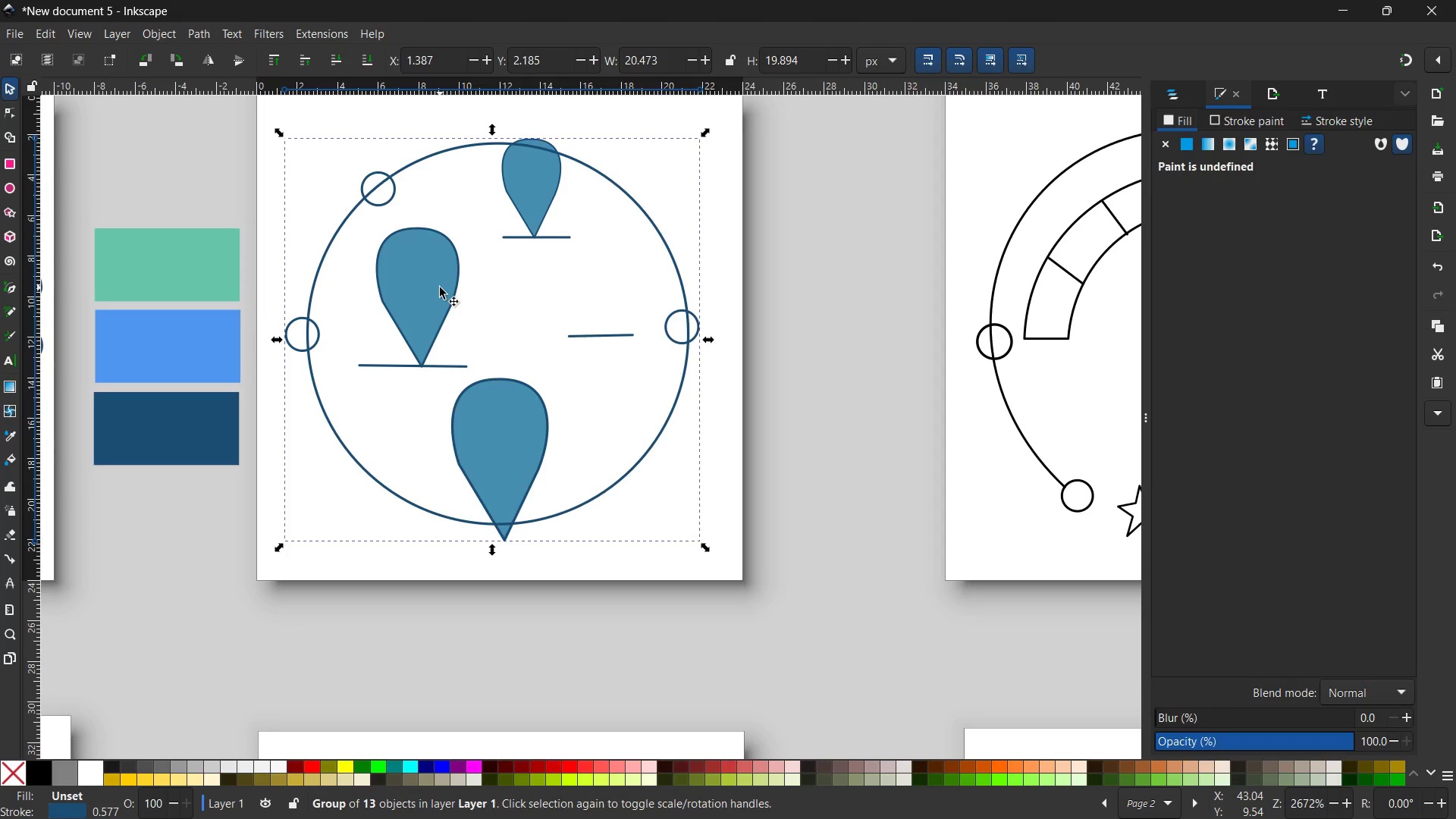 
double_click([440, 287])
 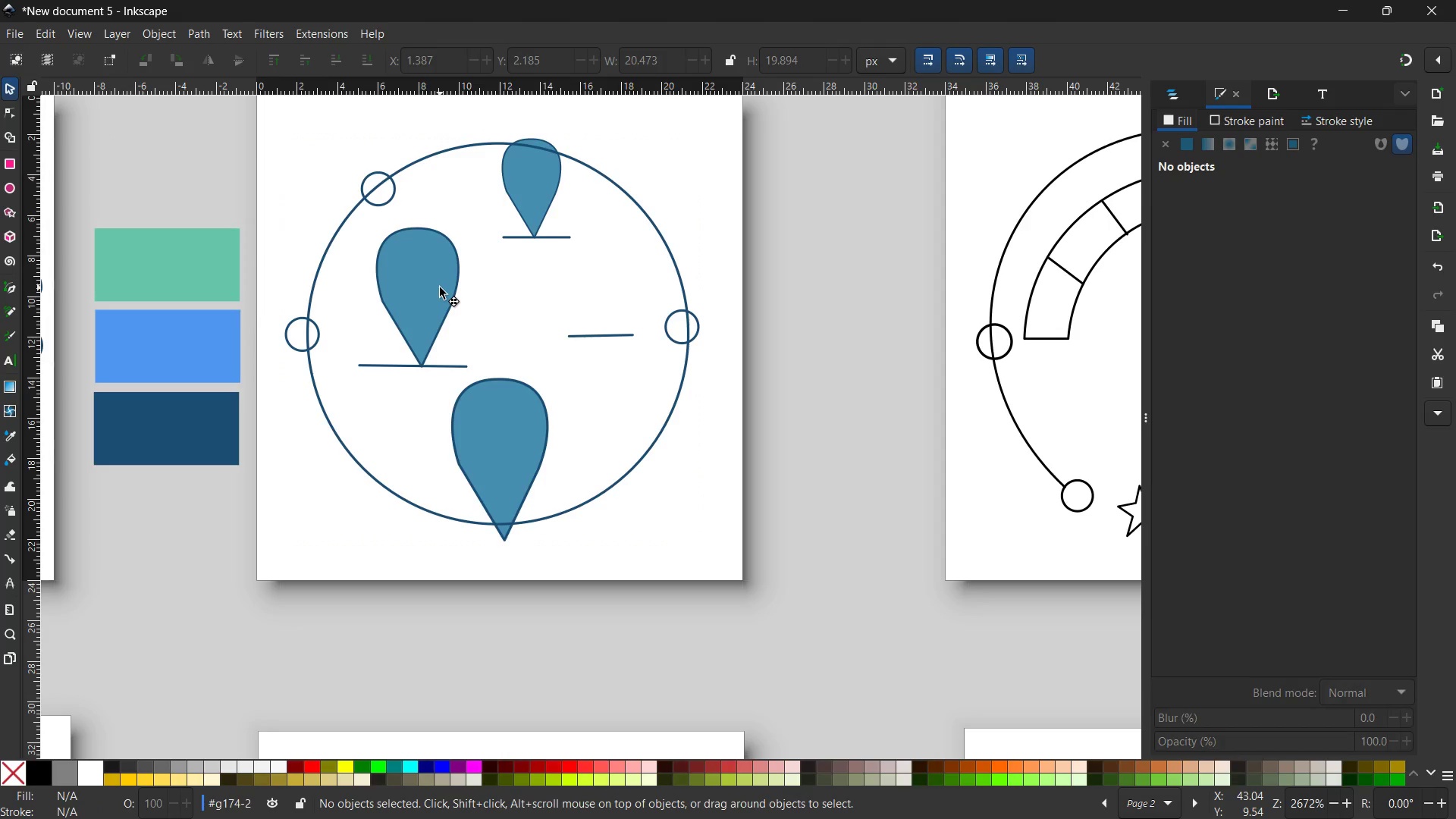 
triple_click([440, 287])
 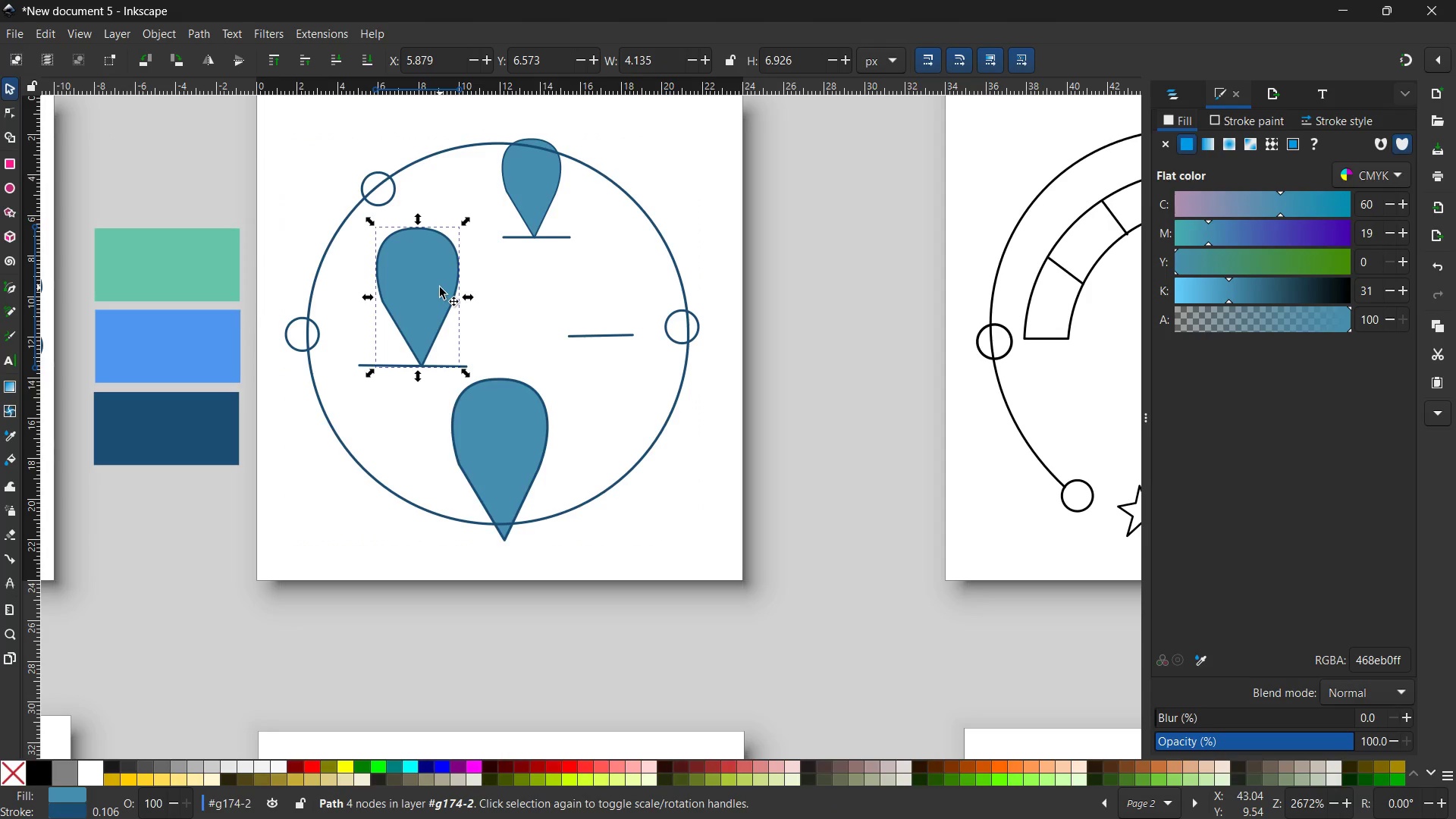 
hold_key(key=ShiftLeft, duration=1.67)
left_click([519, 411])
 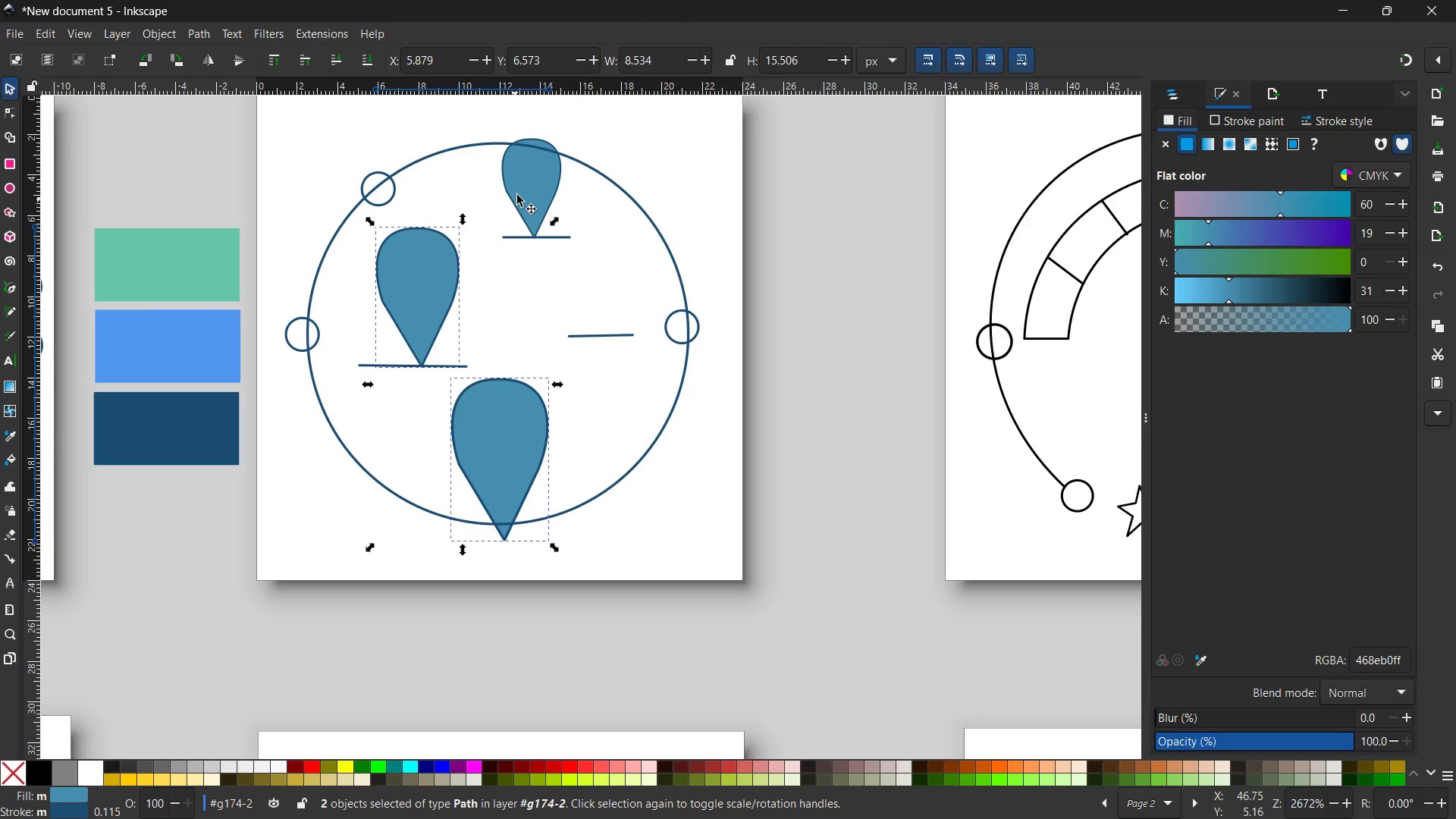 
left_click([519, 192])
 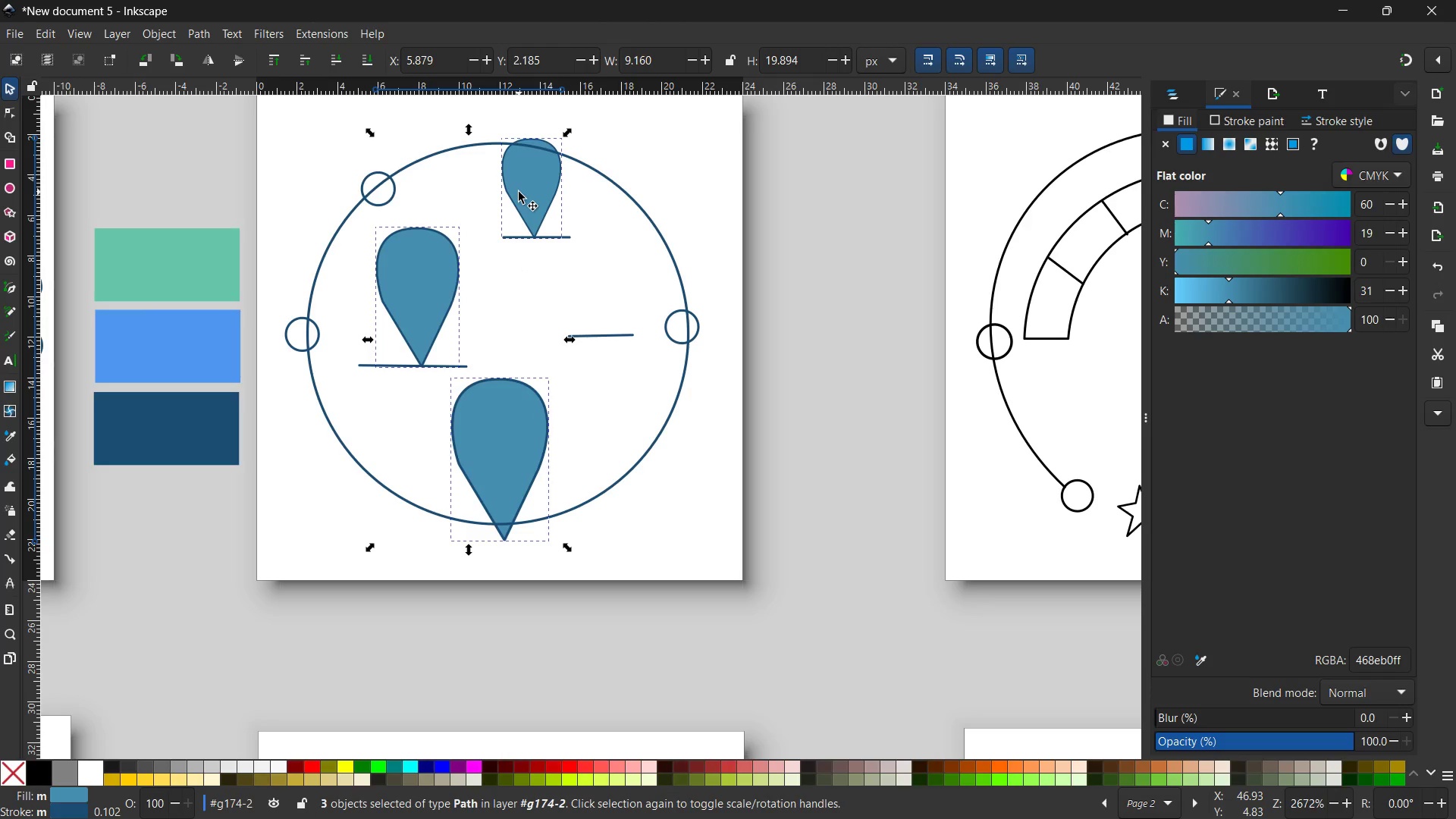 
right_click([519, 192])
 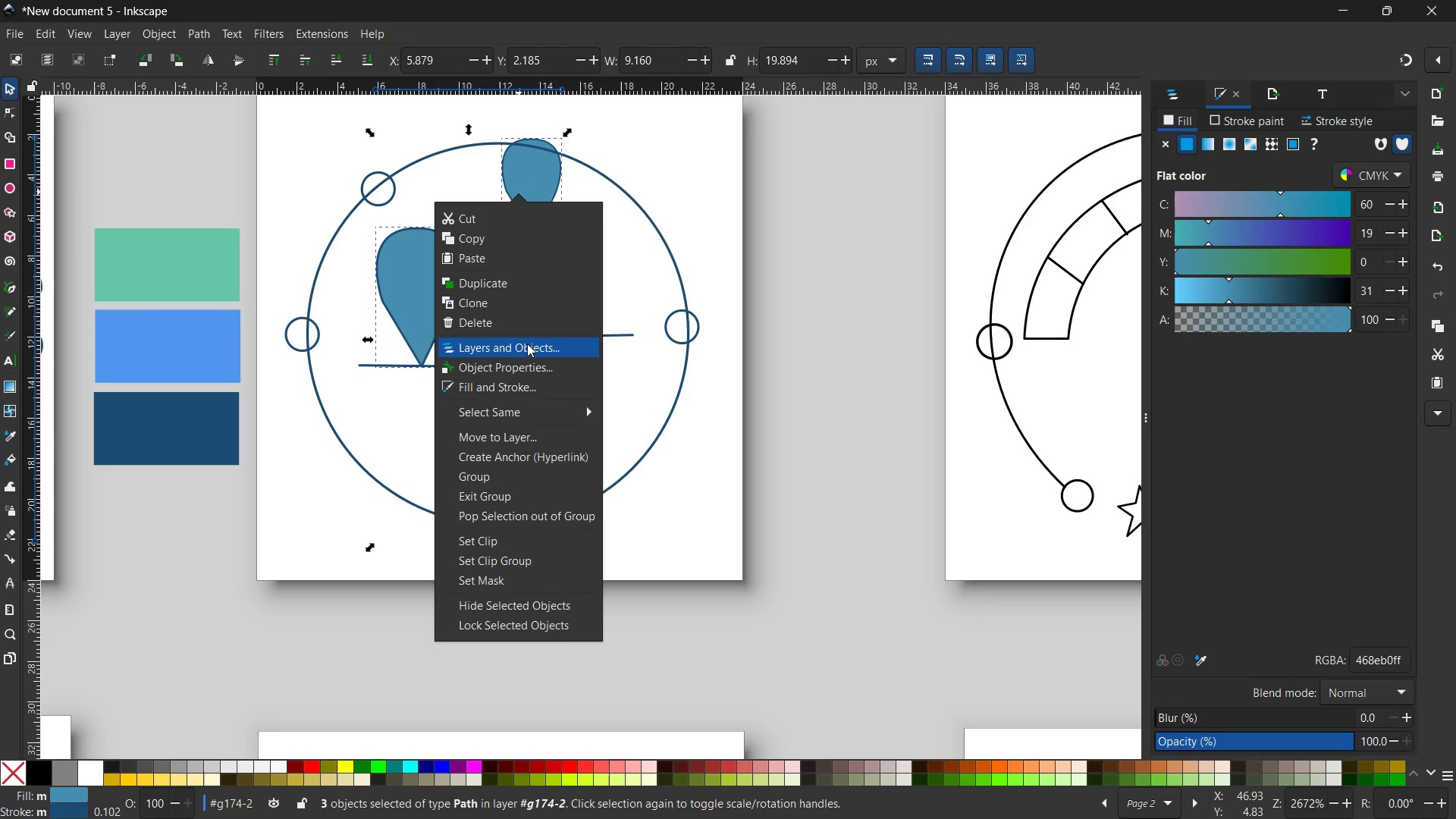 
wait(16.14)
 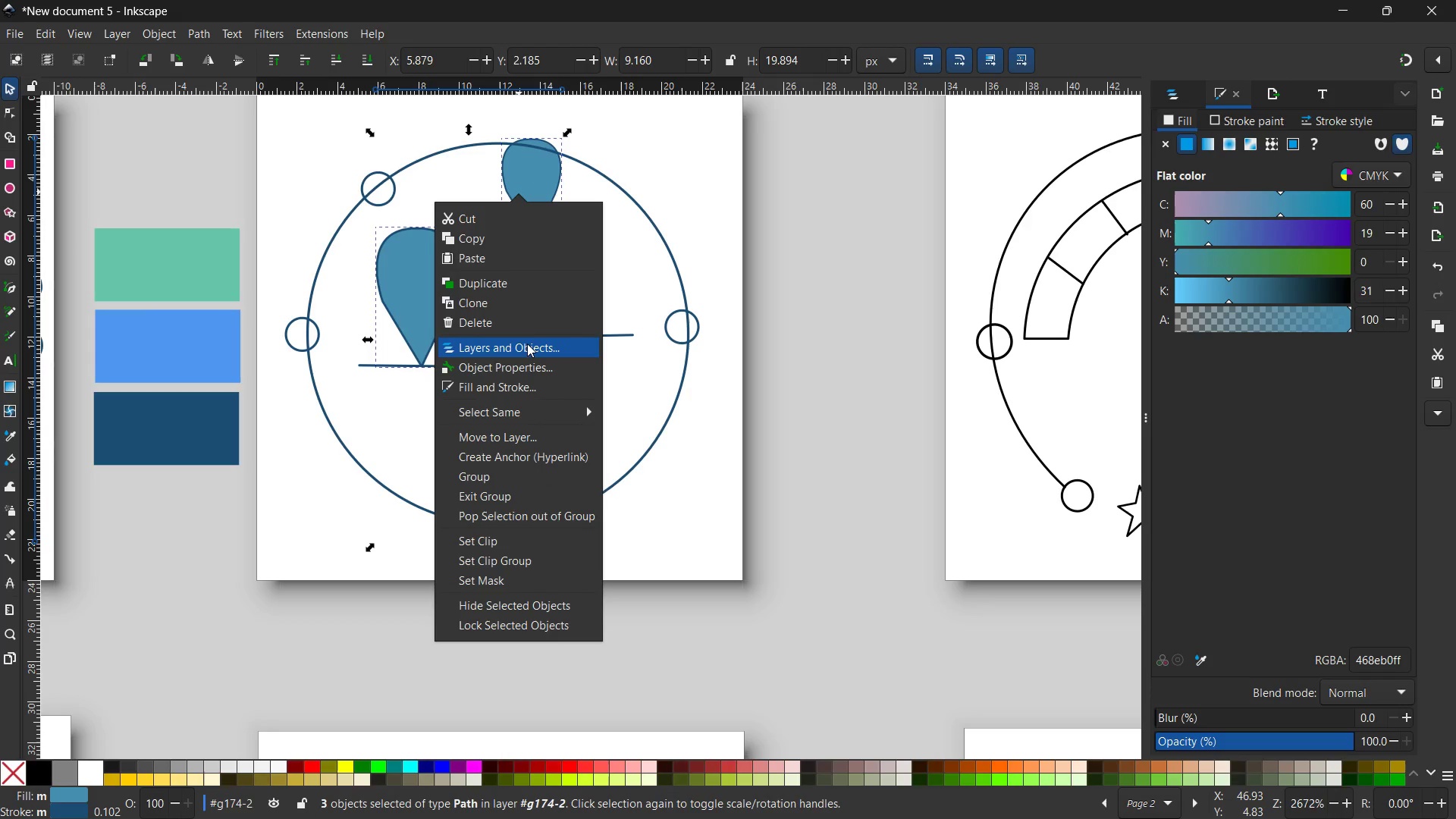 
left_click([1169, 92])
 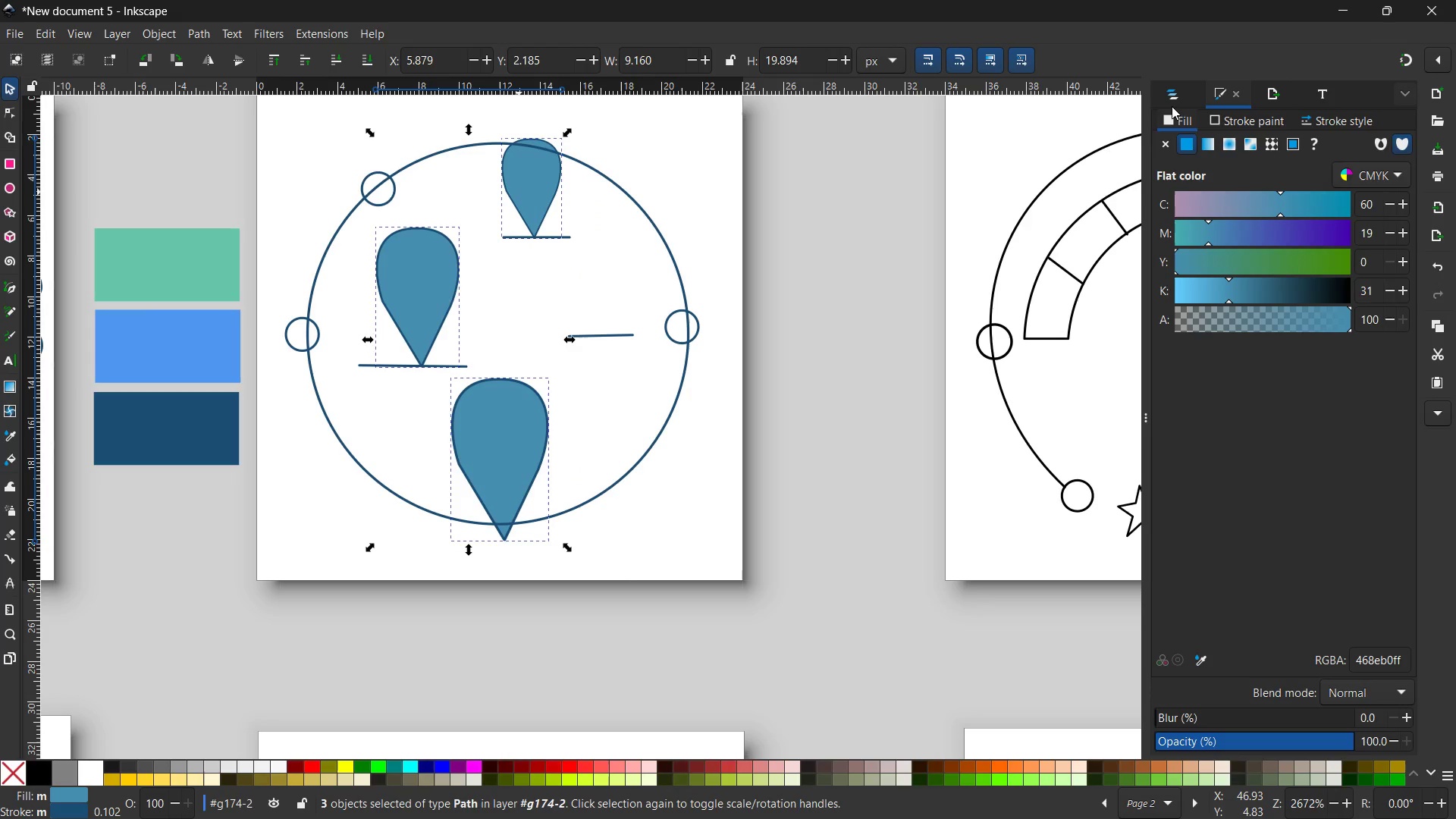 
left_click([1172, 103])
 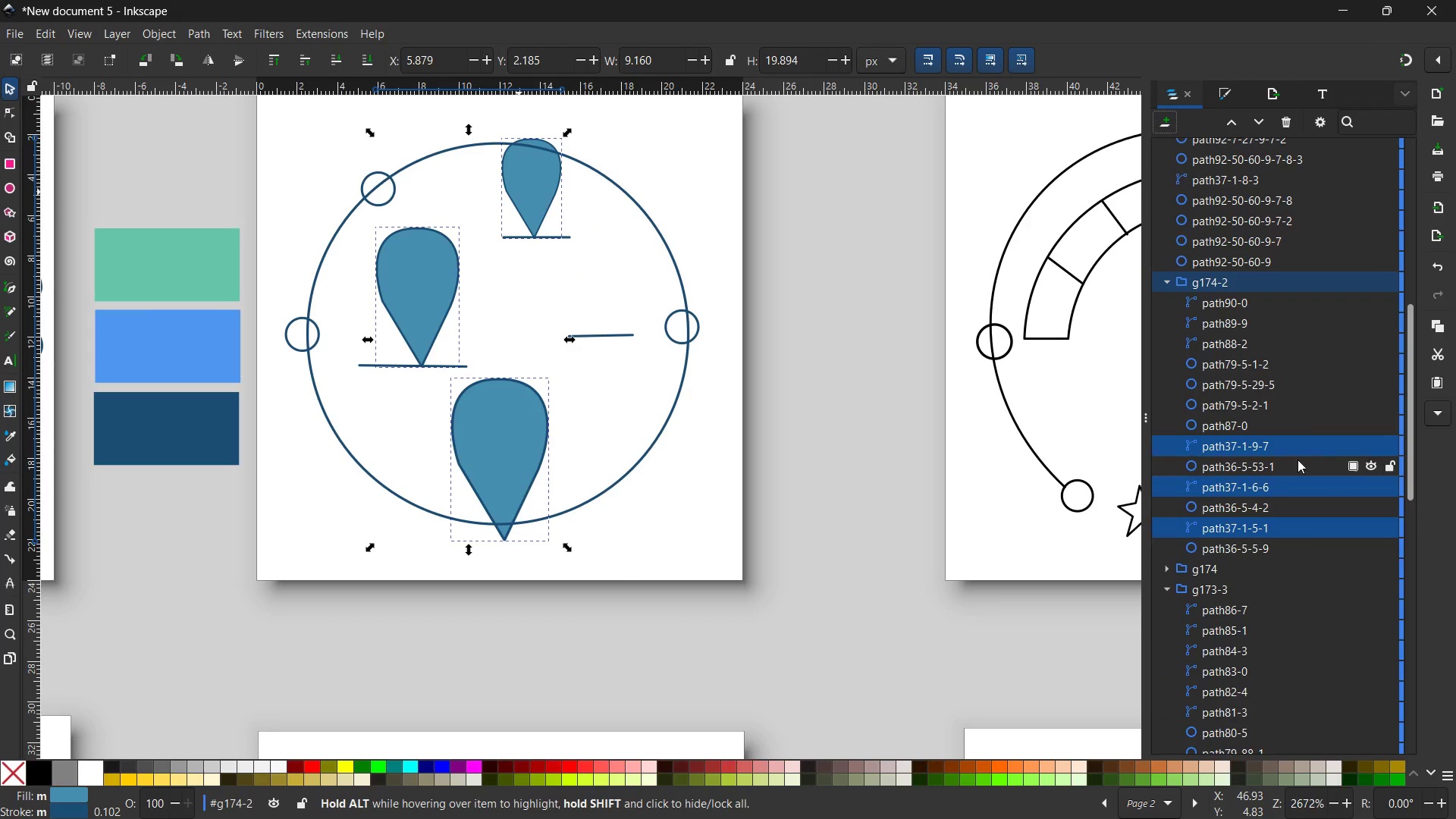 
left_click([1286, 463])
 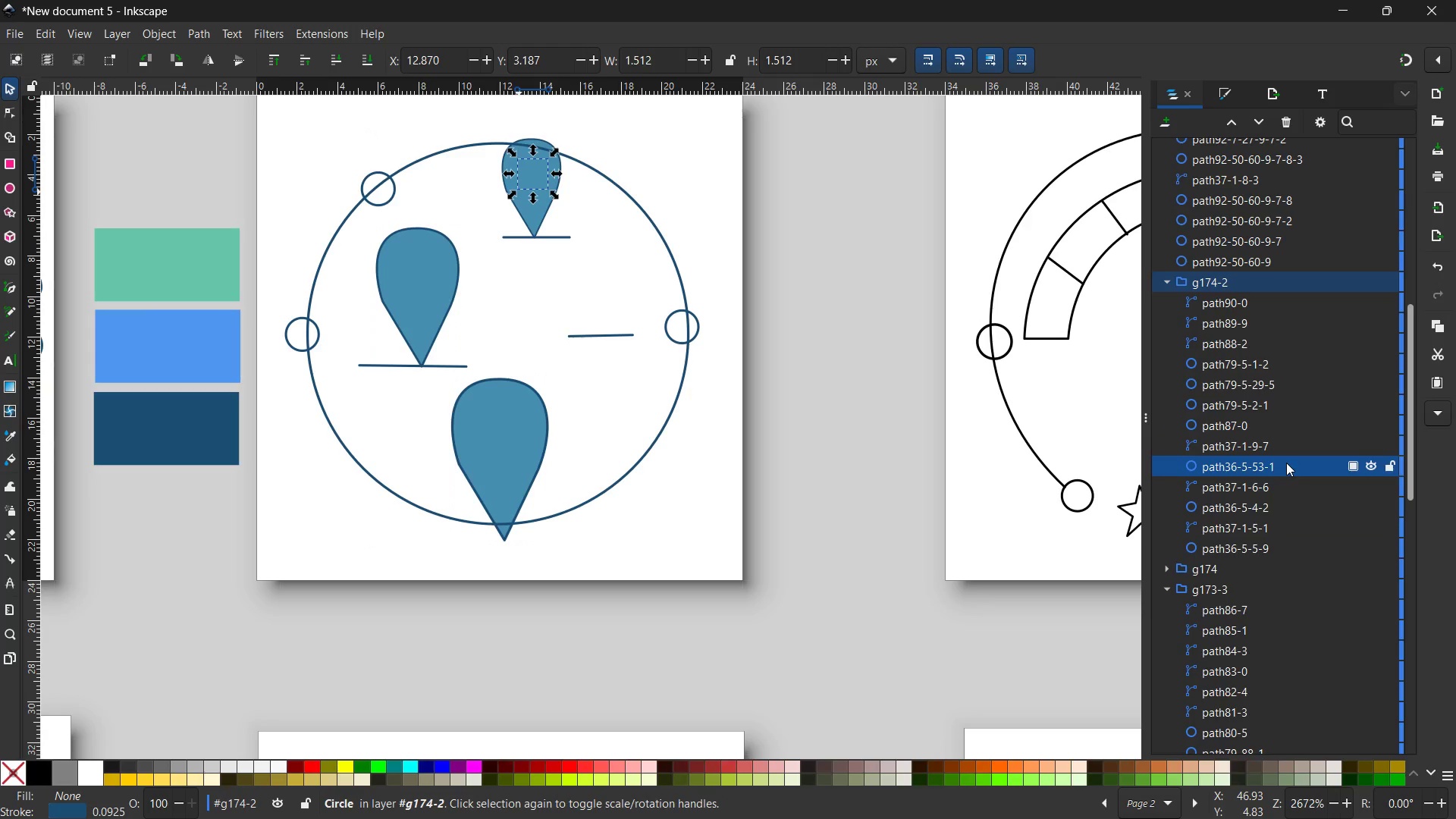 
hold_key(key=ShiftLeft, duration=2.41)
left_click([1269, 507])
 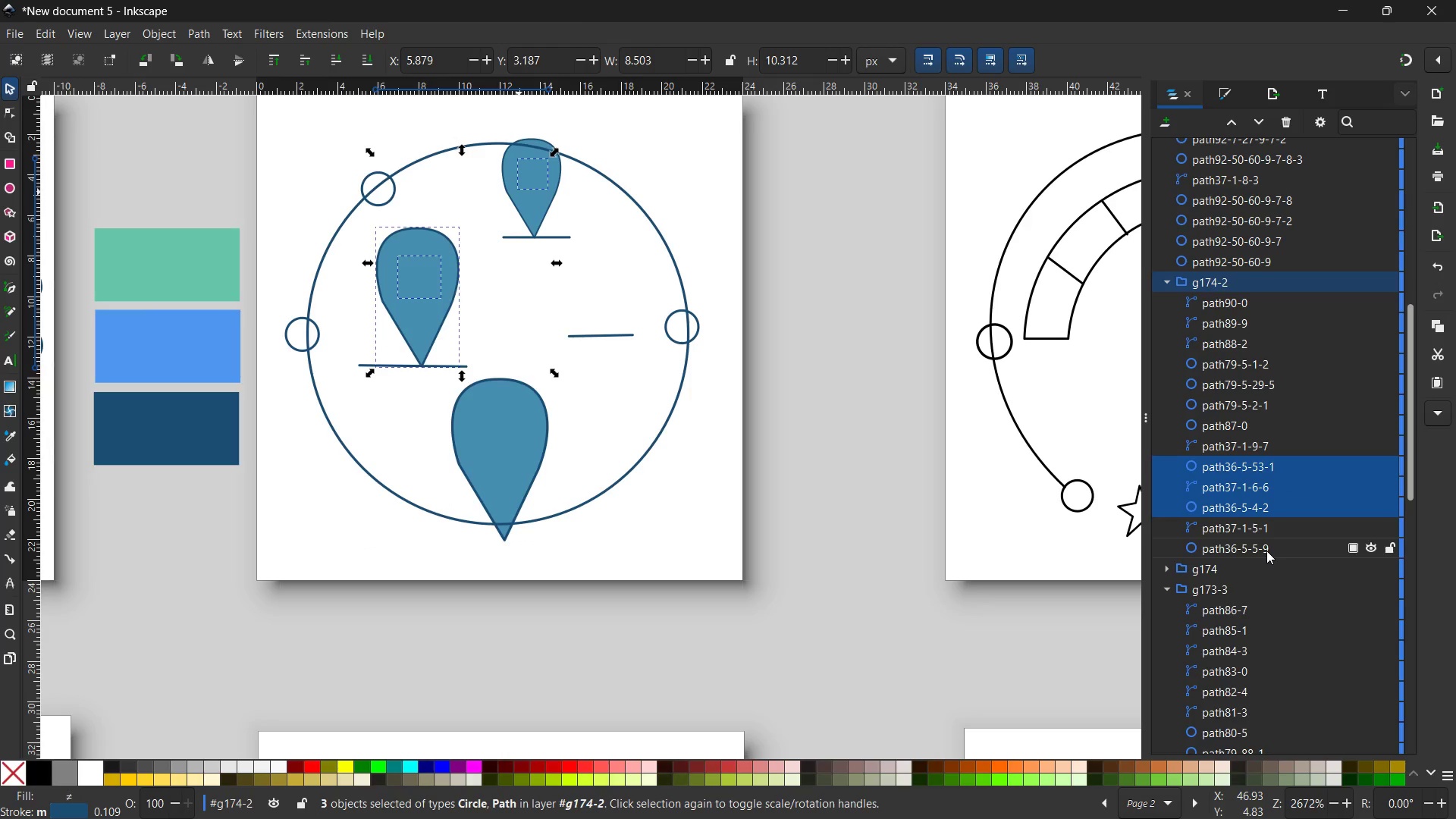 
left_click([1266, 551])
 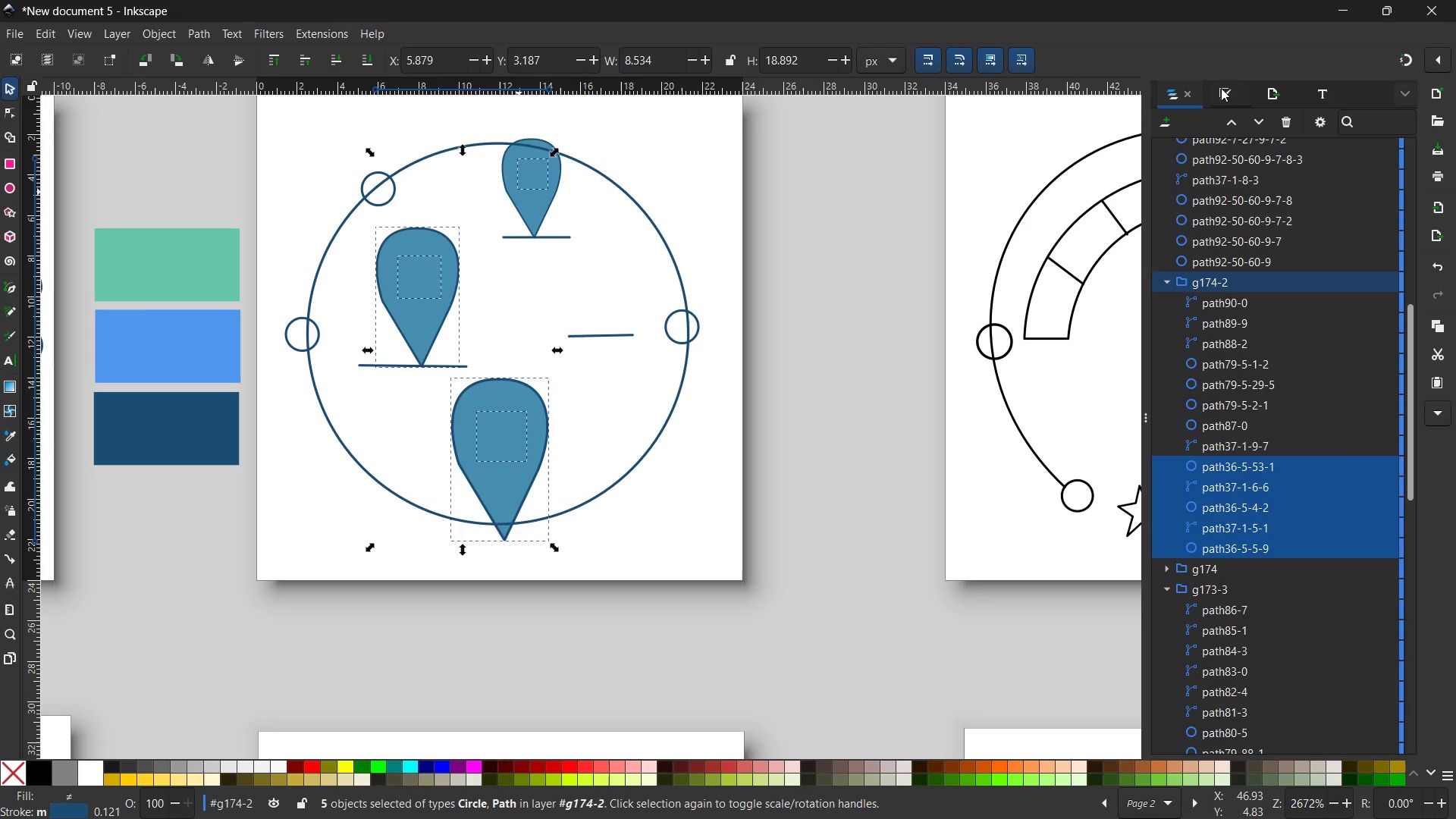 
left_click([1230, 97])
 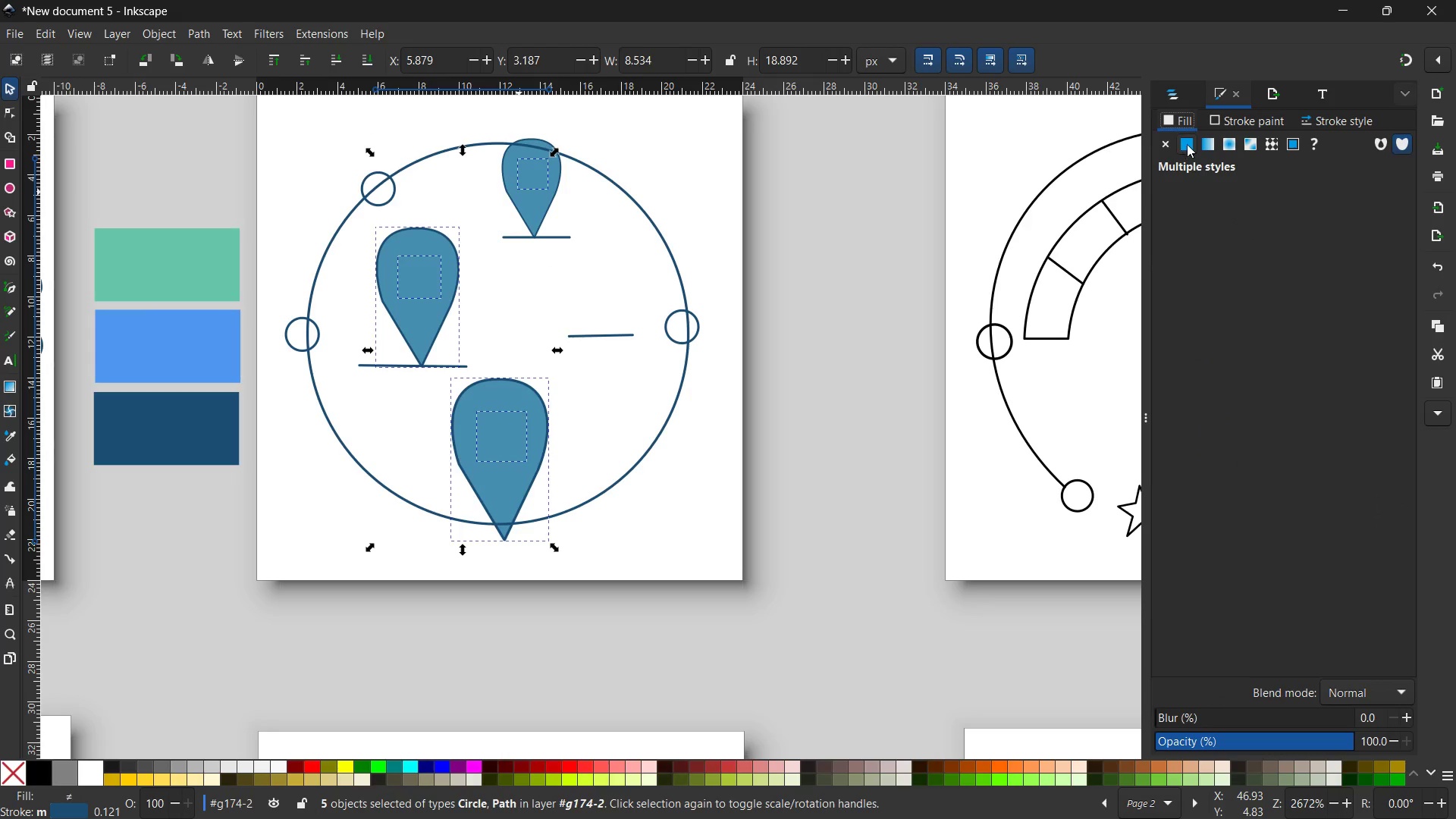 
left_click([1187, 144])
 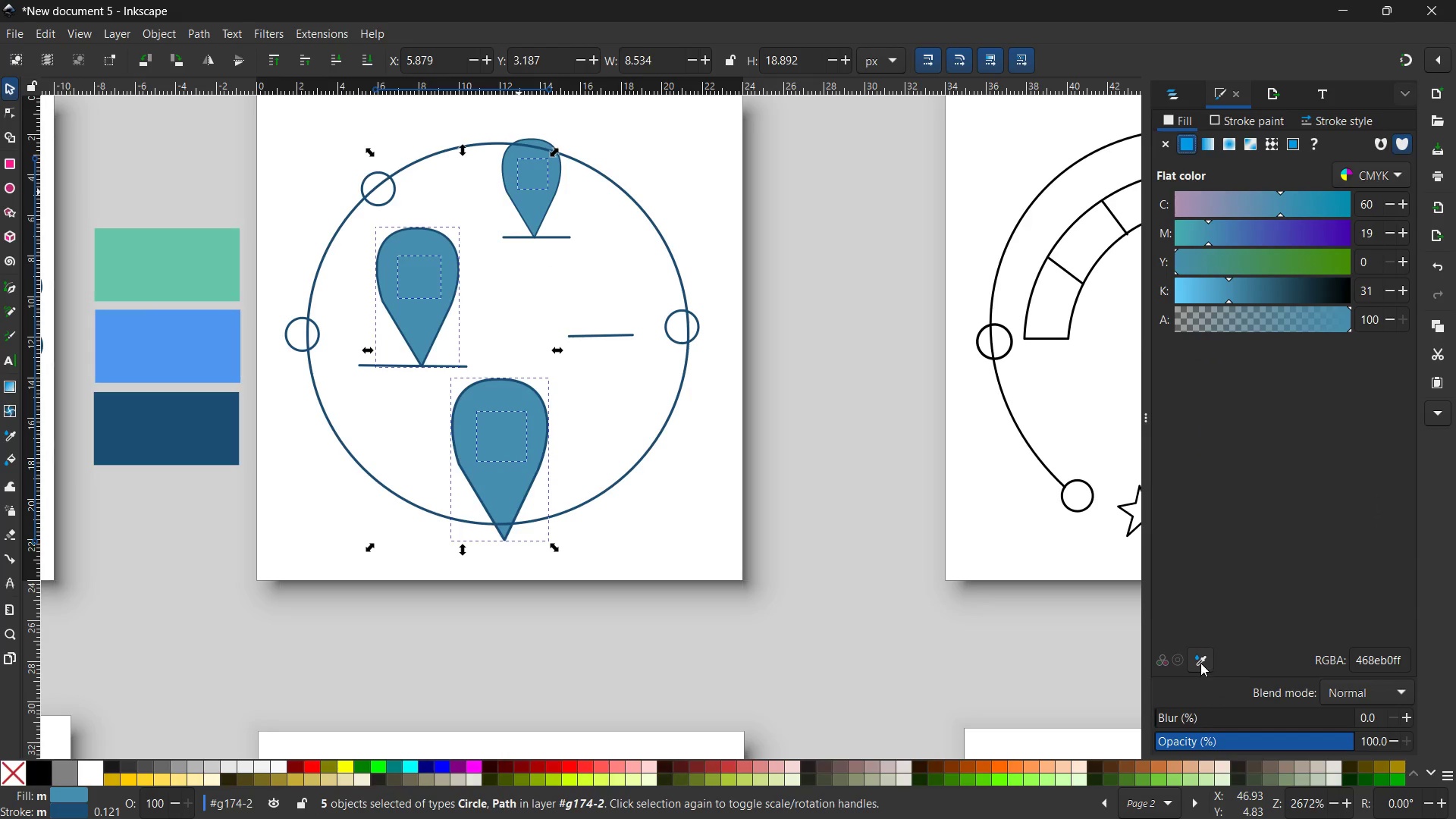 
double_click([1046, 553])
 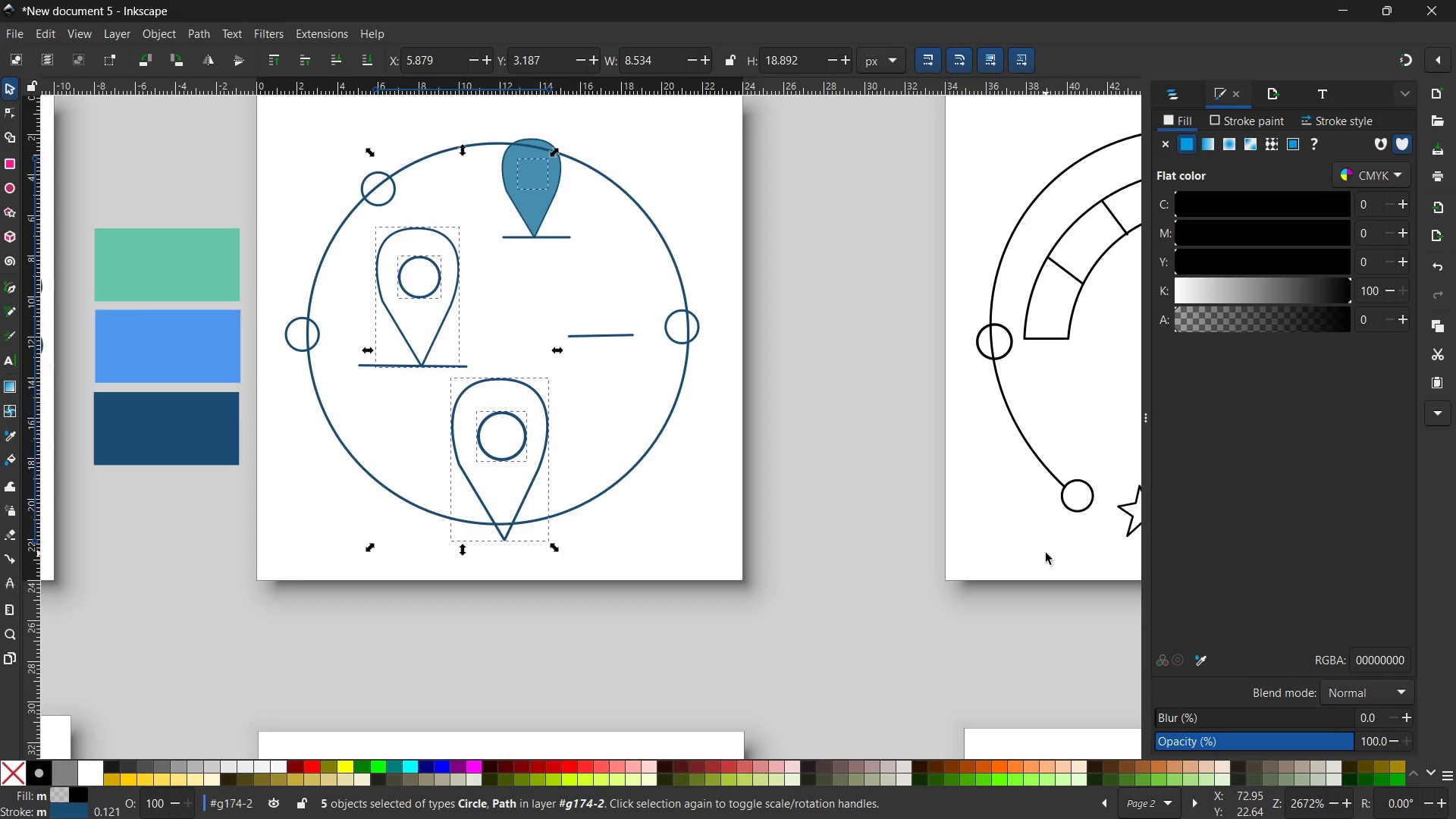 
key(Control+Z)
 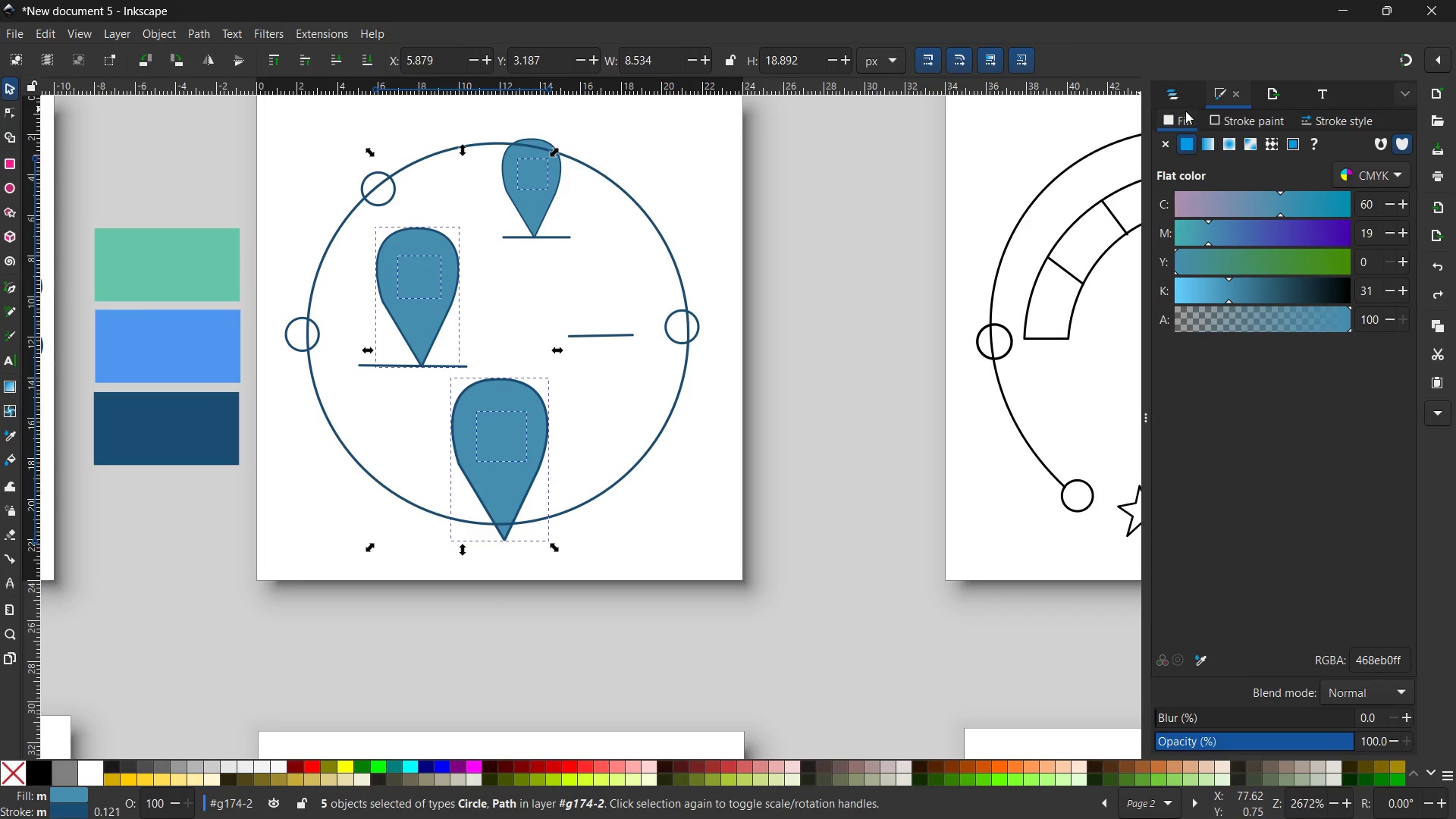 
left_click([1181, 98])
 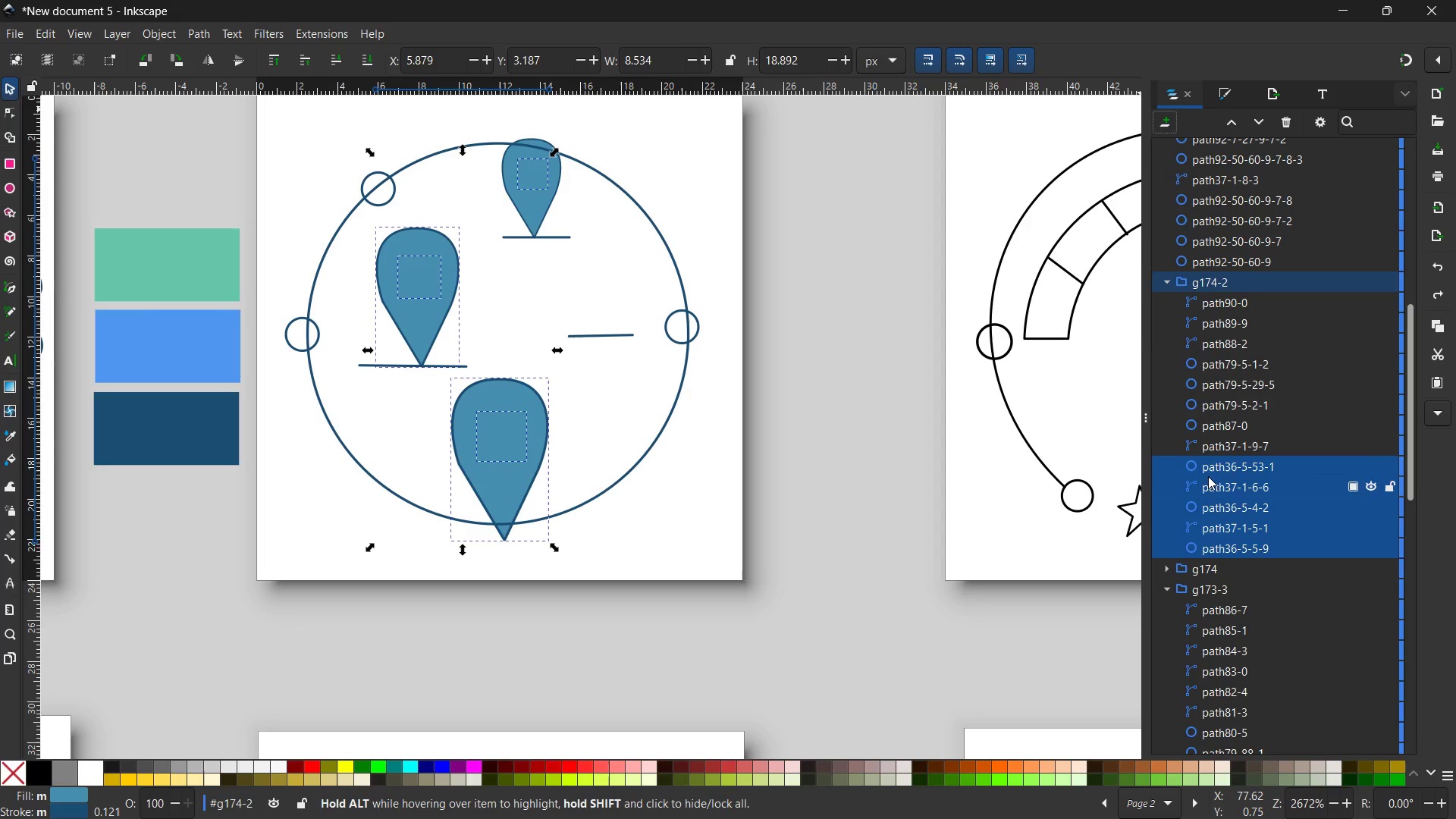 
left_click([1211, 468])
 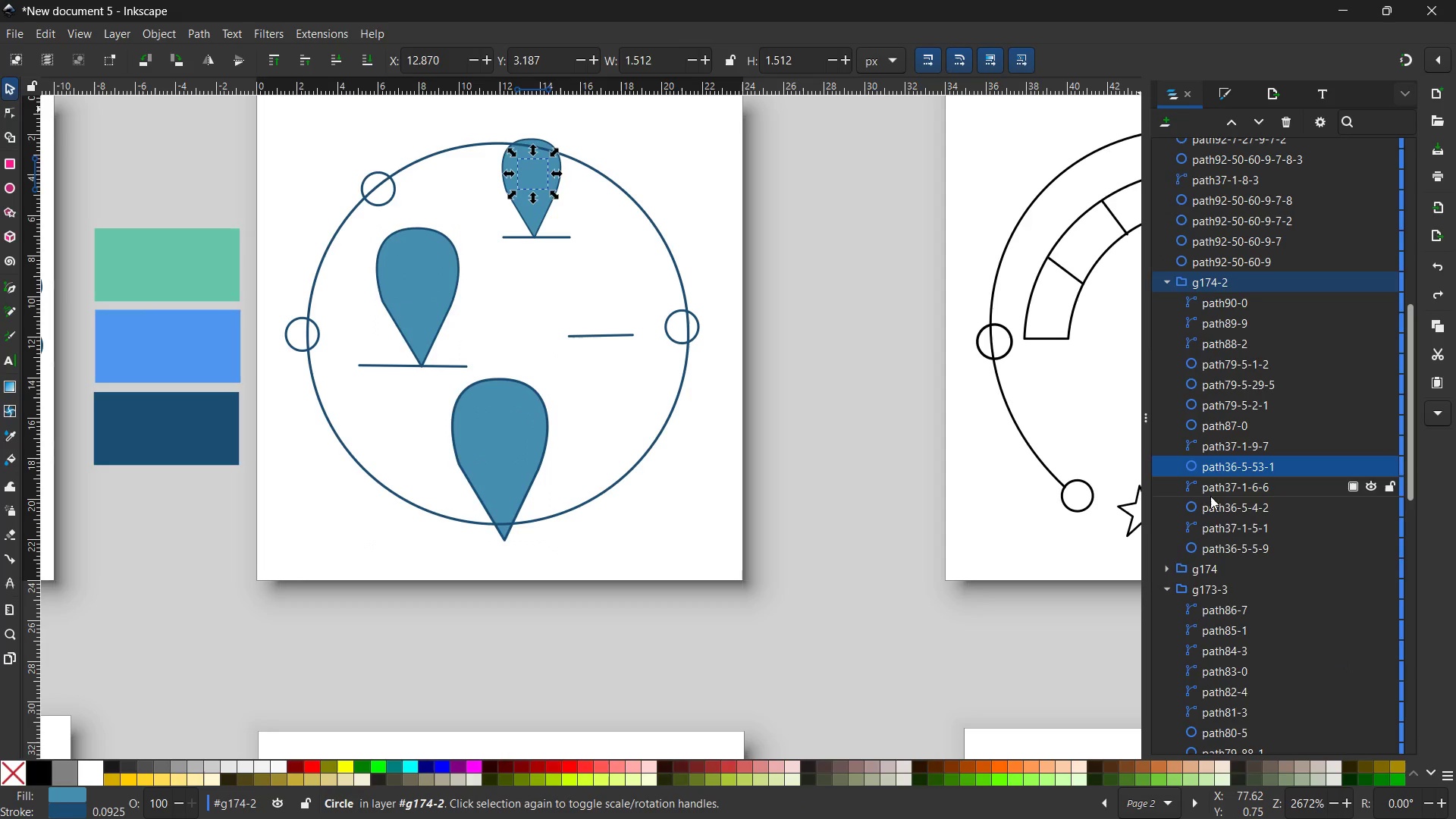 
hold_key(key=ShiftLeft, duration=1.16)
left_click([1205, 504])
 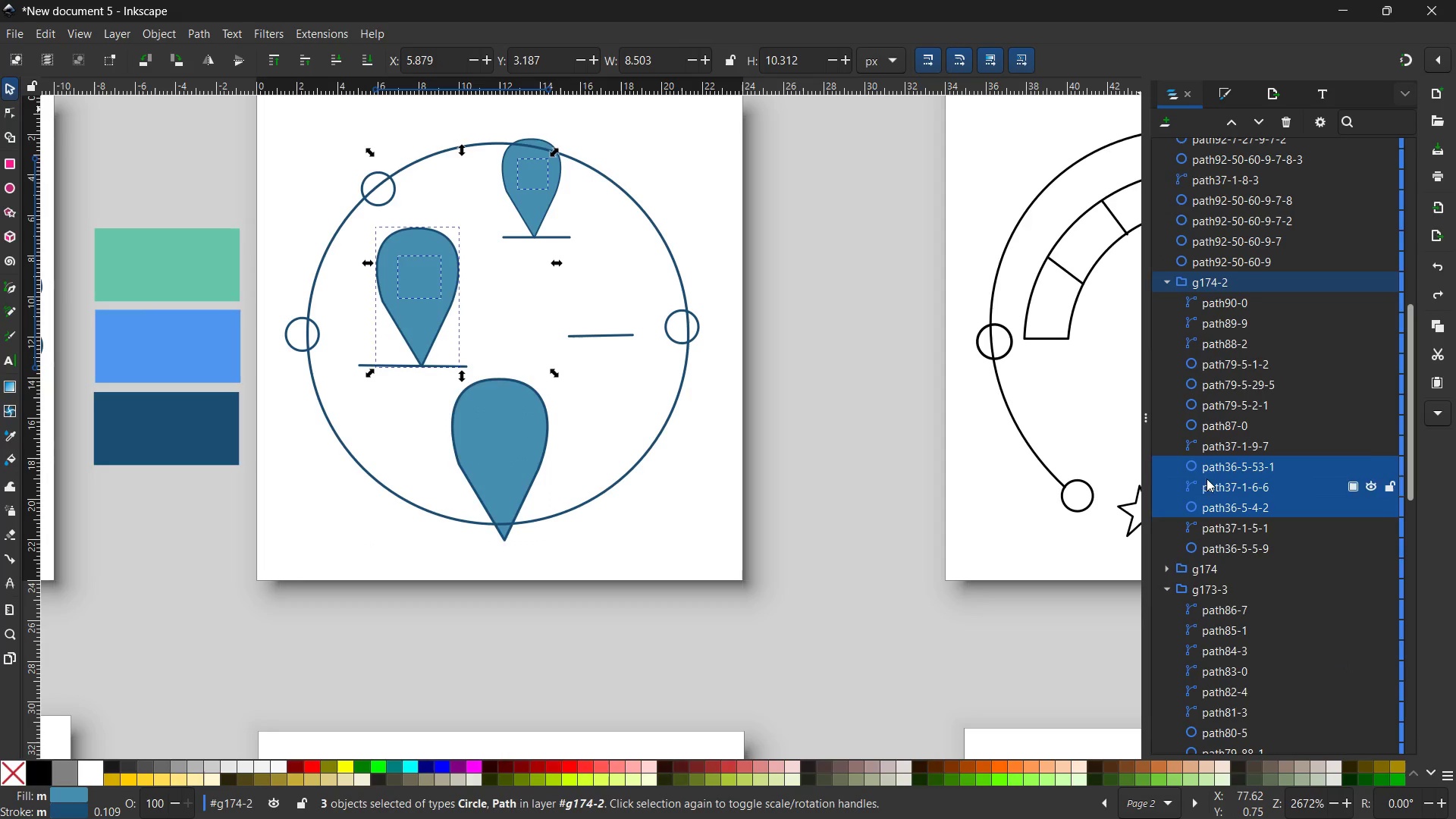 
left_click([1208, 463])
 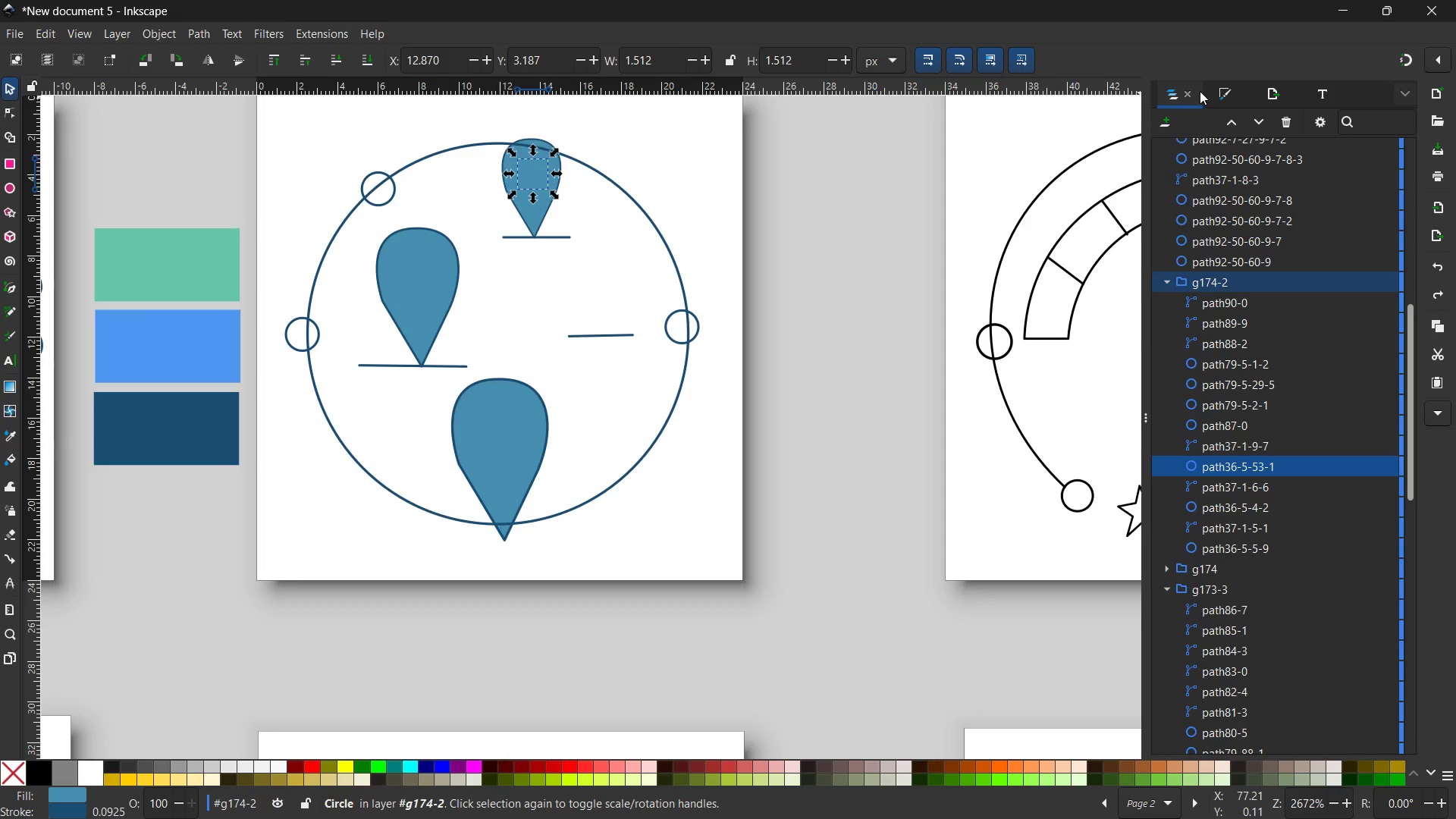 
left_click([1219, 94])
 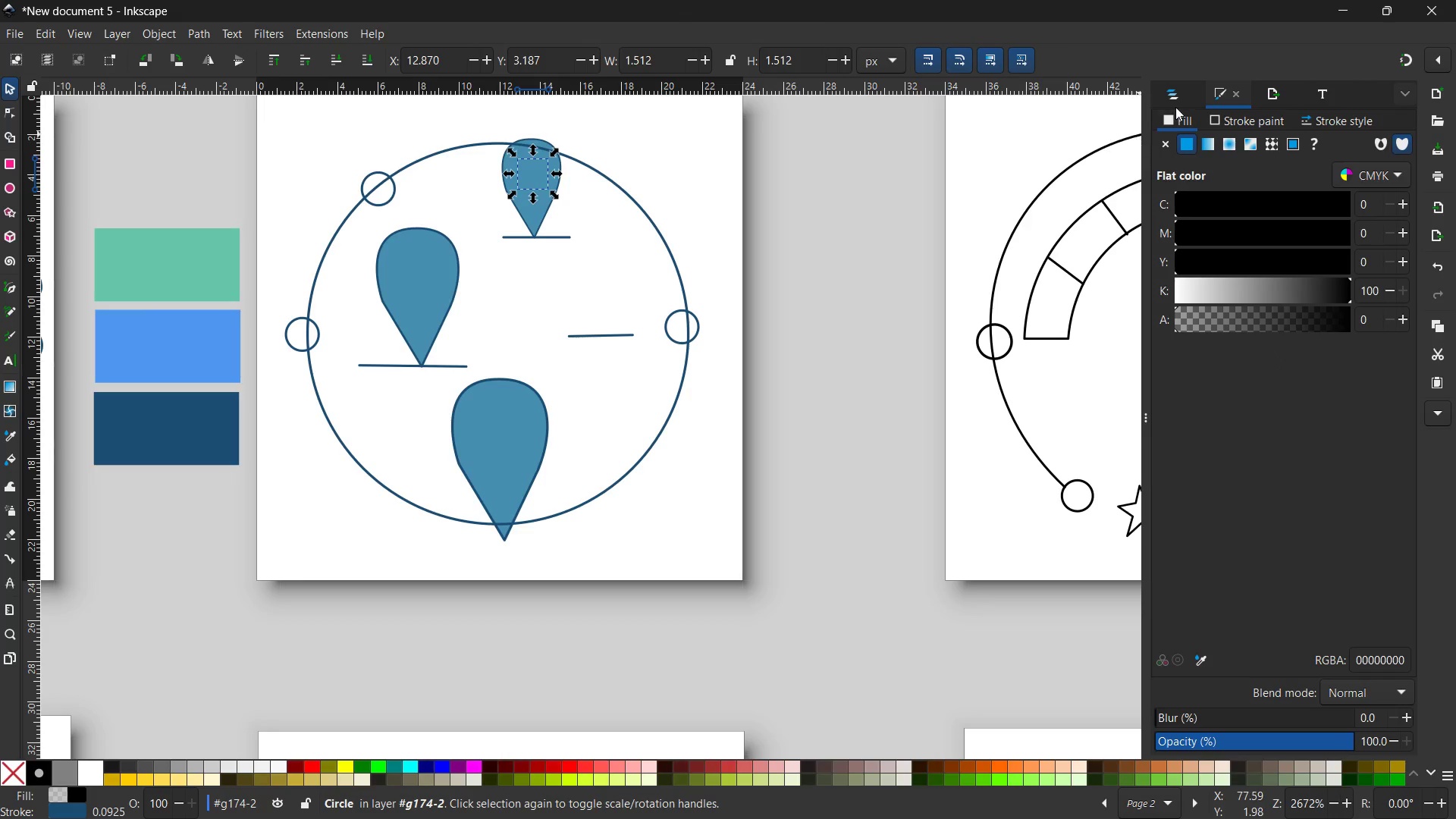 
wait(6.11)
 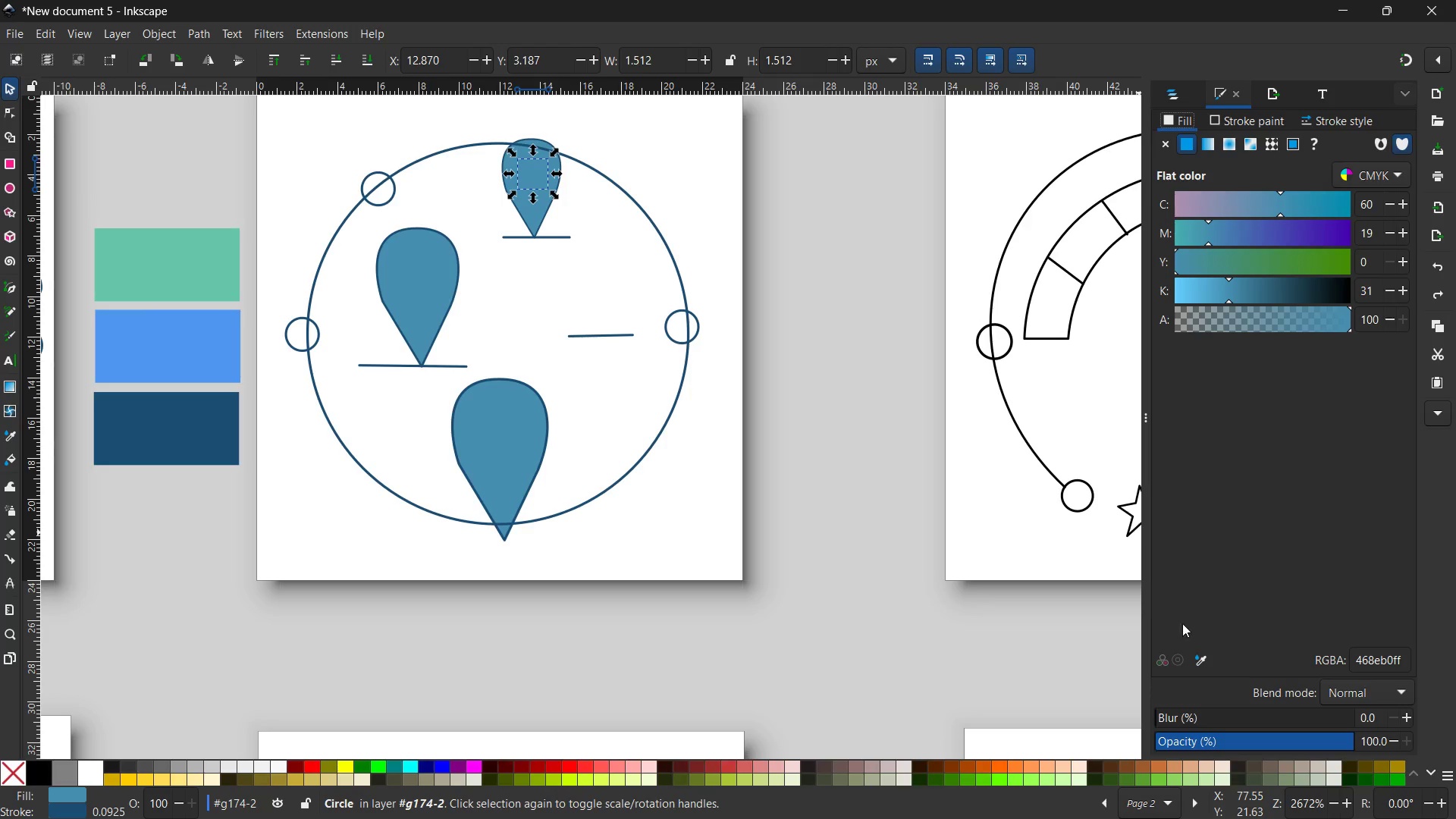 
left_click_drag(start_coordinate=[1348, 293], to_coordinate=[1128, 297])
 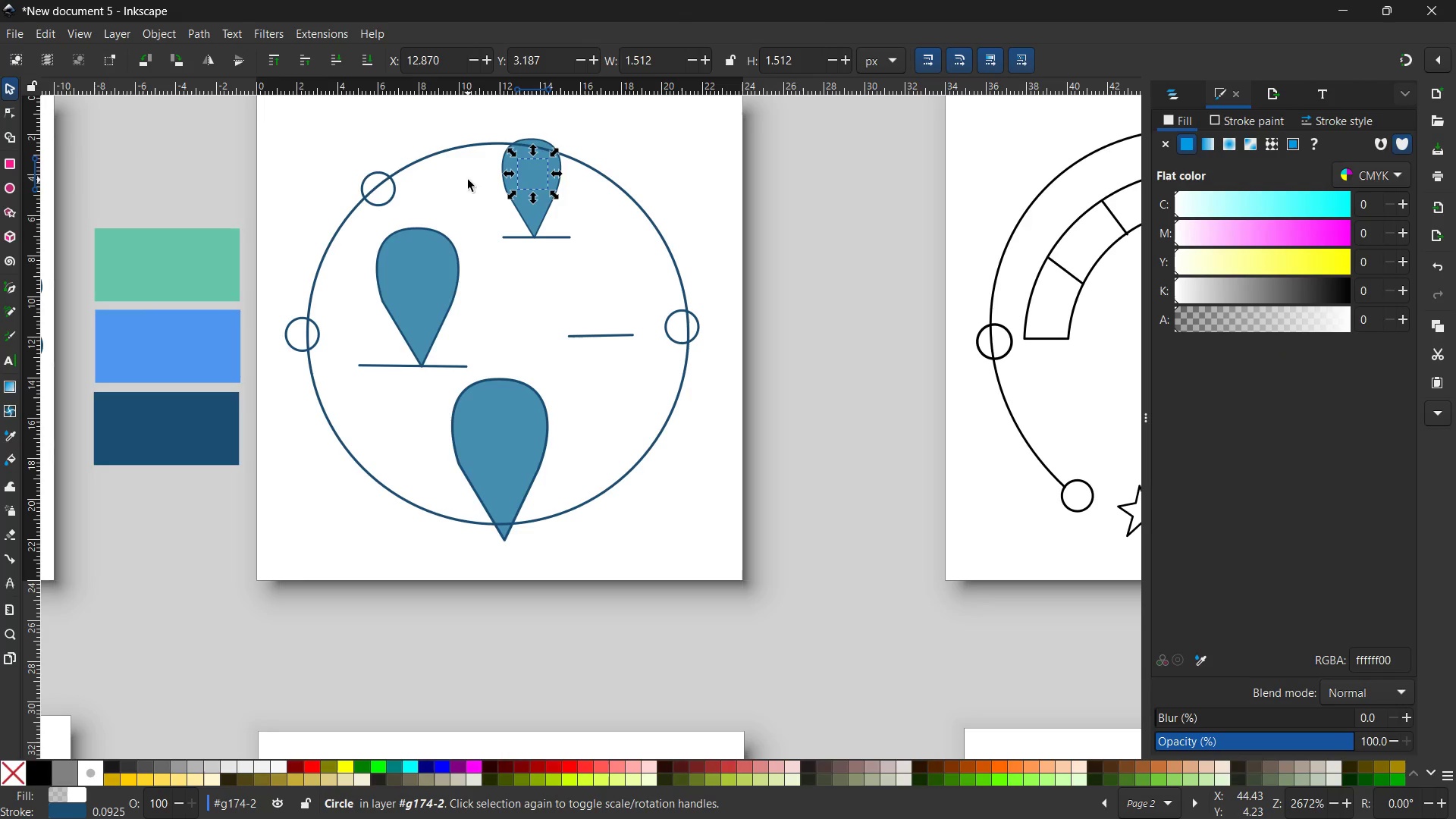 
key(Enter)
 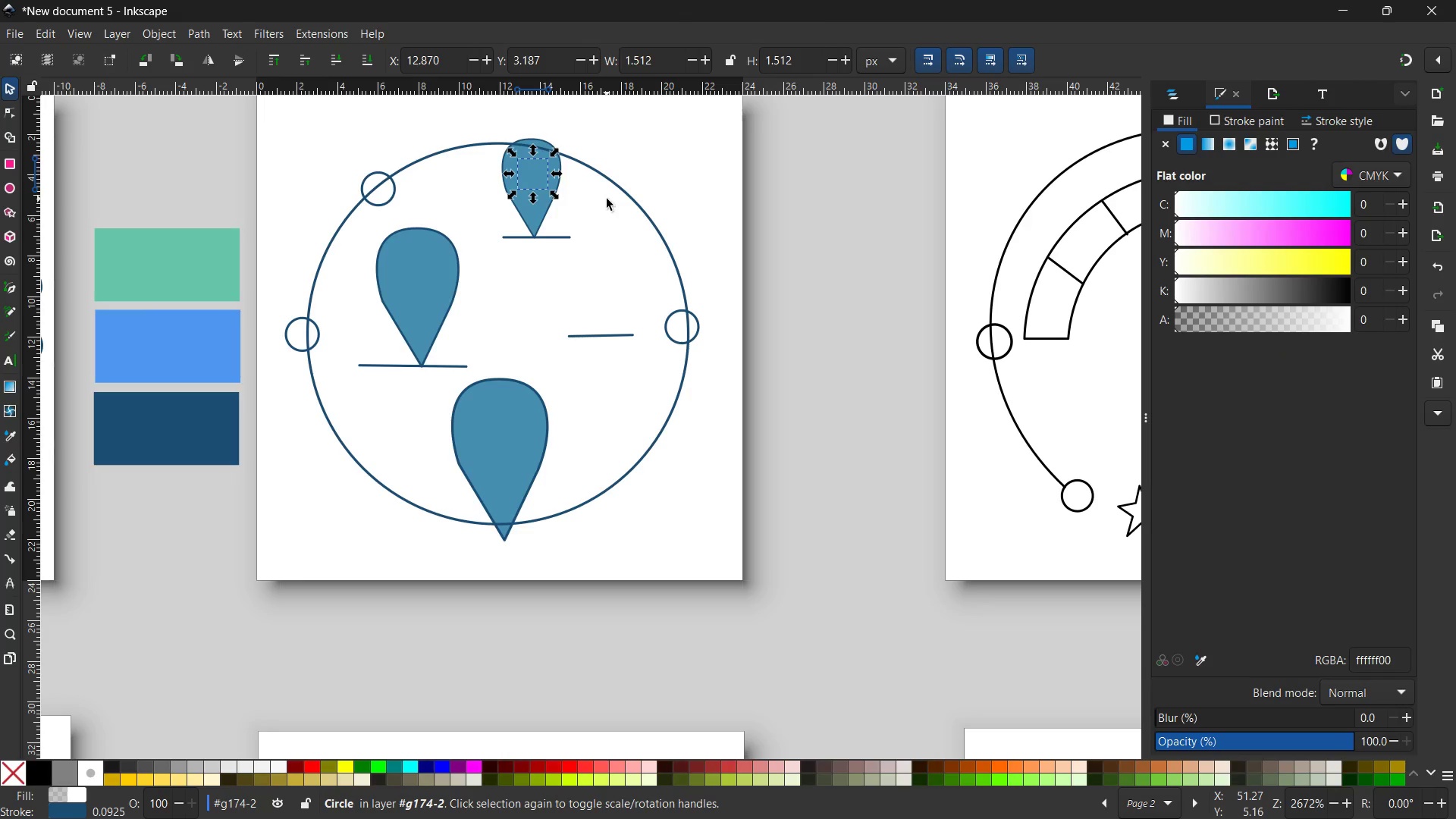 
key(Control+X)
 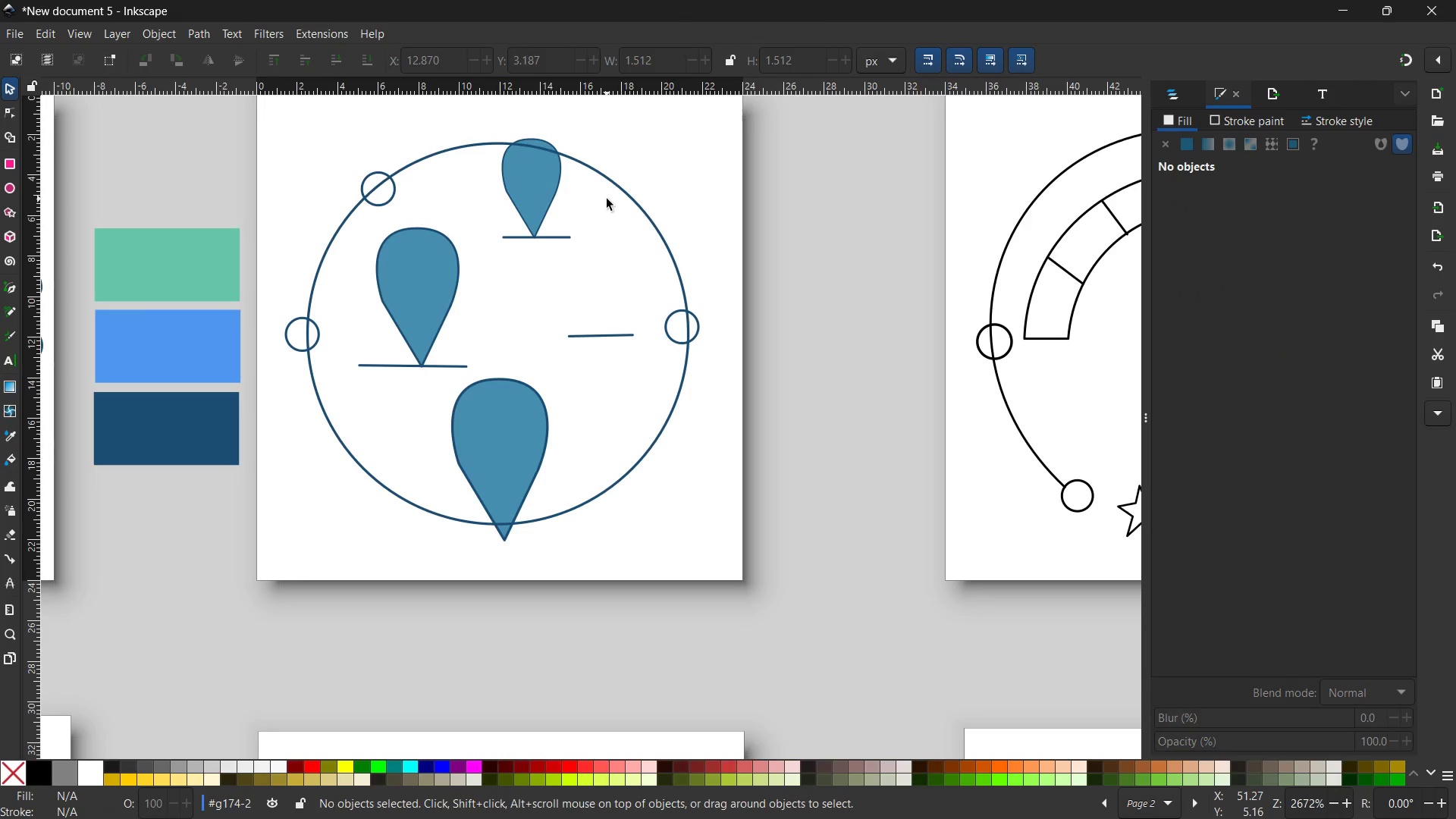 
key(Control+V)
 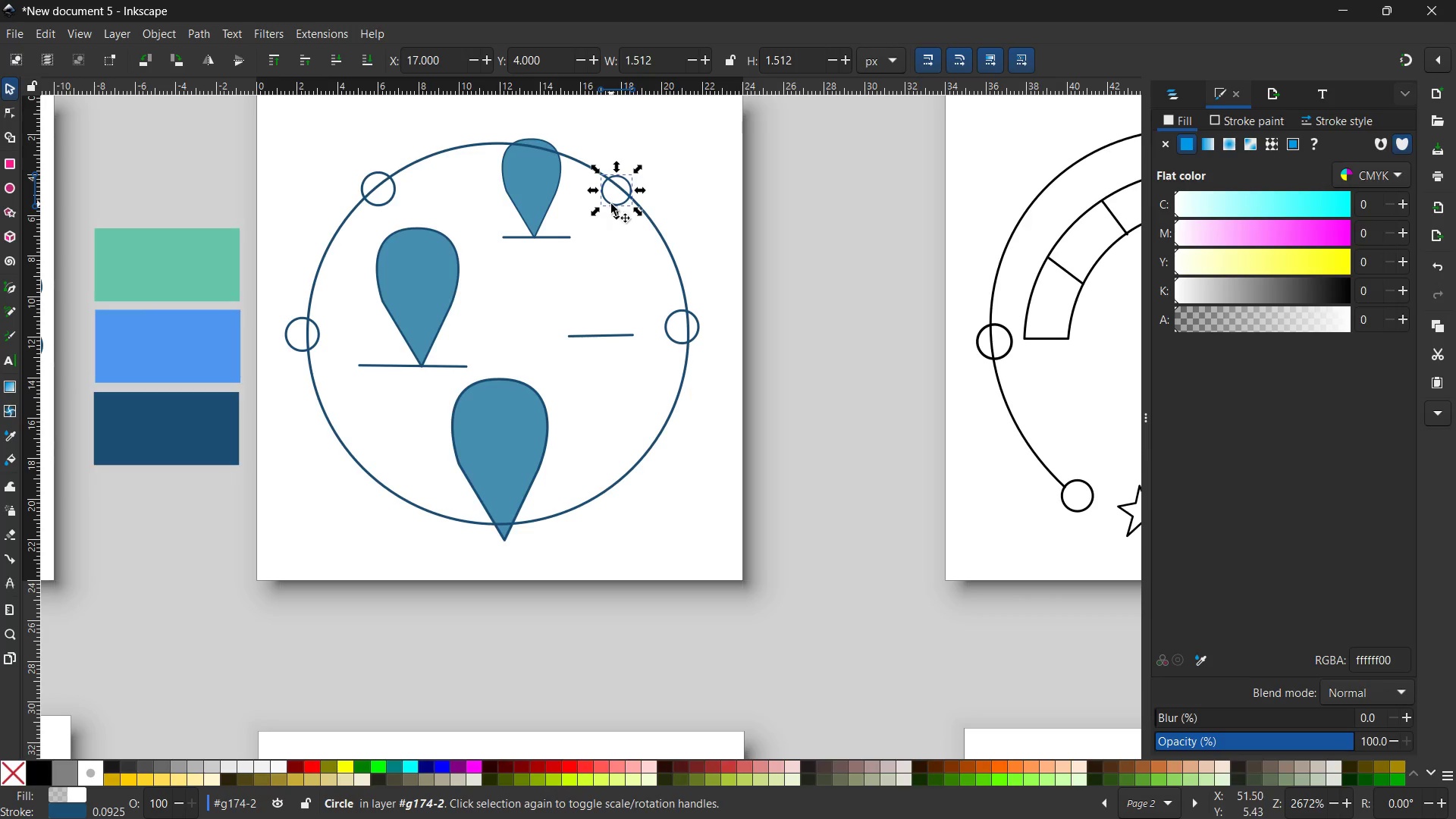 
left_click_drag(start_coordinate=[611, 205], to_coordinate=[525, 183])
 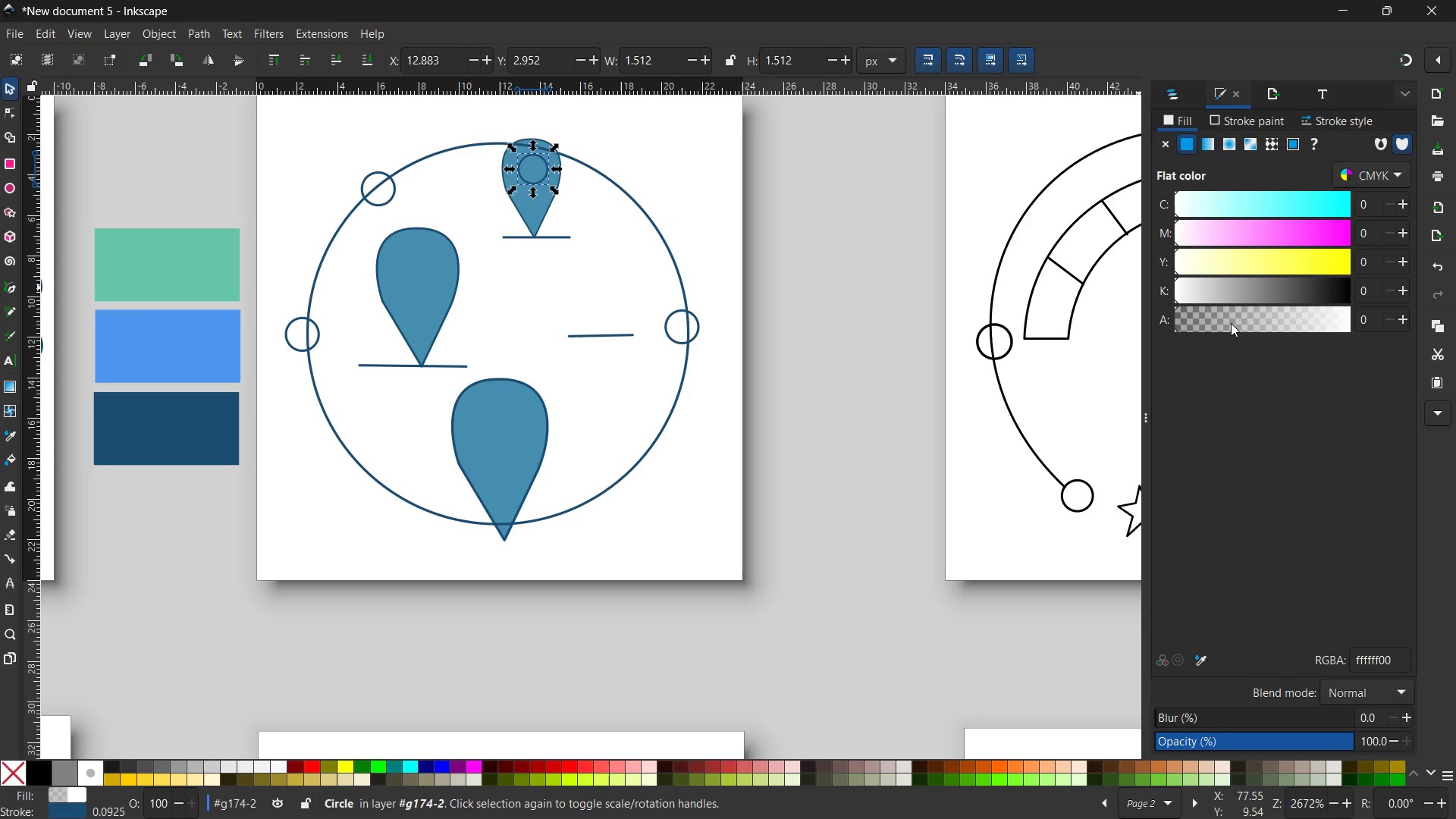 
left_click_drag(start_coordinate=[1279, 324], to_coordinate=[1382, 327])
 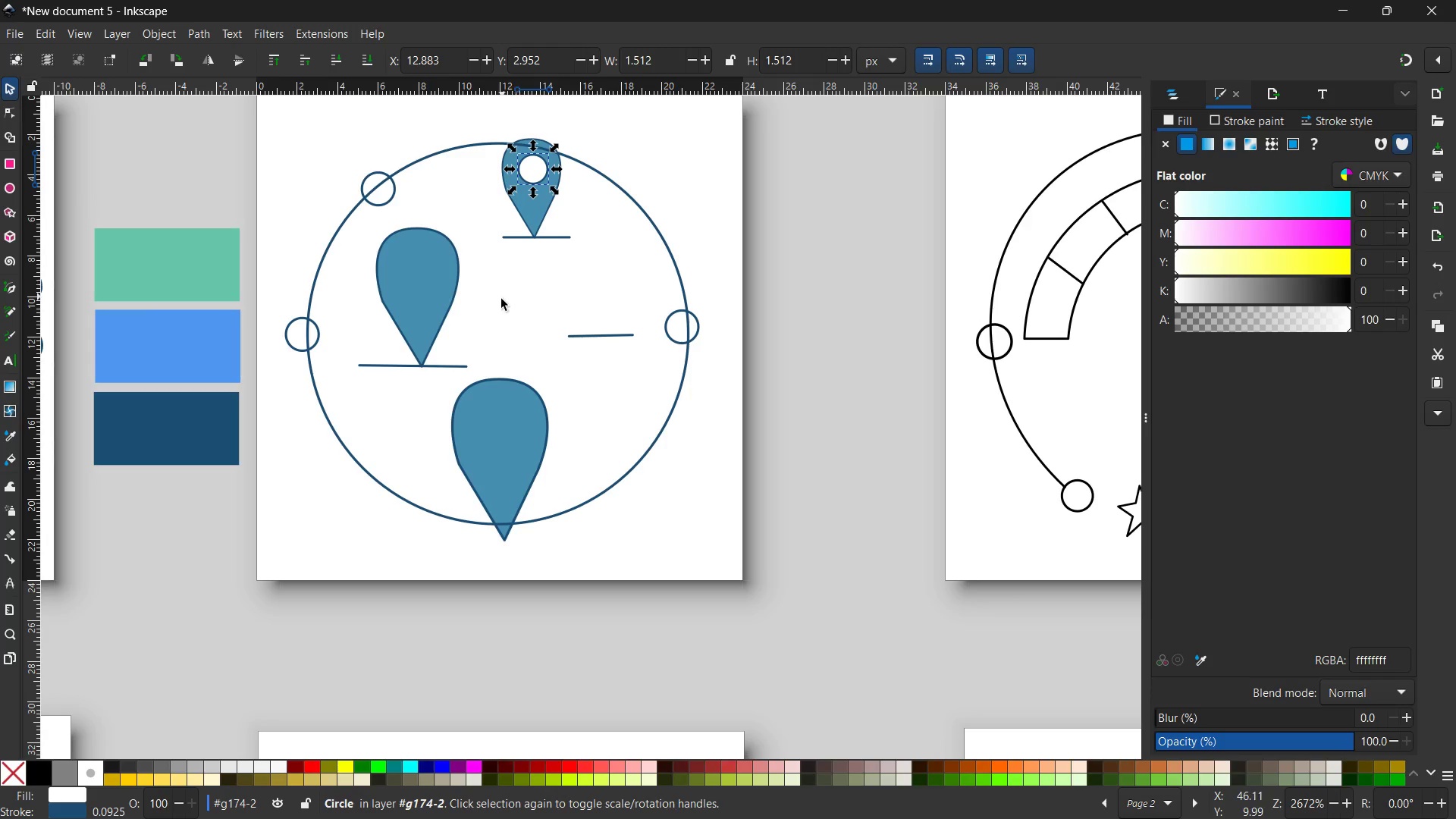 
wait(7.39)
 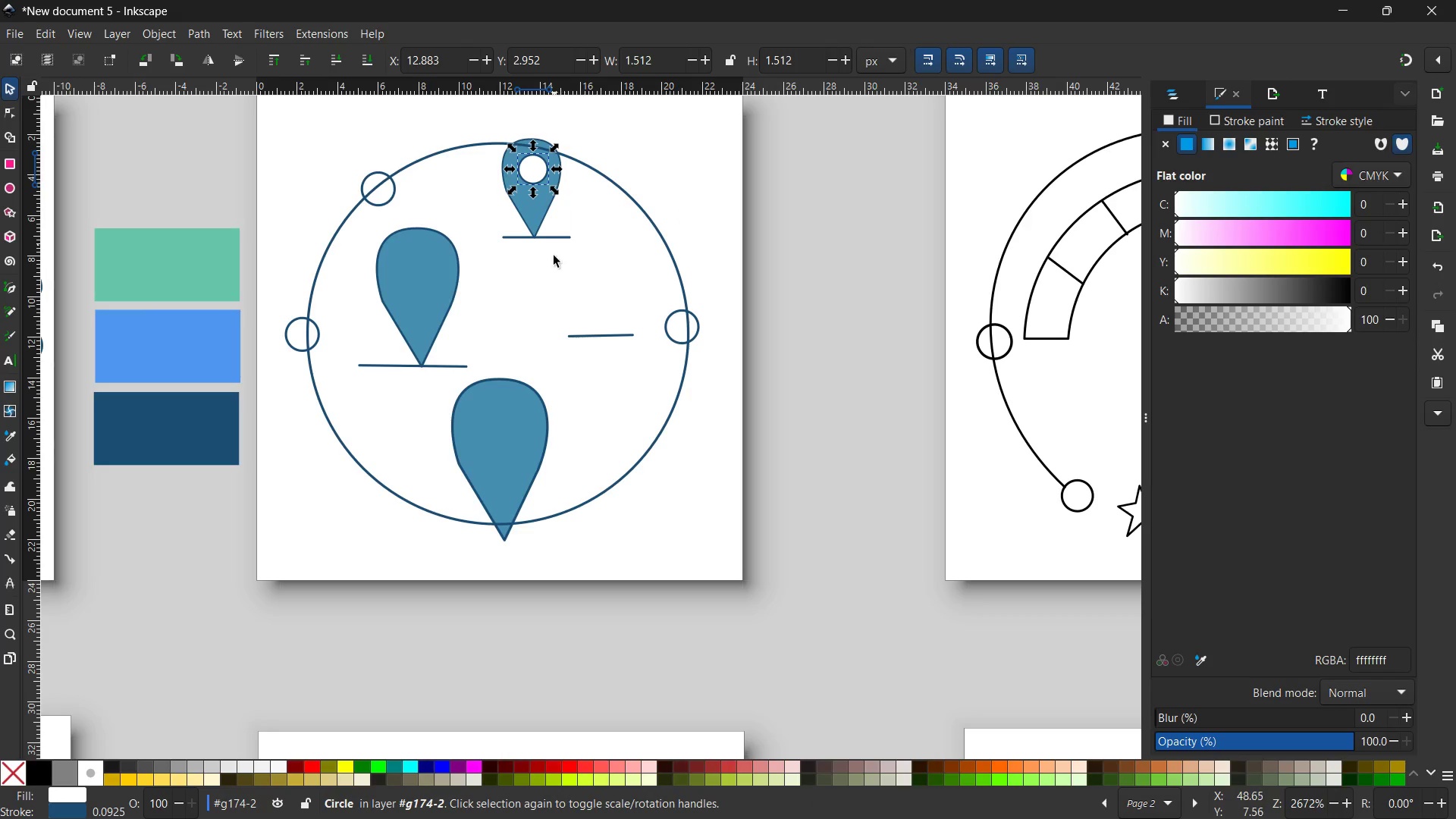 
key(Control+C)
 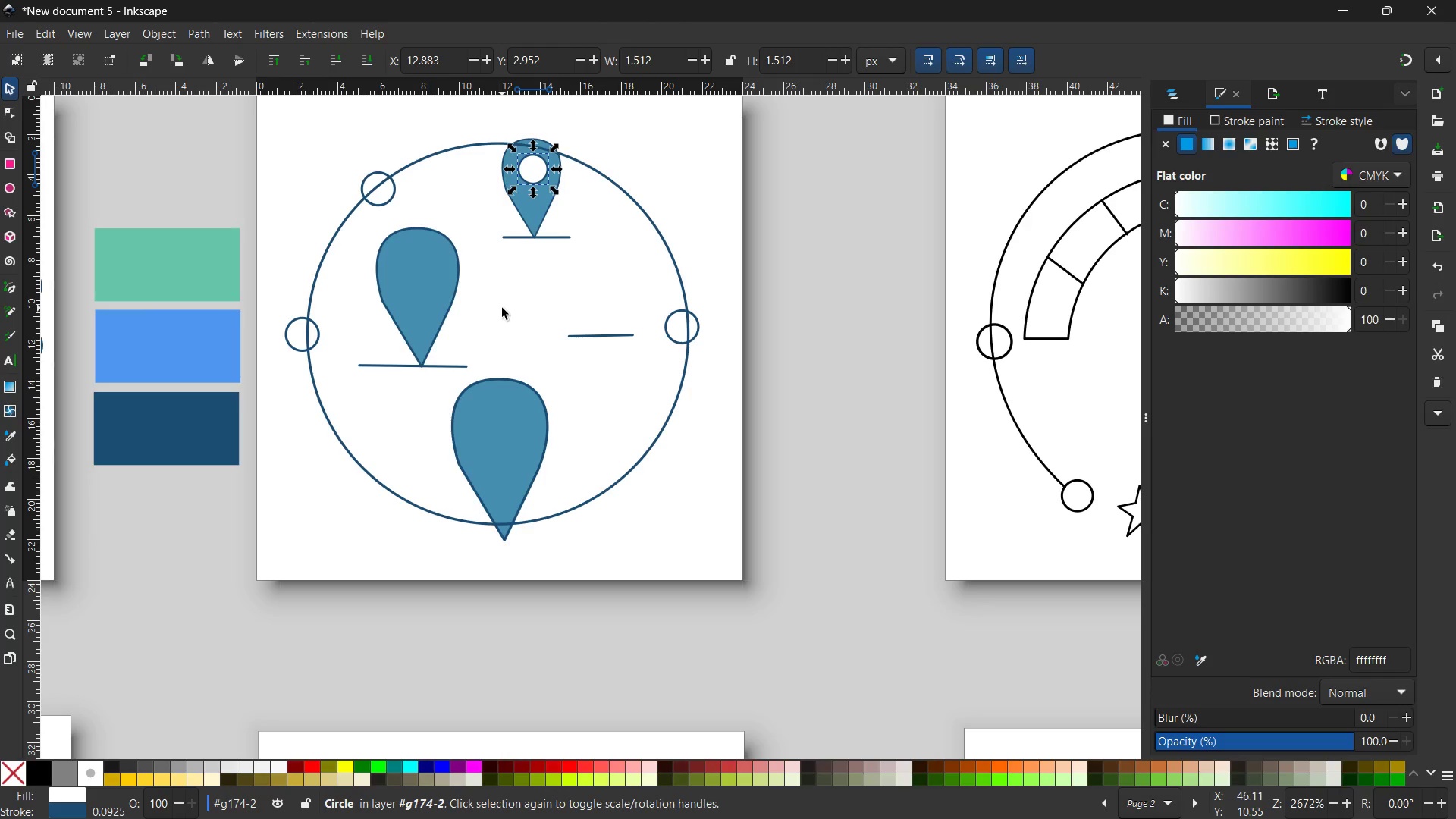 
key(Control+V)
 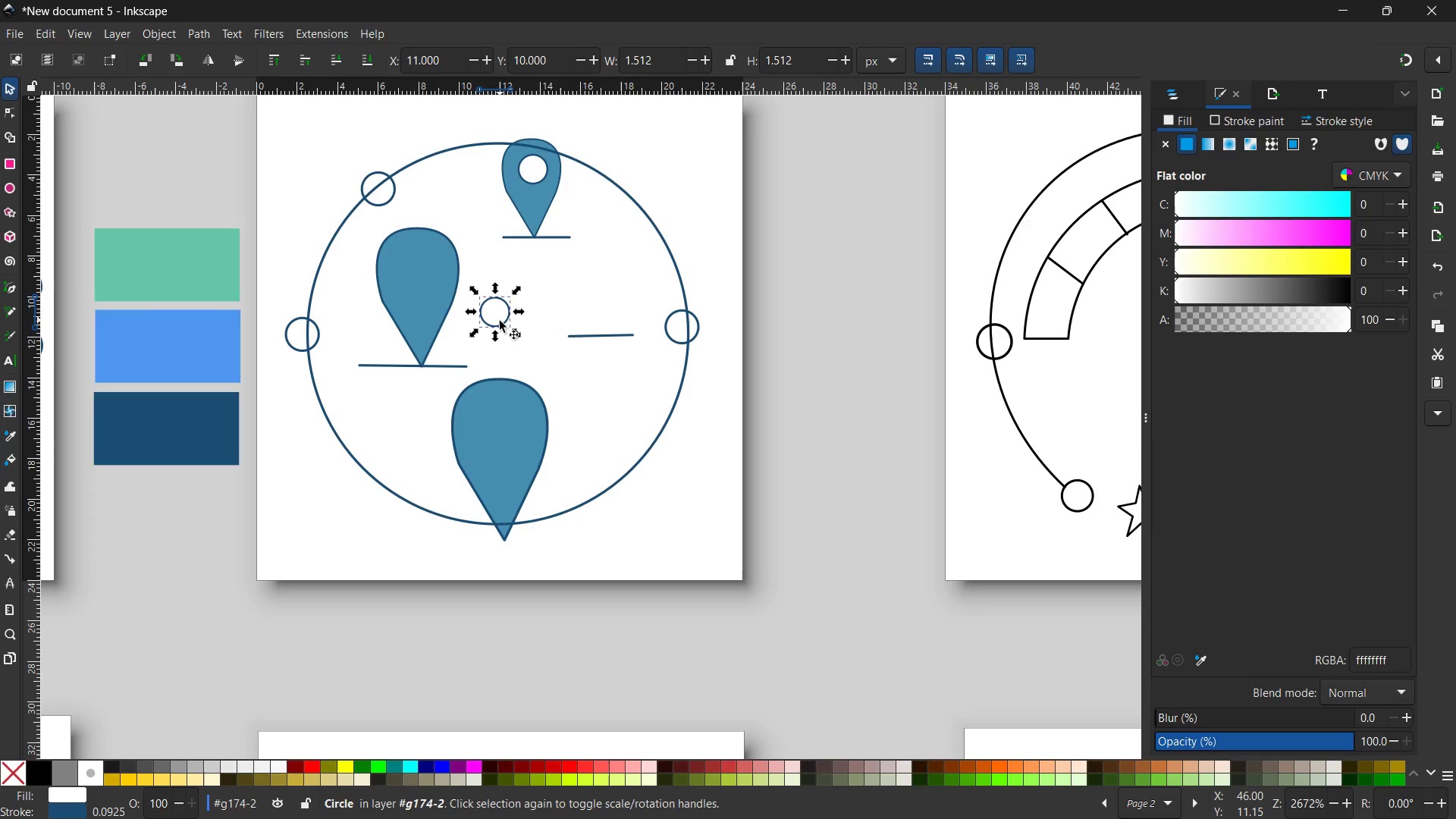 
left_click_drag(start_coordinate=[500, 322], to_coordinate=[504, 441])
 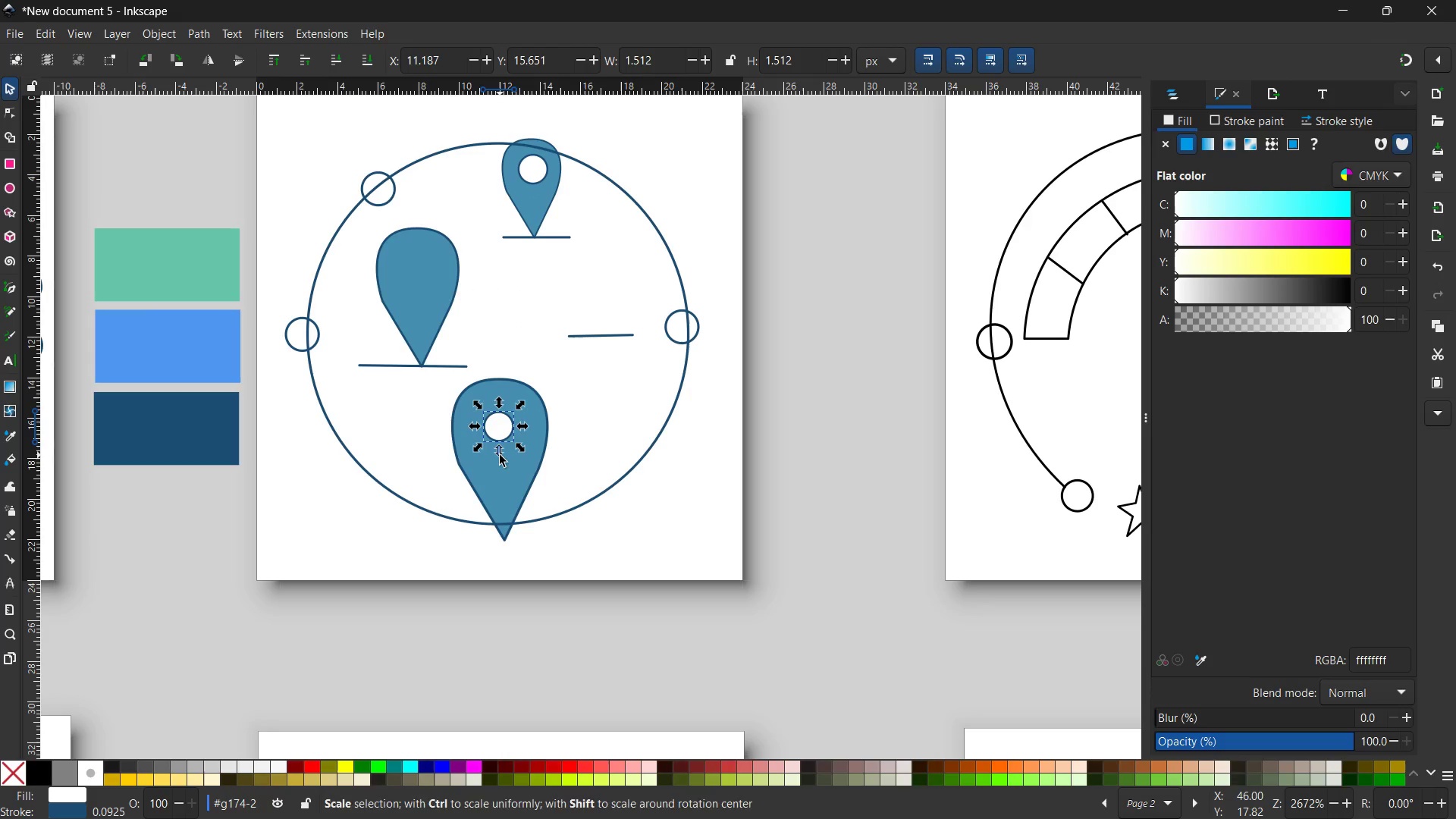 
hold_key(key=ControlLeft, duration=1.27)
left_click_drag(start_coordinate=[500, 455], to_coordinate=[499, 474])
 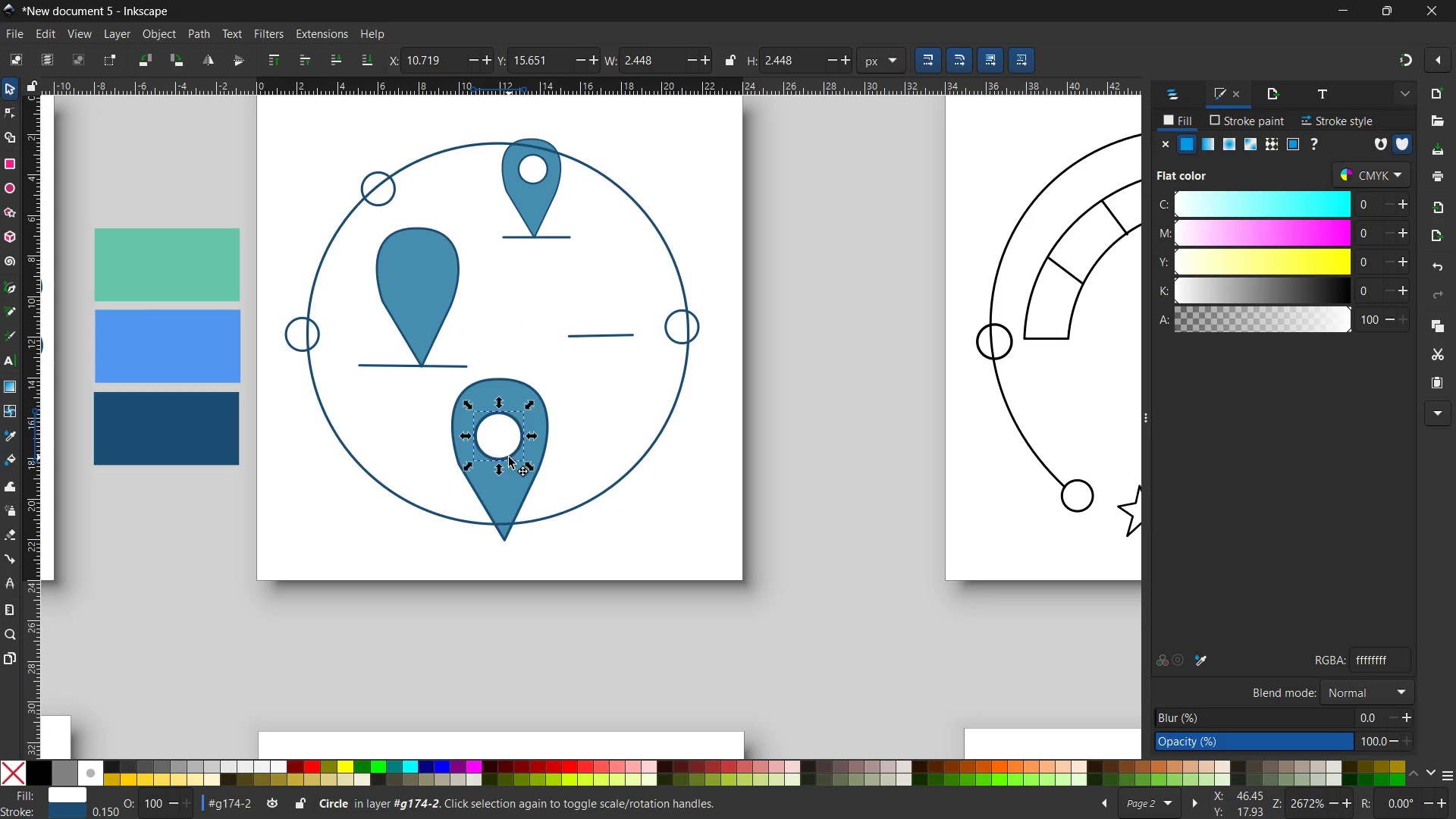 
left_click_drag(start_coordinate=[509, 457], to_coordinate=[514, 453])
 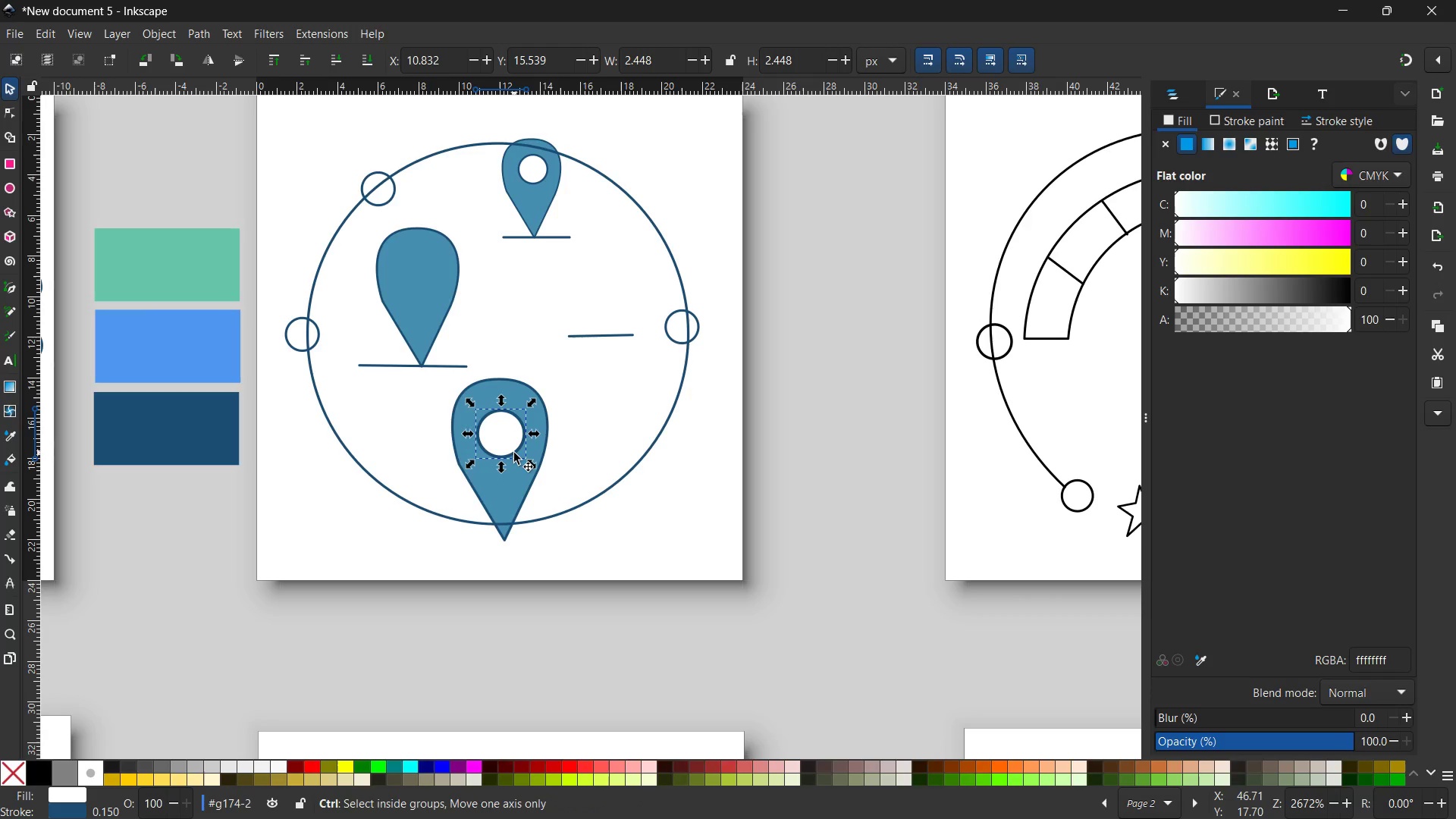 
key(Control+V)
 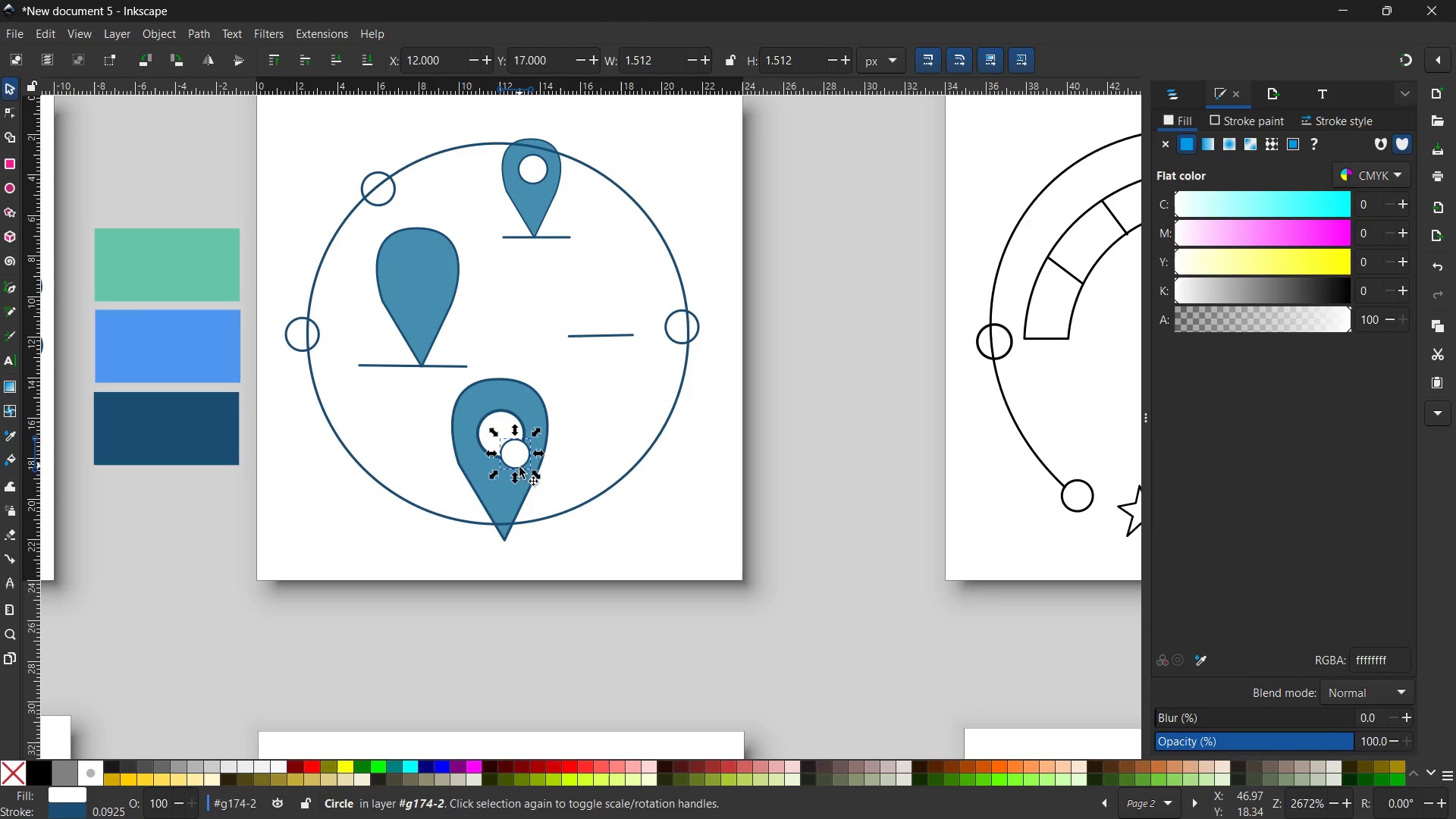 
left_click_drag(start_coordinate=[519, 467], to_coordinate=[420, 275])
 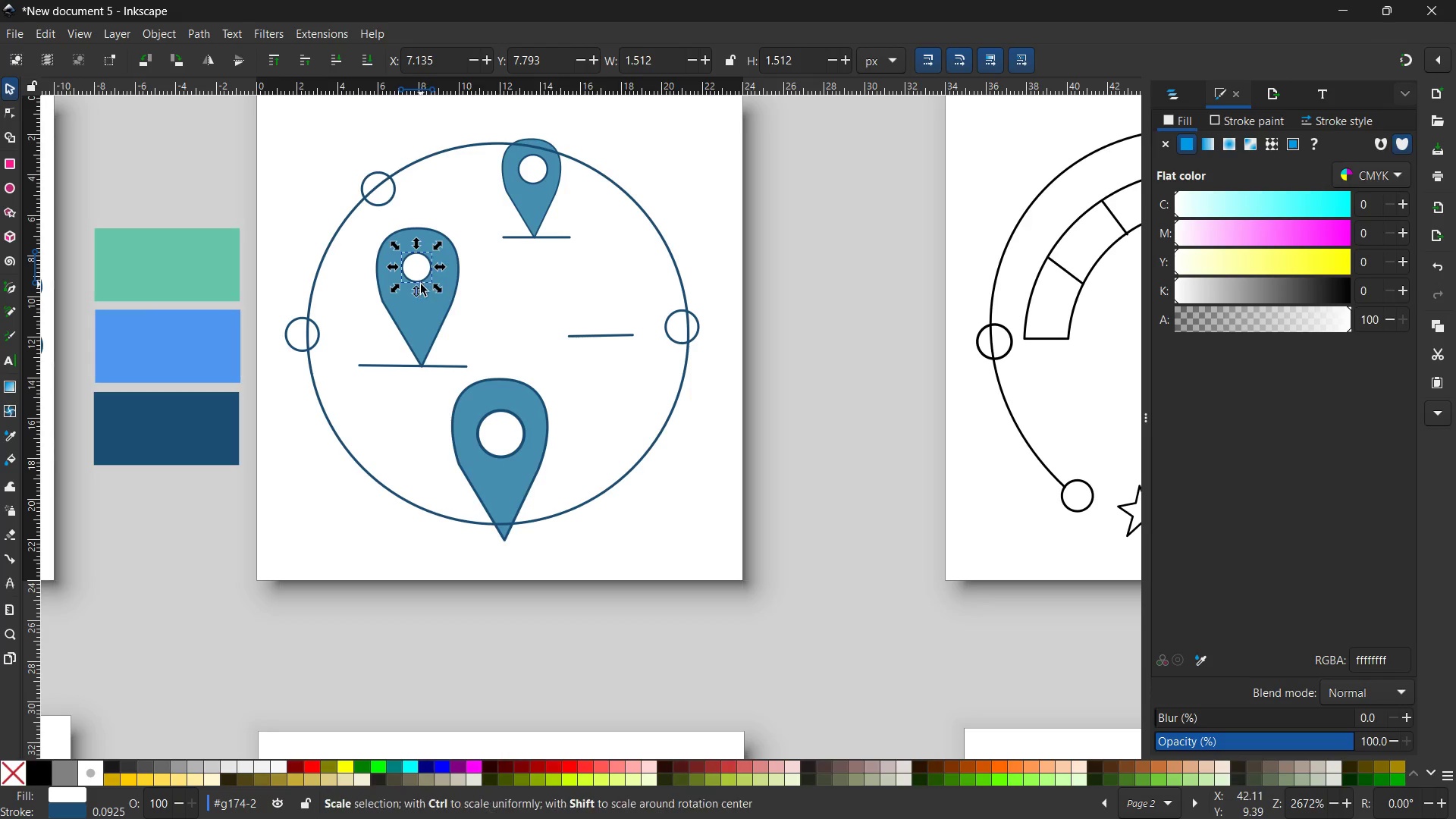 
hold_key(key=ControlLeft, duration=3.39)
left_click_drag(start_coordinate=[417, 297], to_coordinate=[419, 315])
 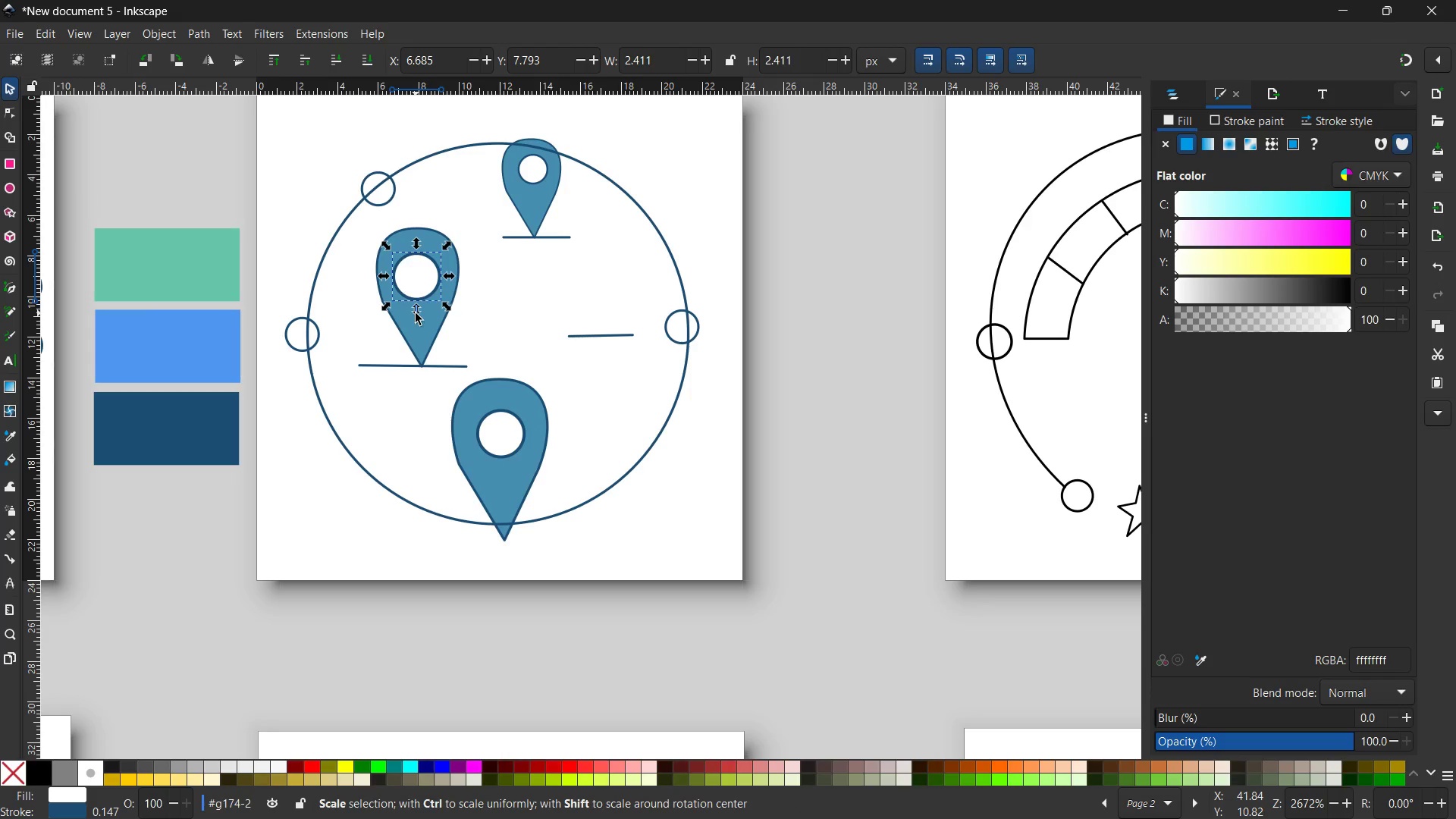 
left_click_drag(start_coordinate=[416, 313], to_coordinate=[418, 309])
 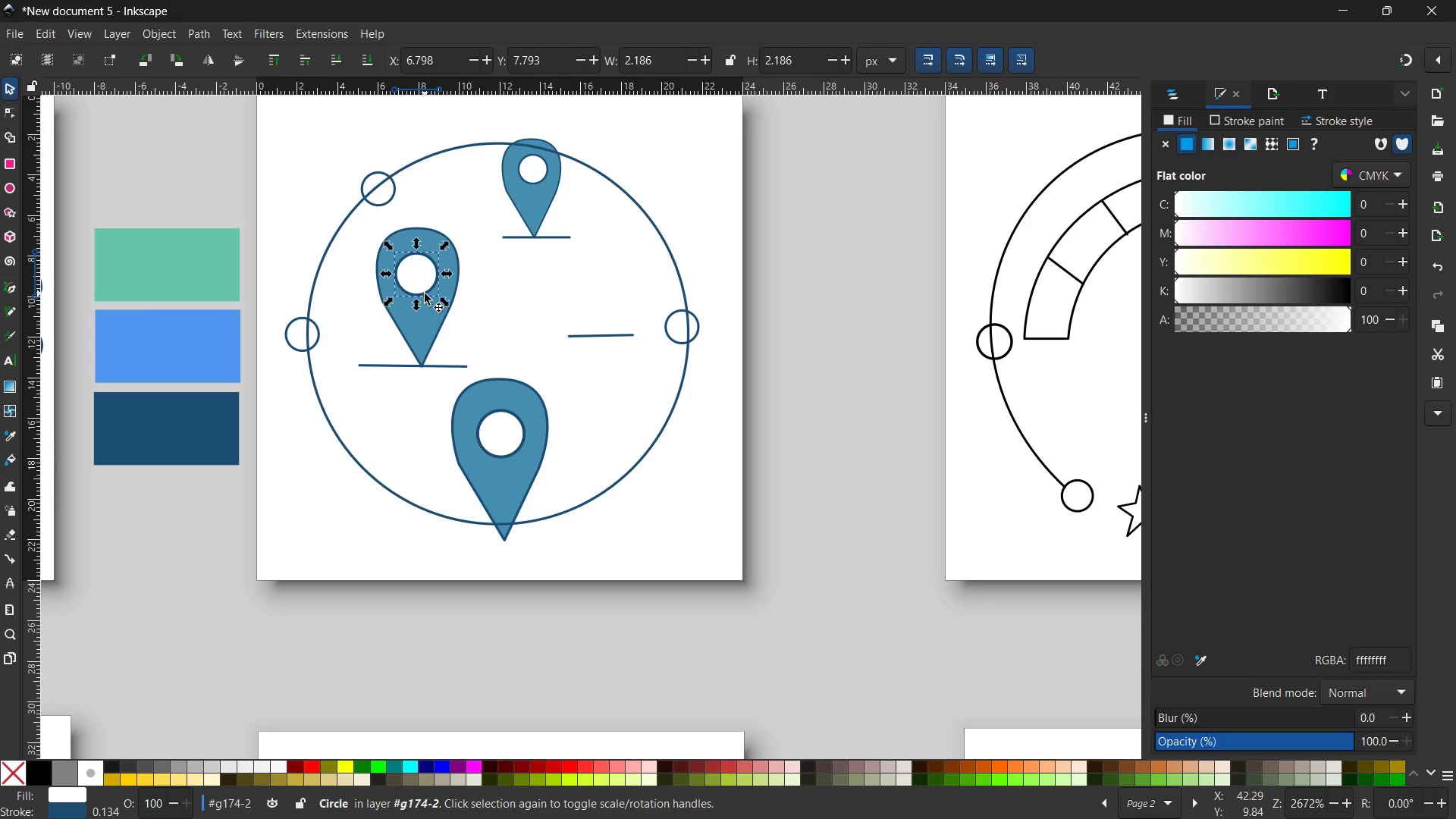 
left_click_drag(start_coordinate=[425, 293], to_coordinate=[425, 289])
 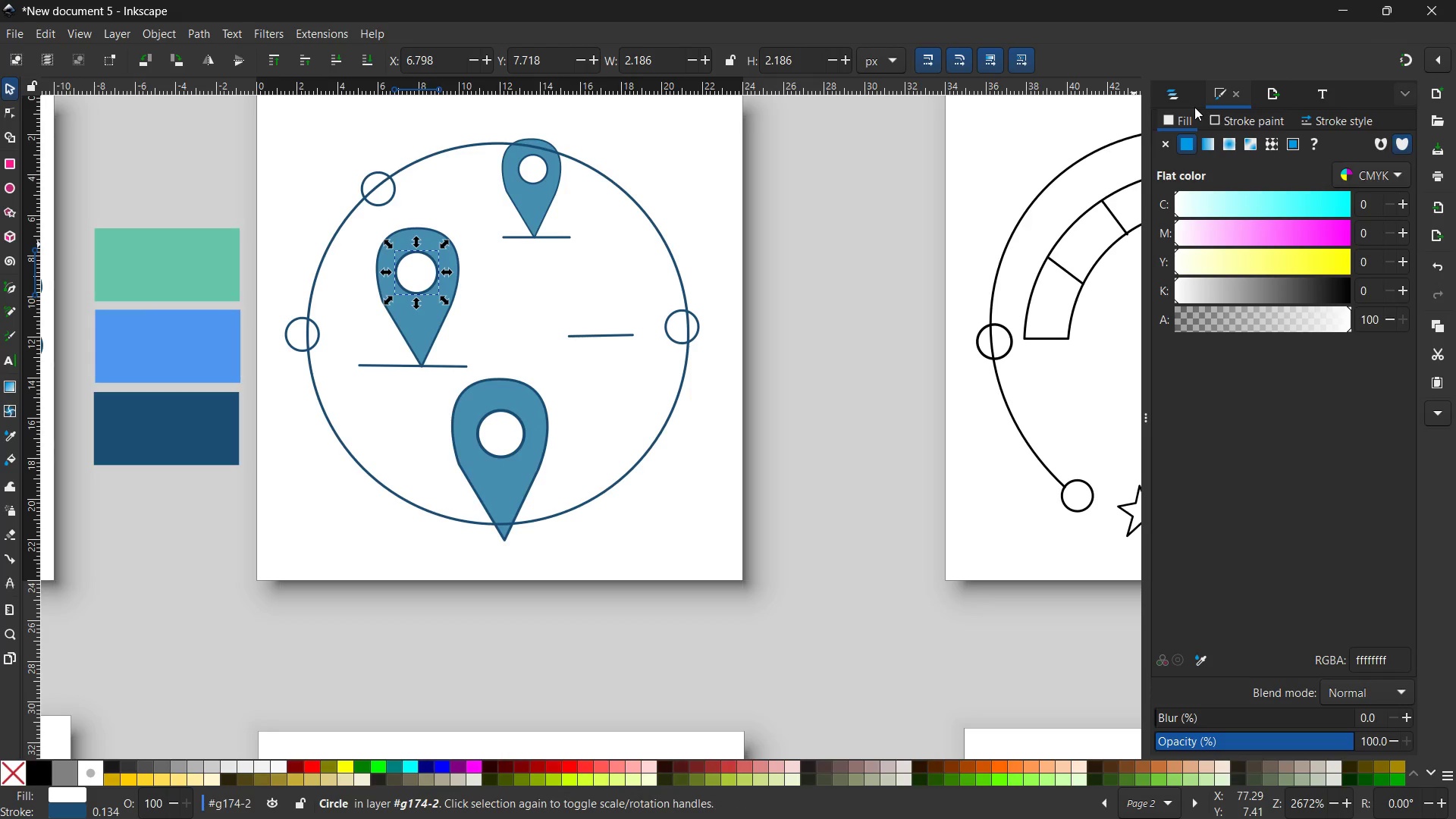 
left_click([1180, 94])
 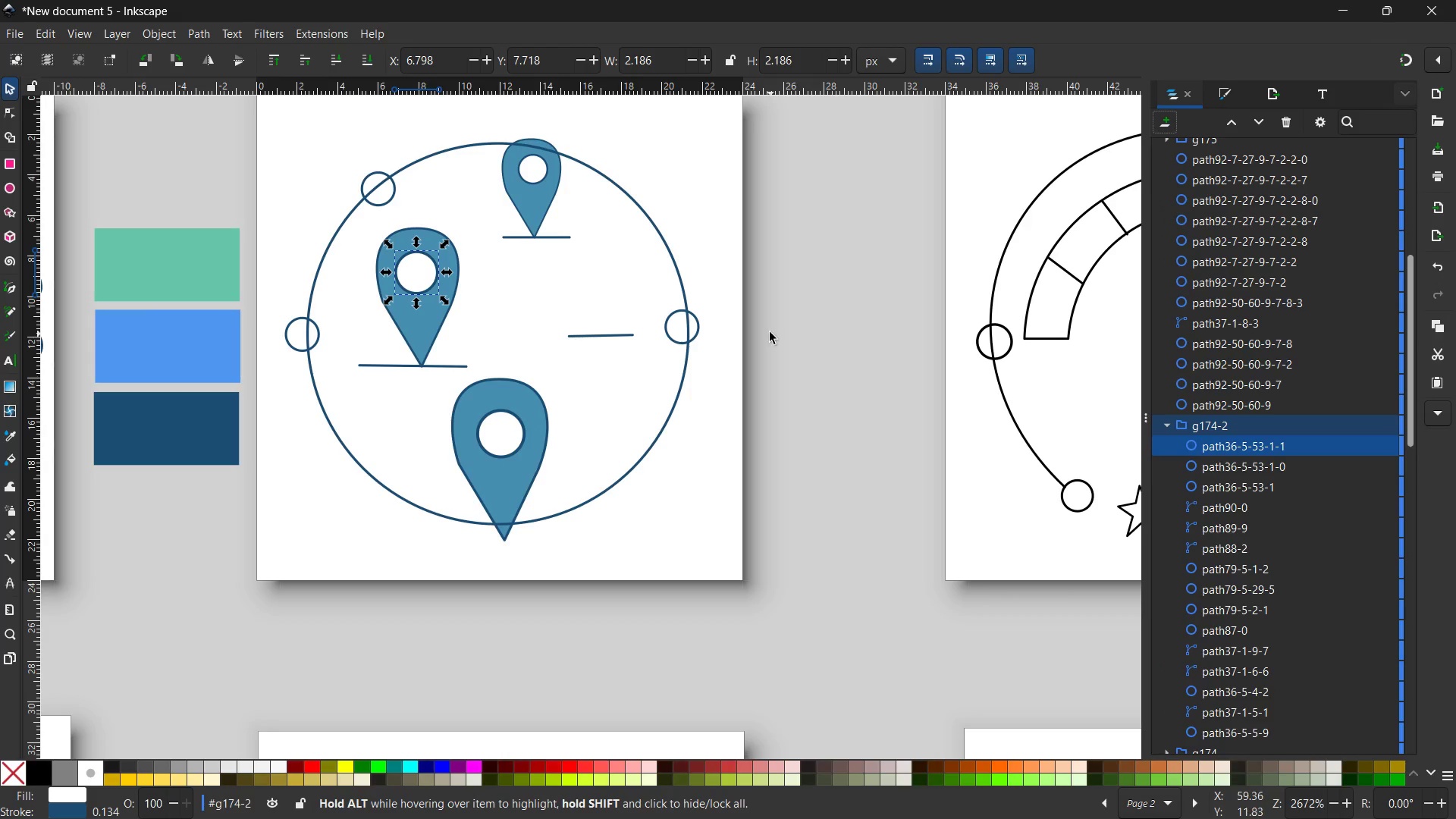 
left_click([770, 331])
 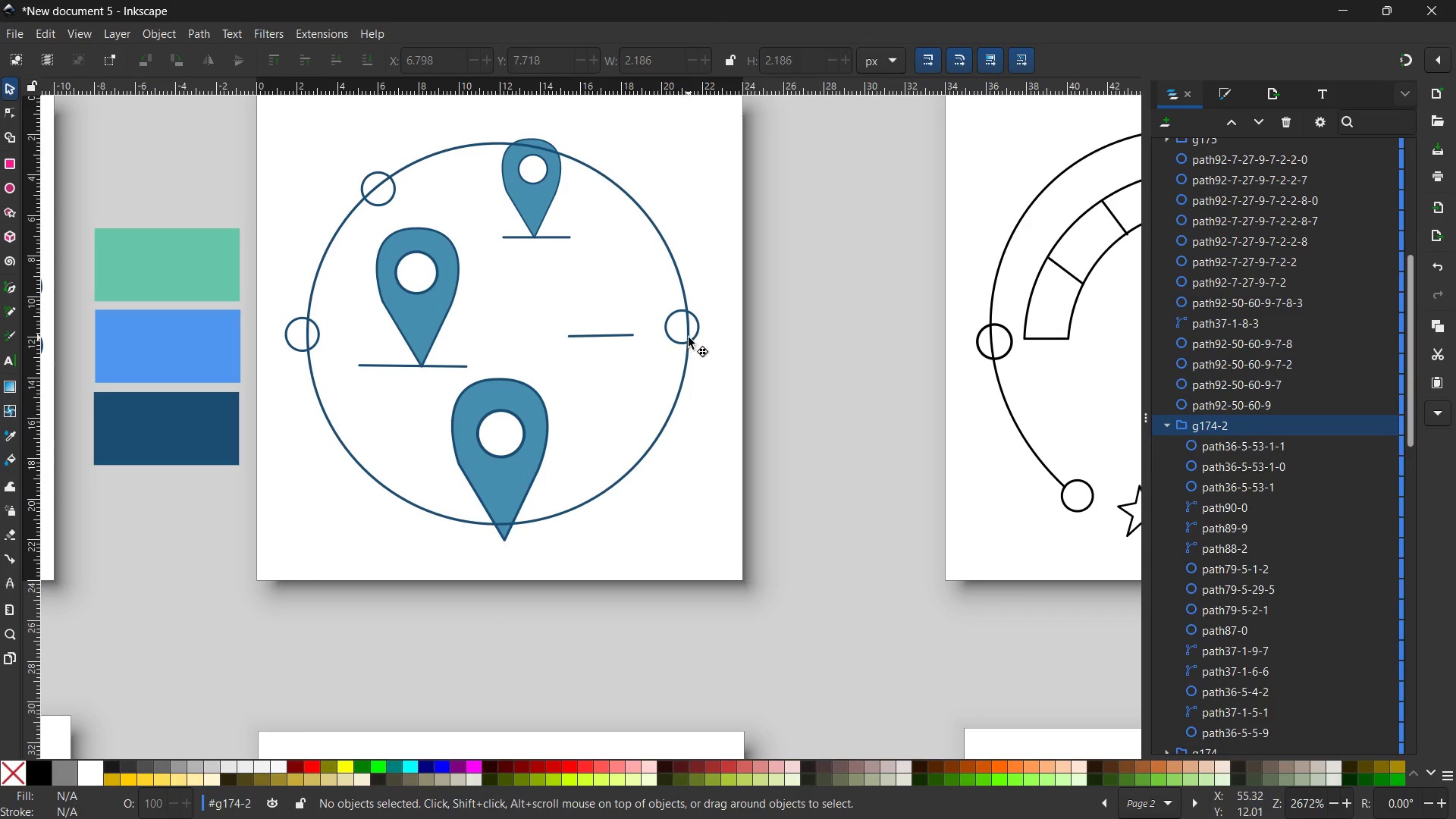 
left_click([689, 337])
 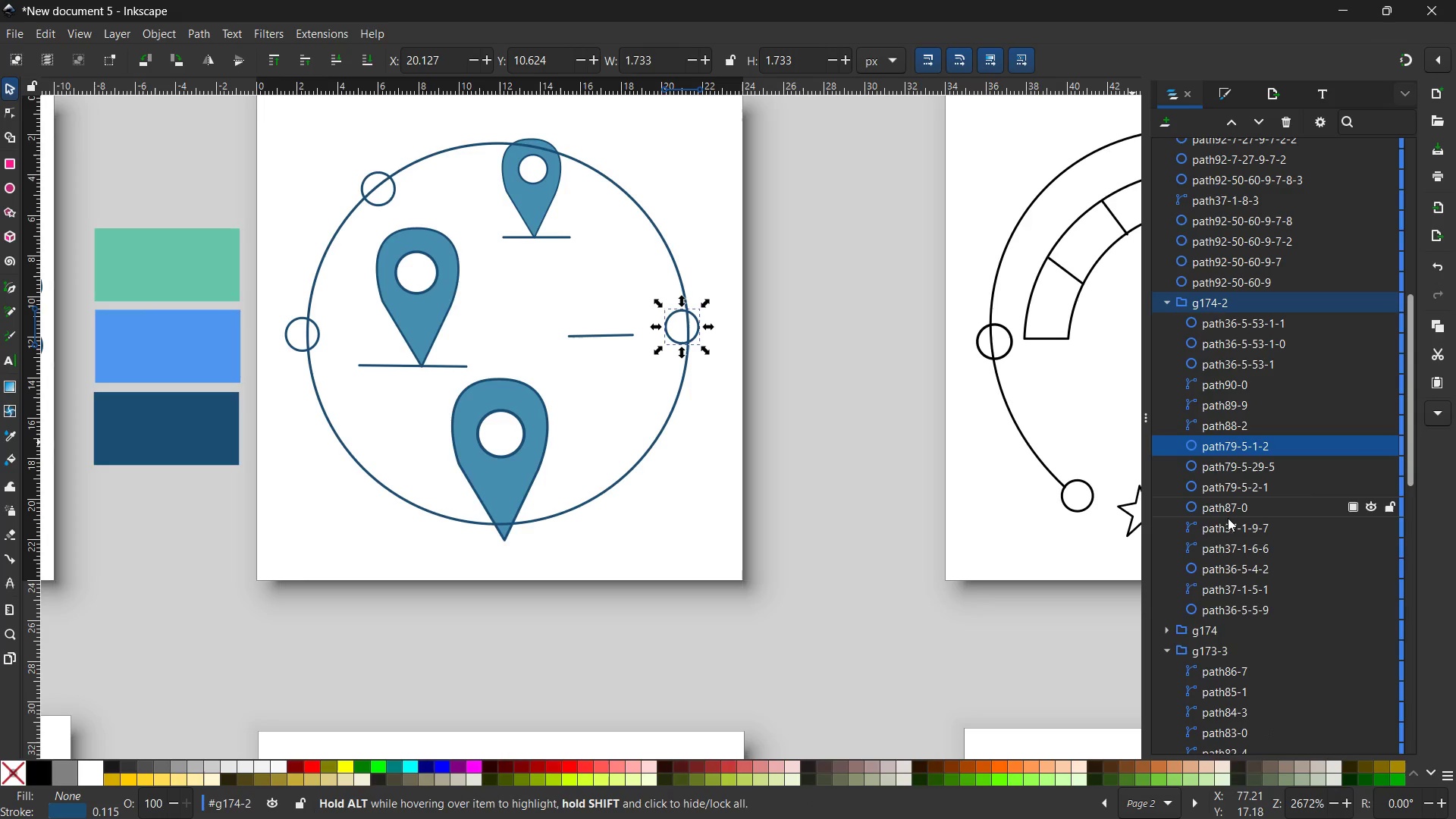 
left_click([1221, 573])
 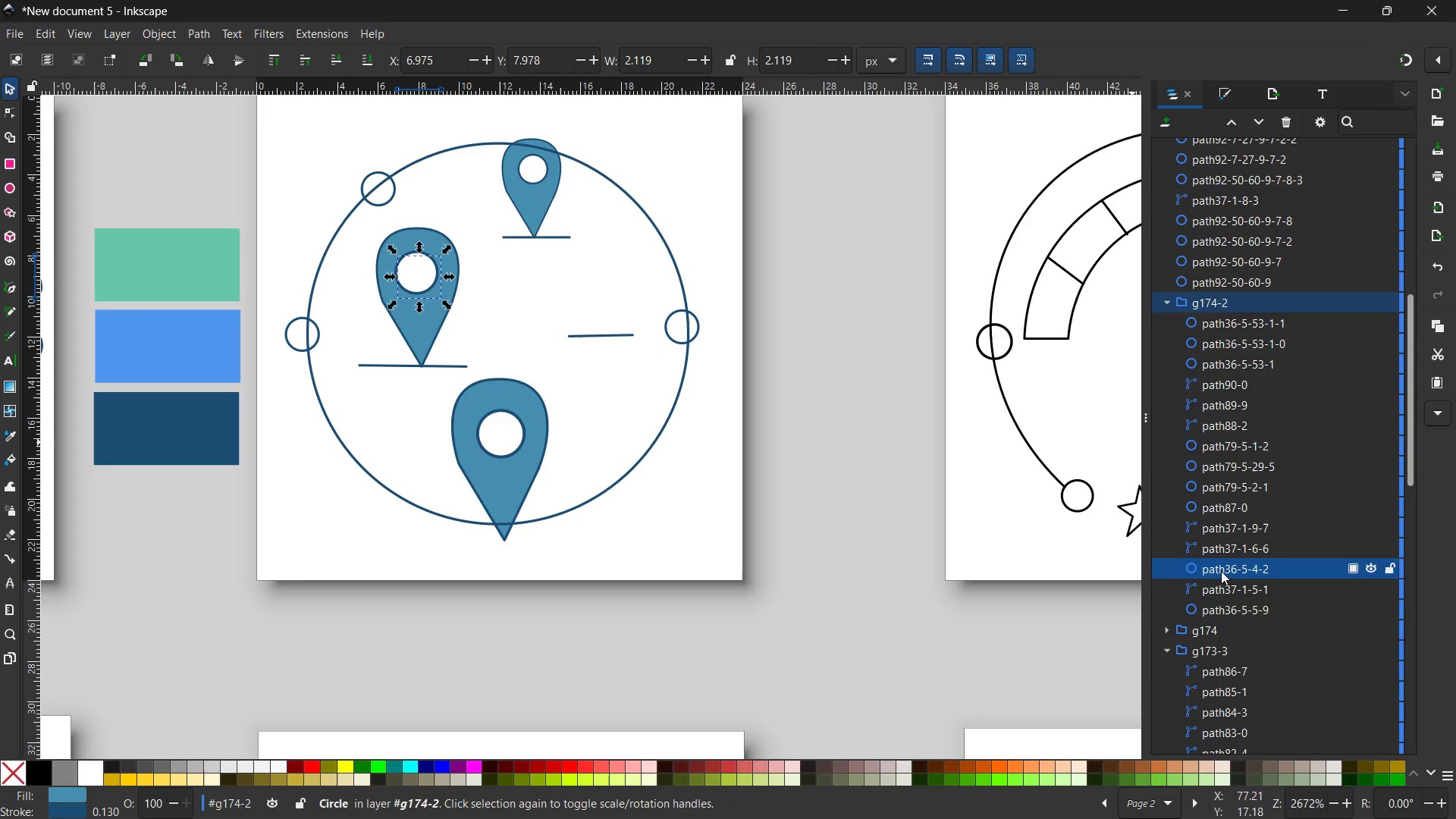 
left_click([1221, 571])
 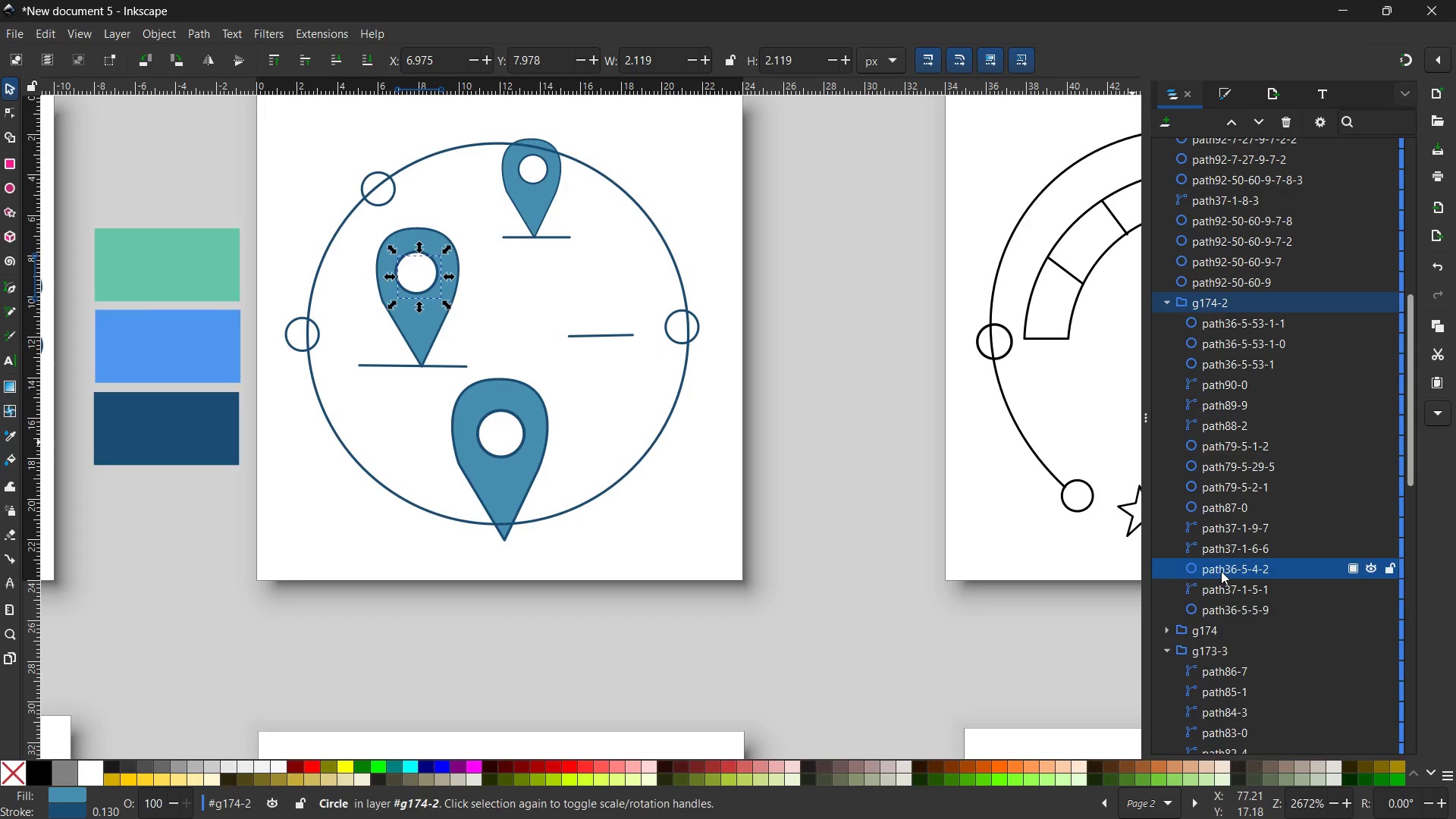 
key(Backspace)
 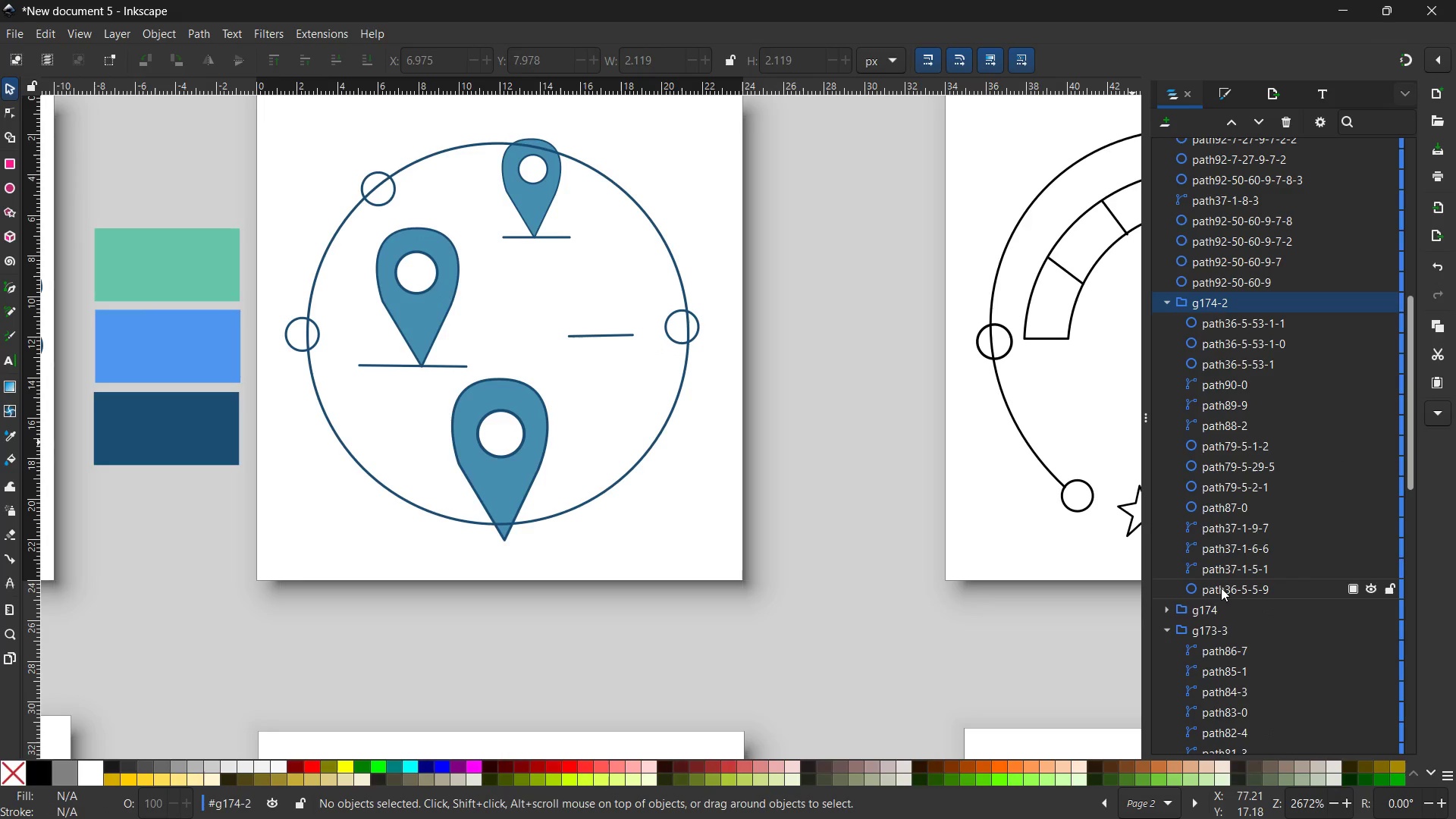 
left_click([1221, 588])
 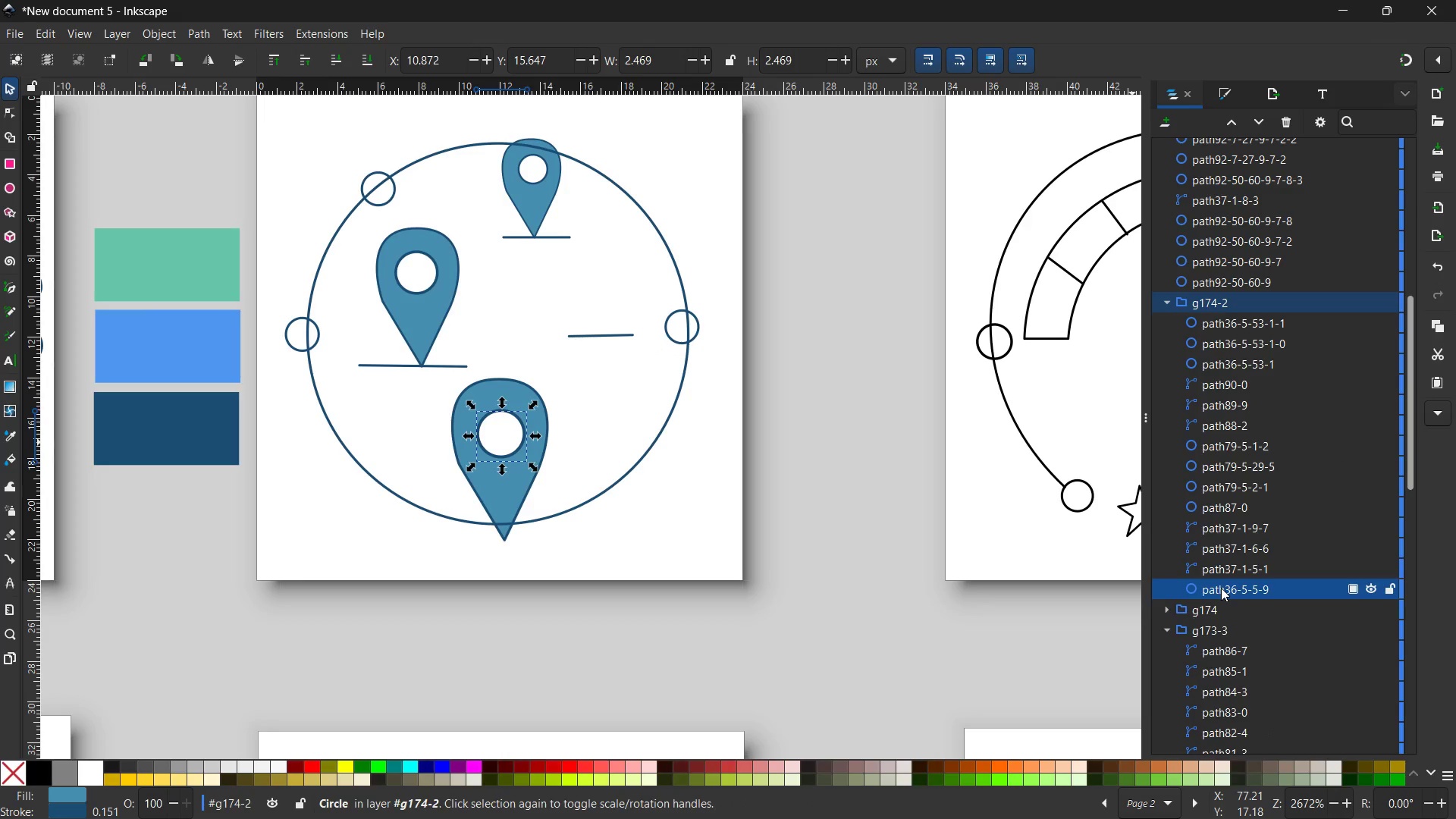 
key(Backspace)
 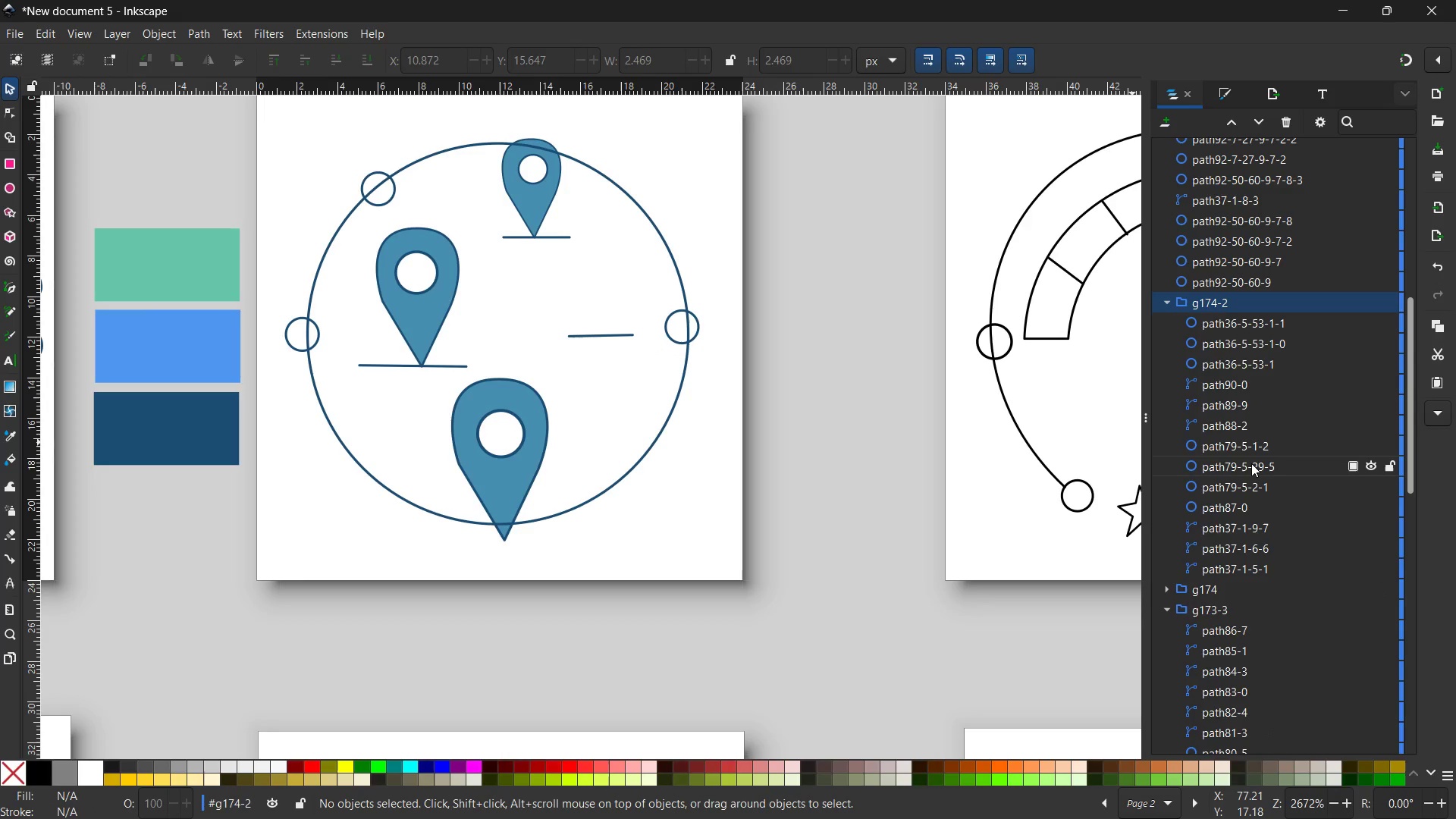 
left_click([1251, 463])
 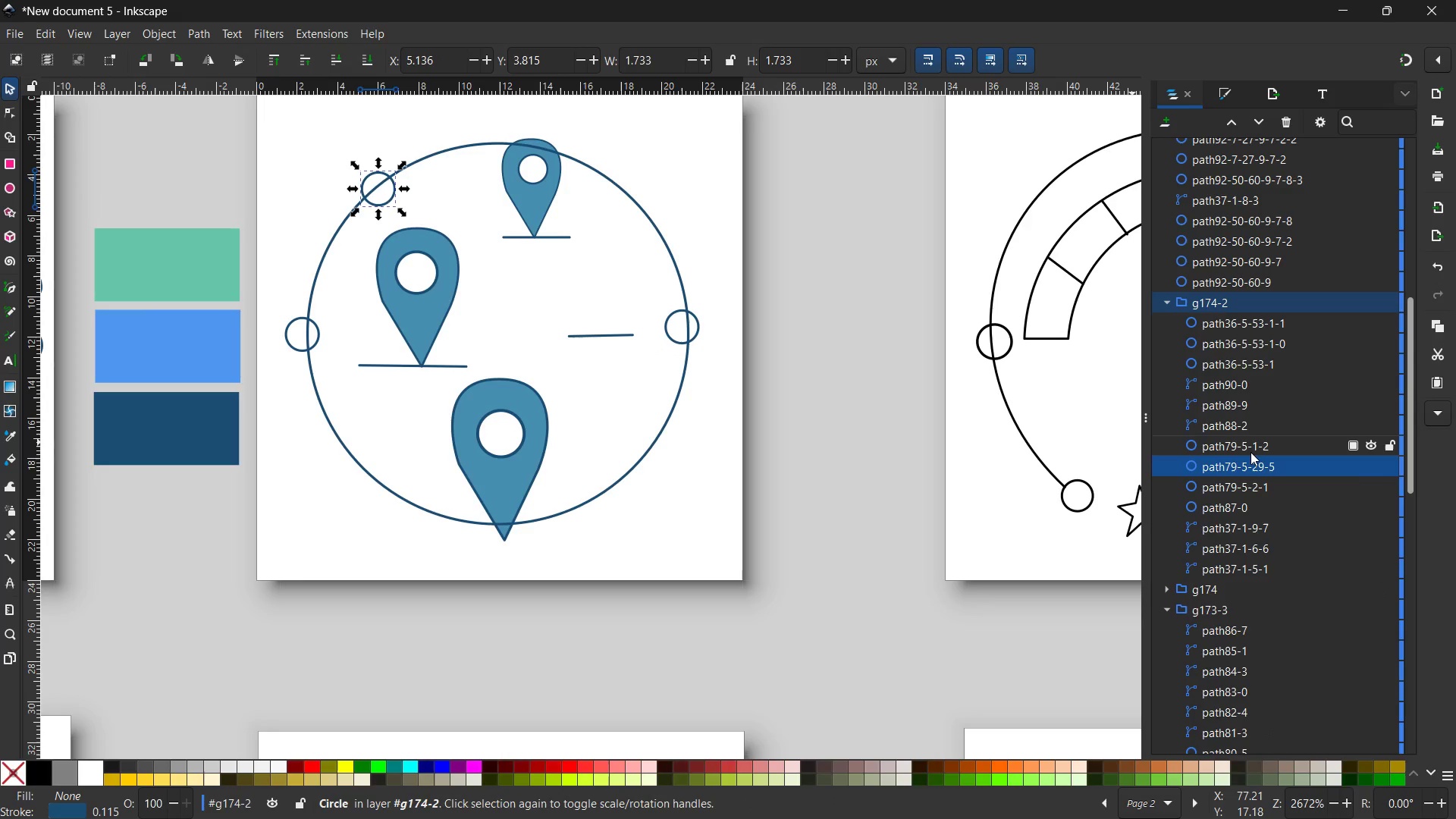 
left_click([1250, 452])
 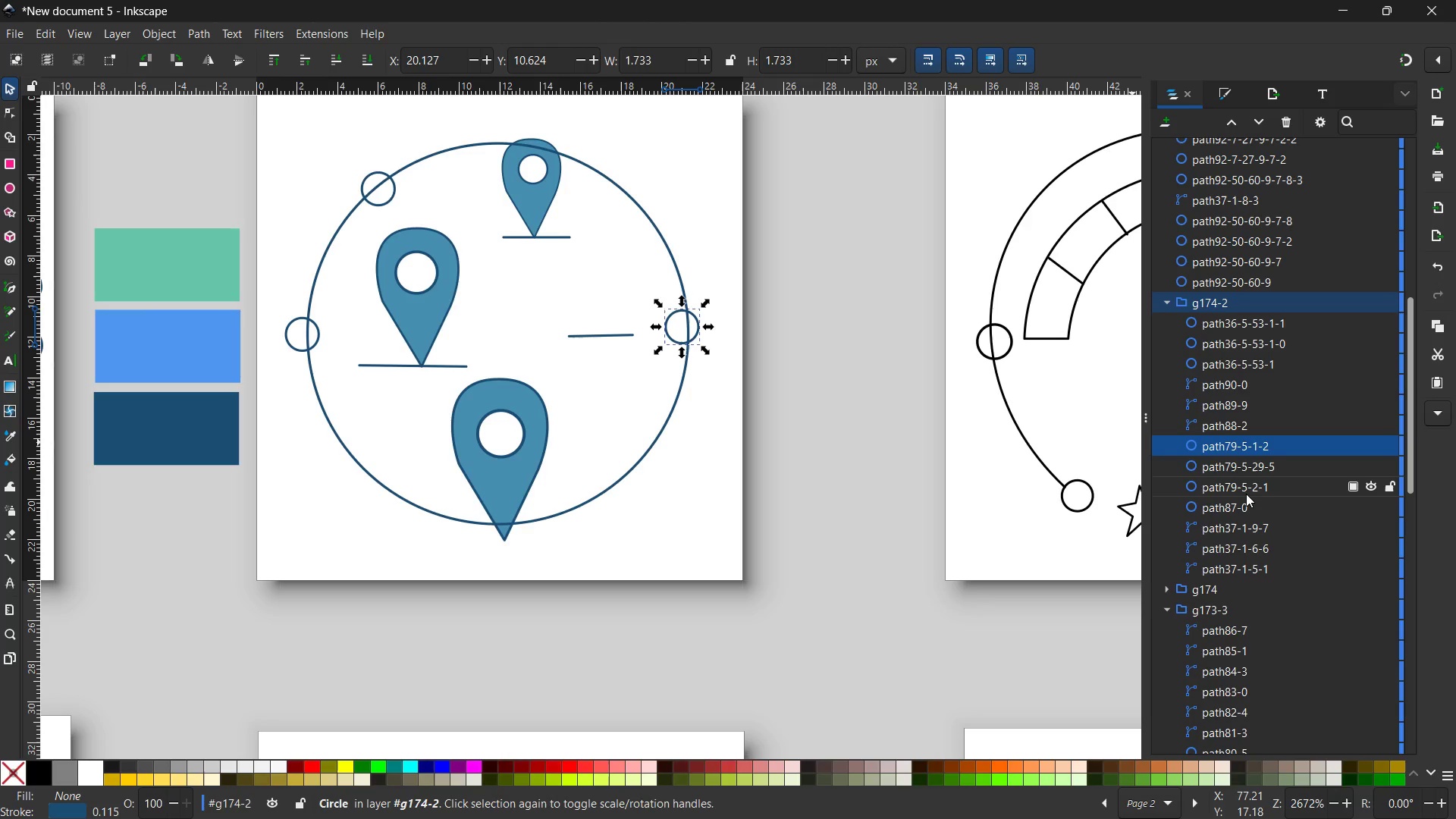 
left_click([1246, 491])
 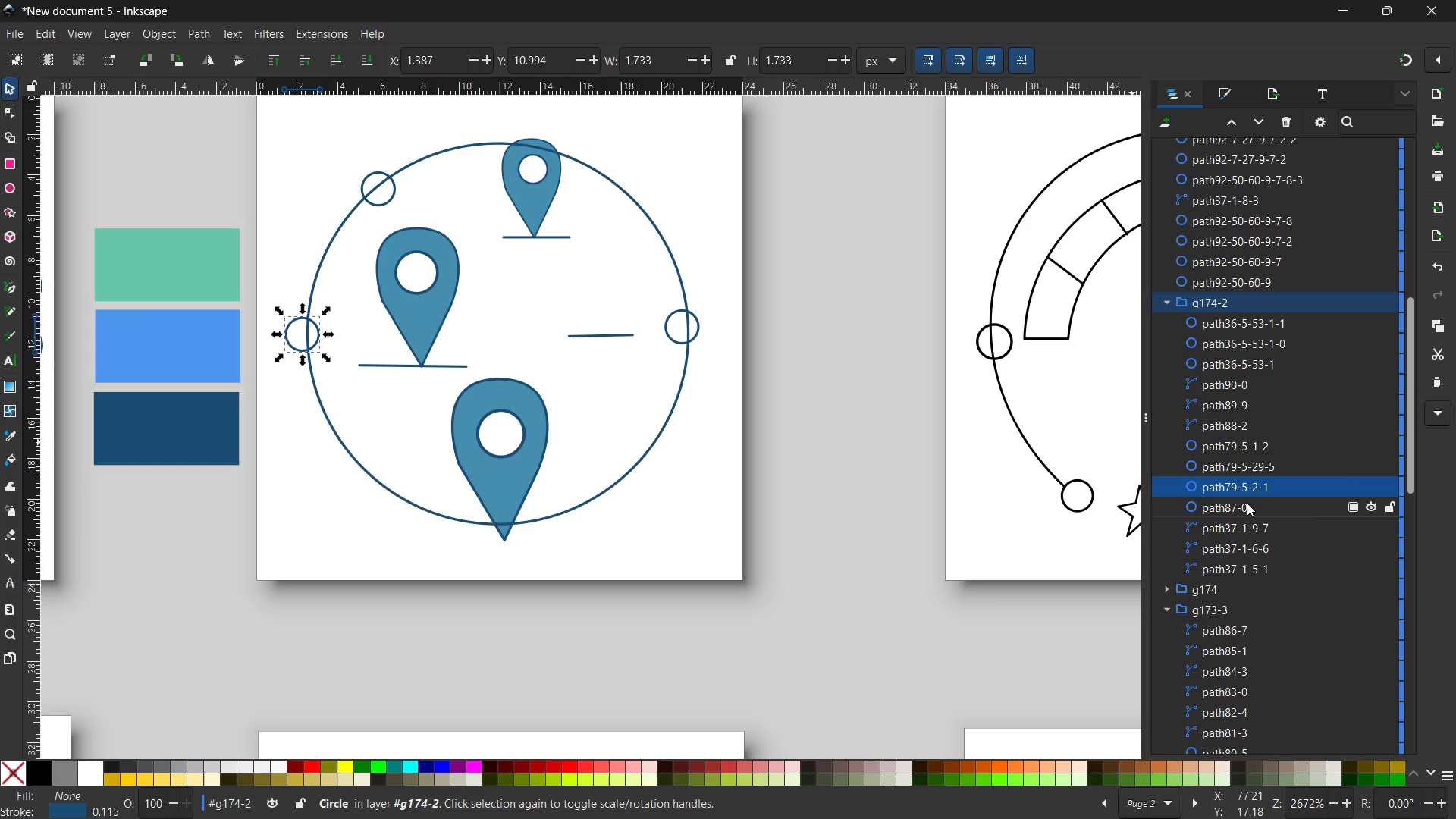 
double_click([1247, 503])
 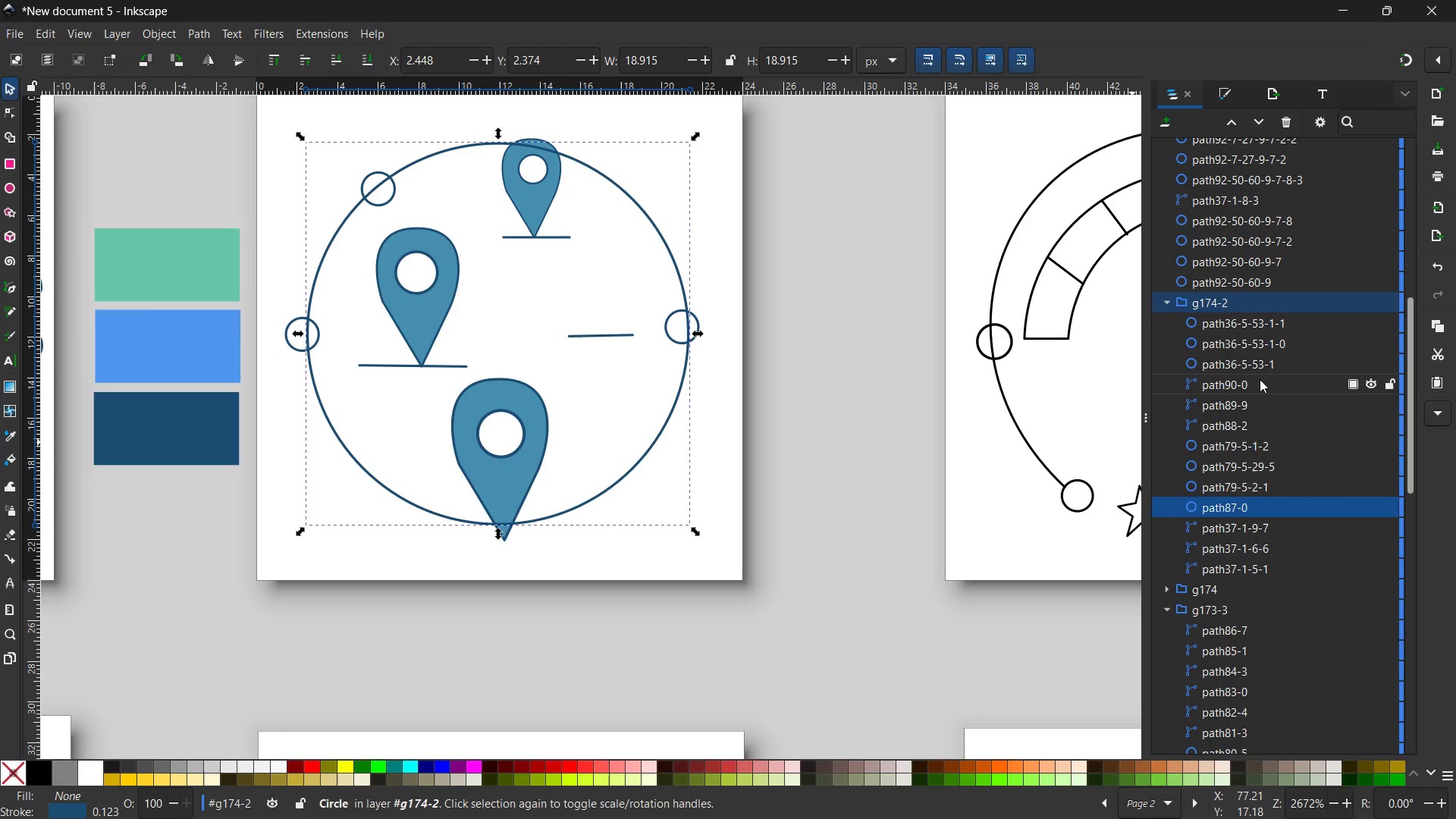 
left_click([1264, 366])
 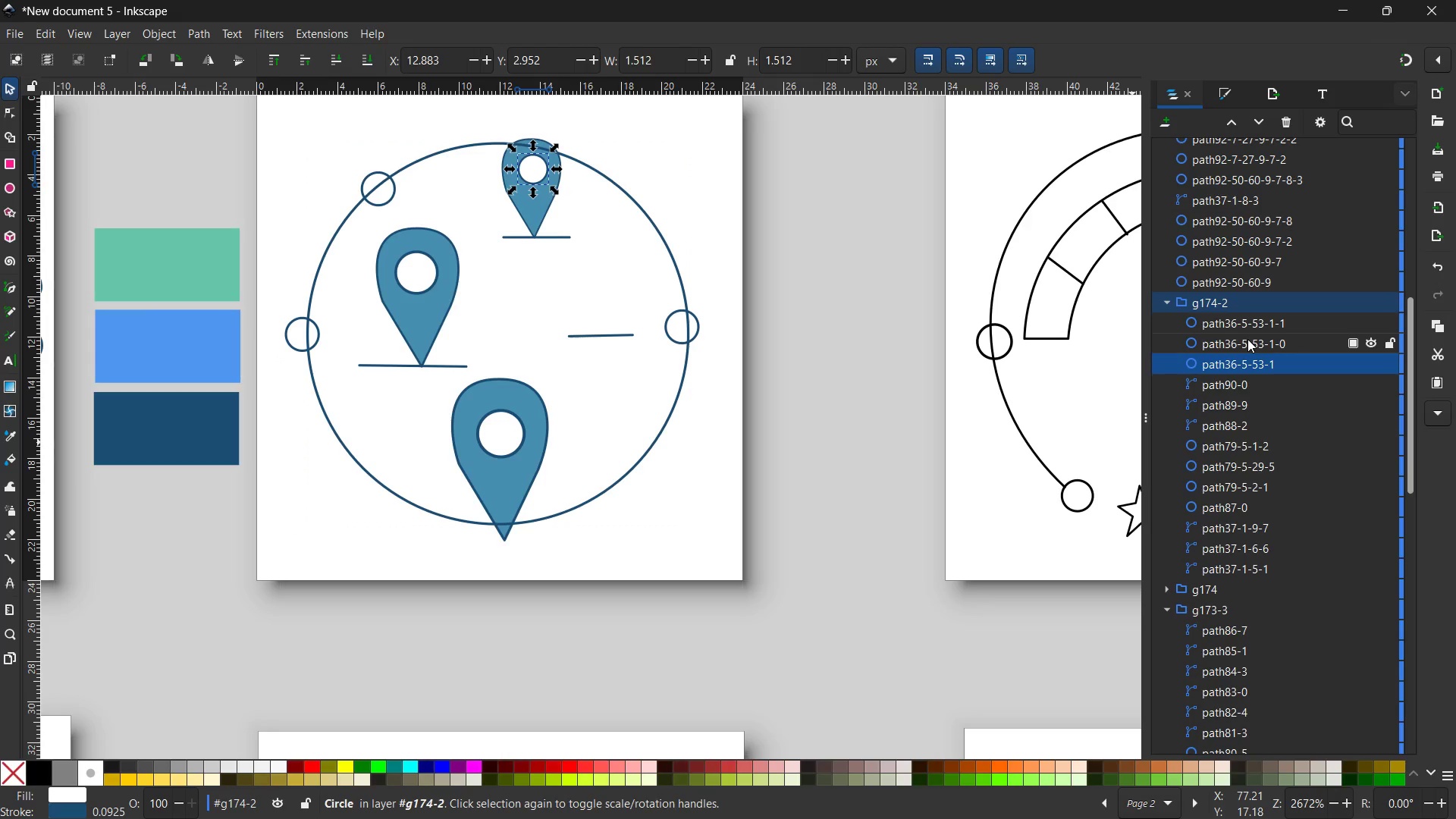 
left_click([1247, 339])
 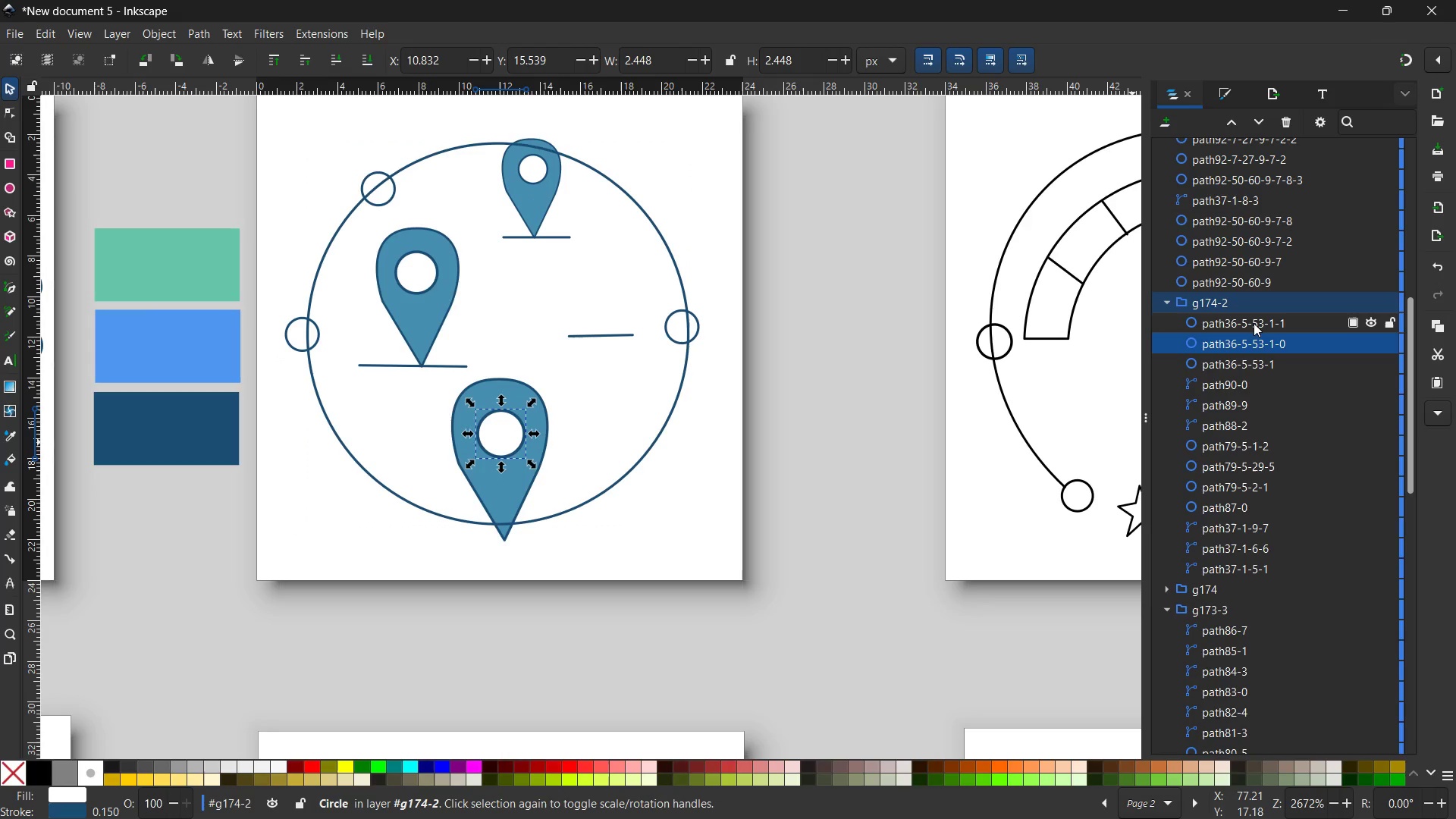 
double_click([1254, 323])
 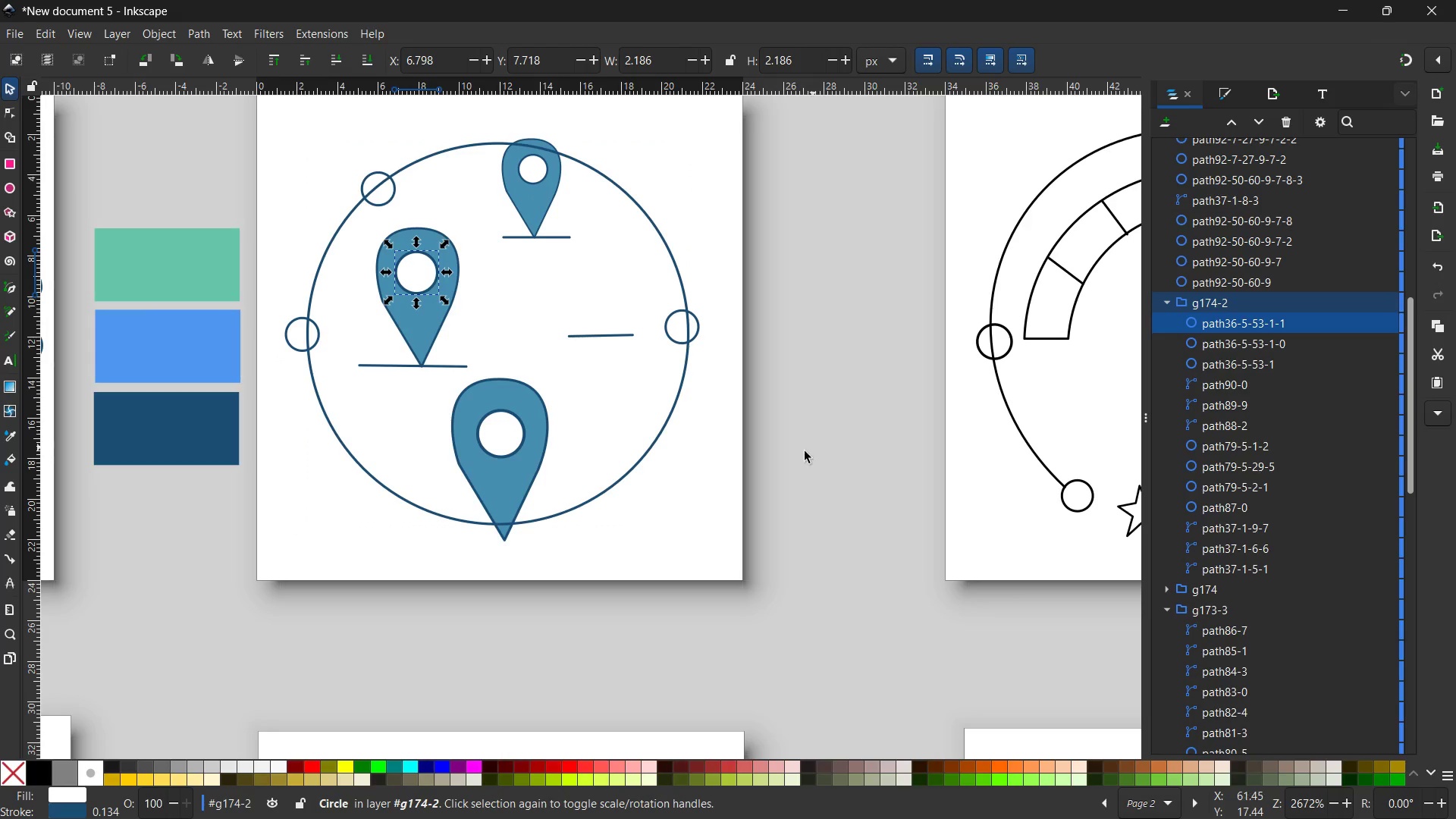 
left_click([803, 454])
 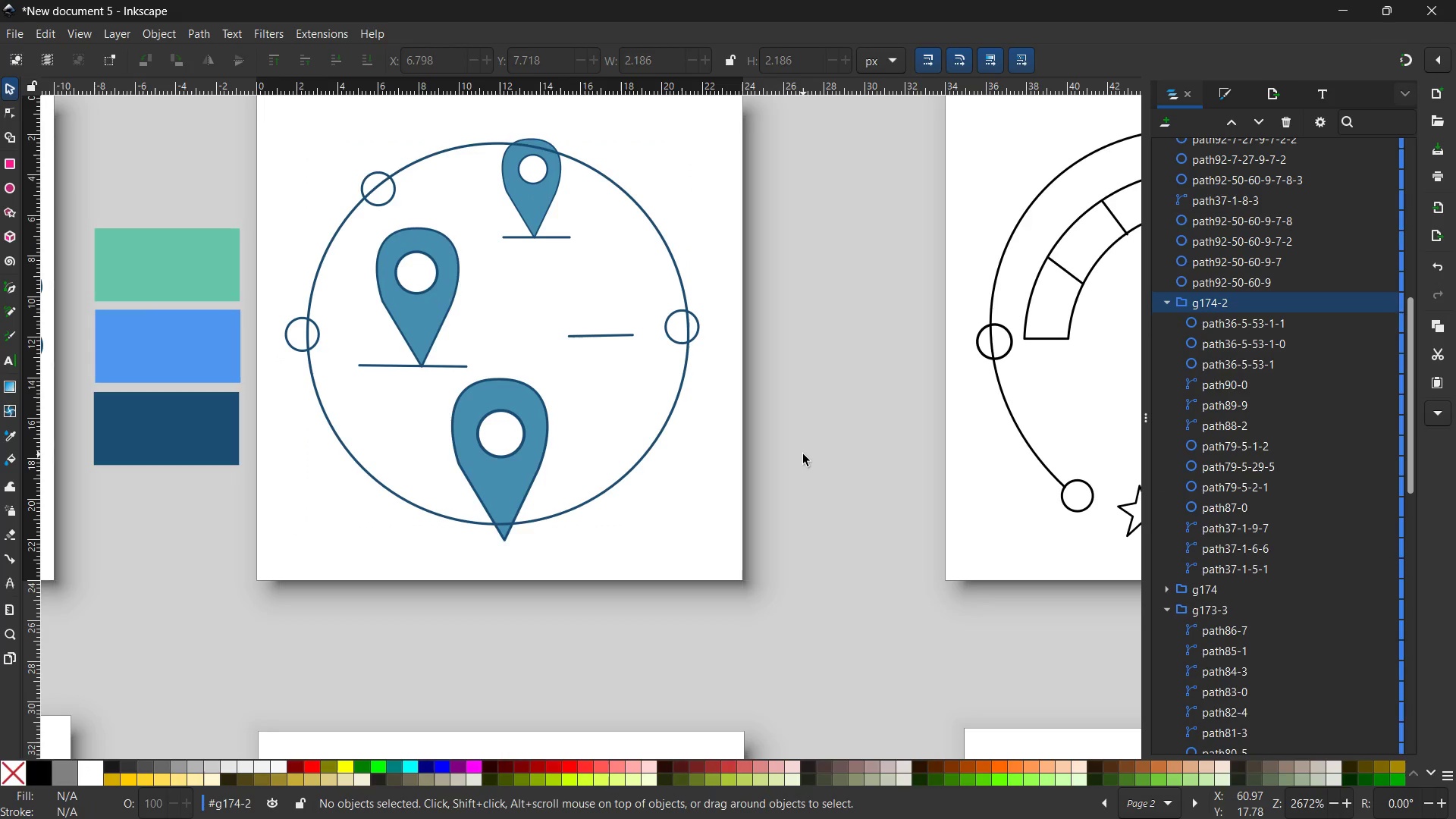 
wait(9.11)
 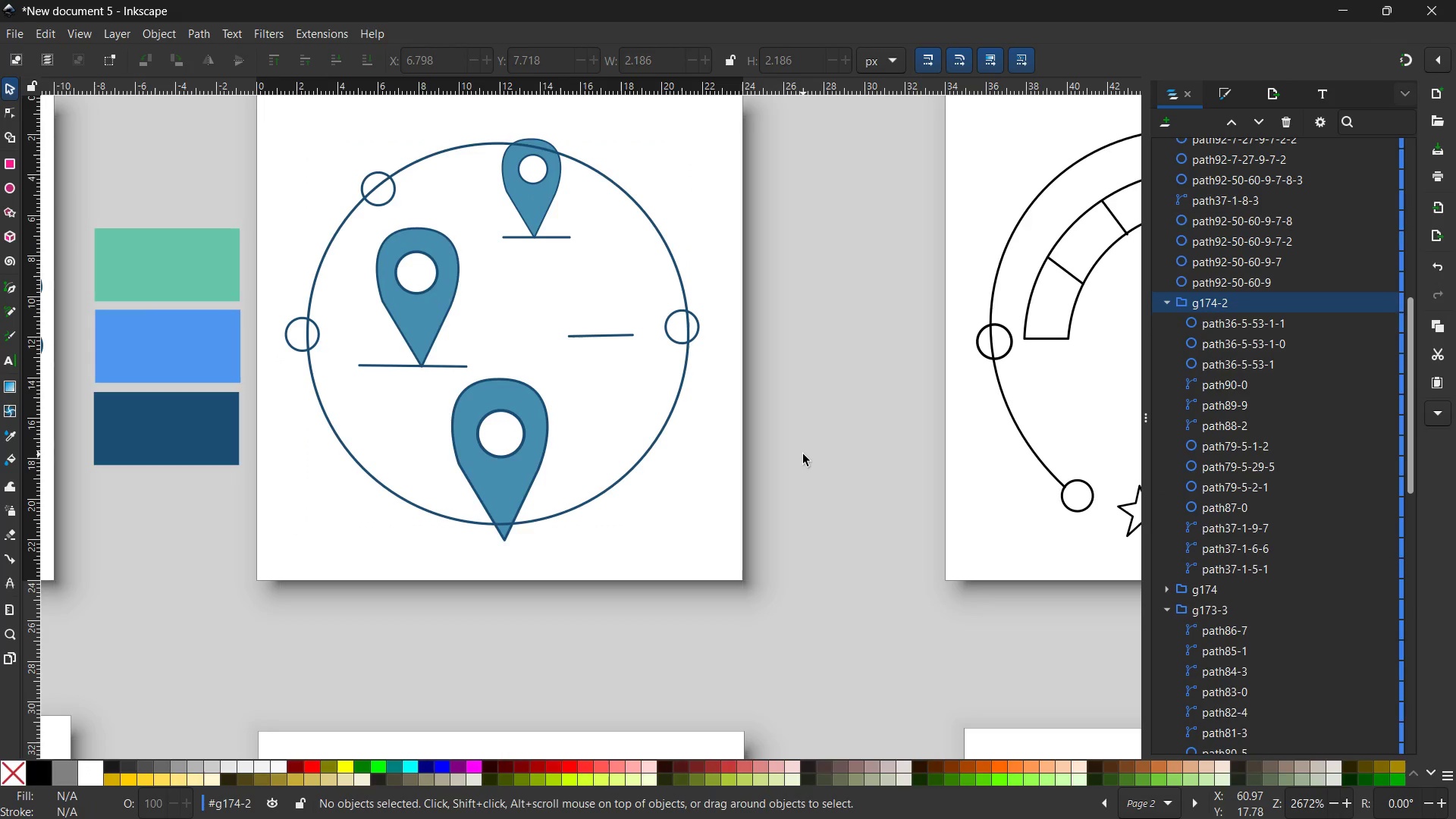 
left_click([143, 261])
 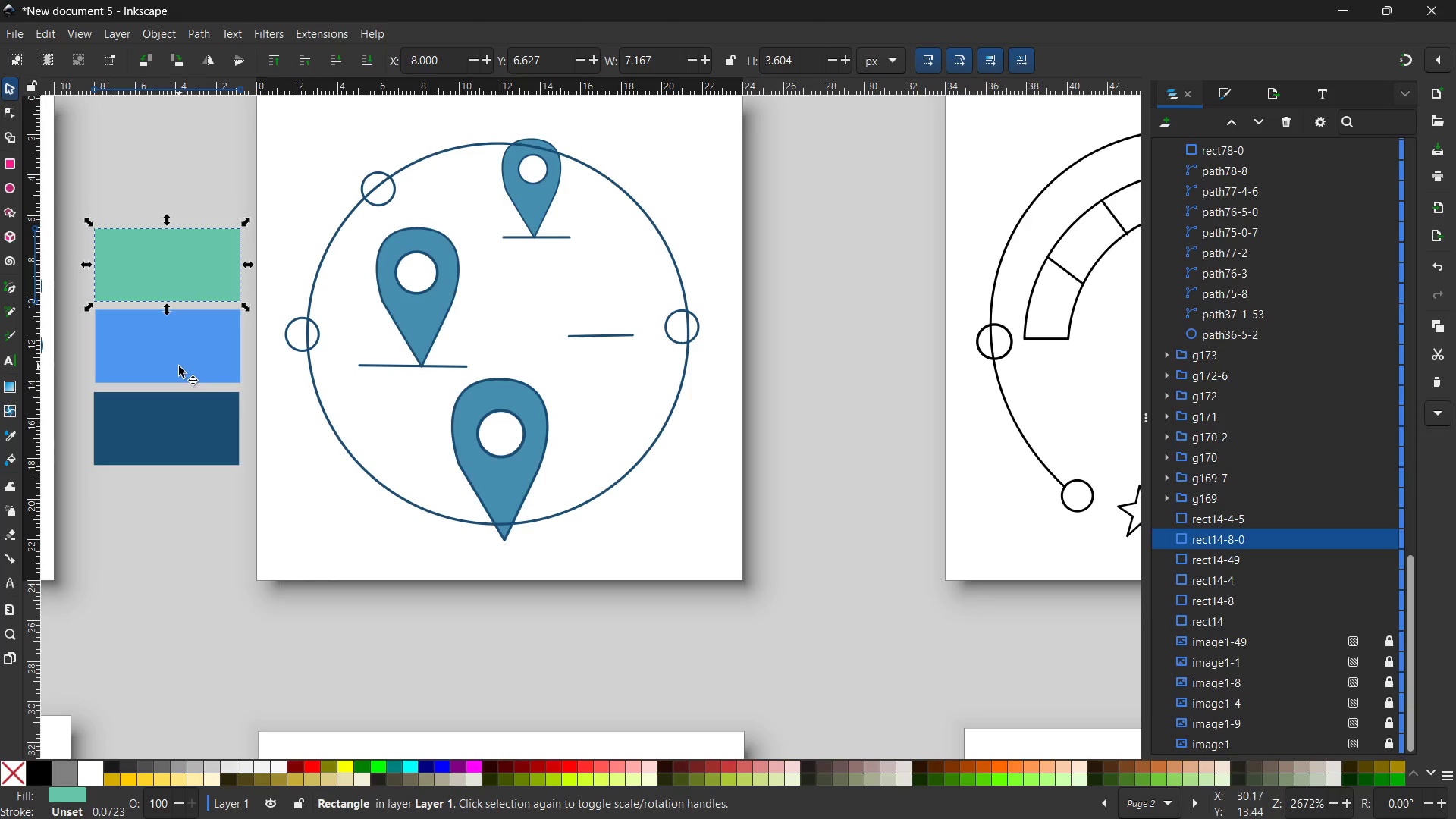 
hold_key(key=ShiftLeft, duration=0.97)
left_click([180, 366])
 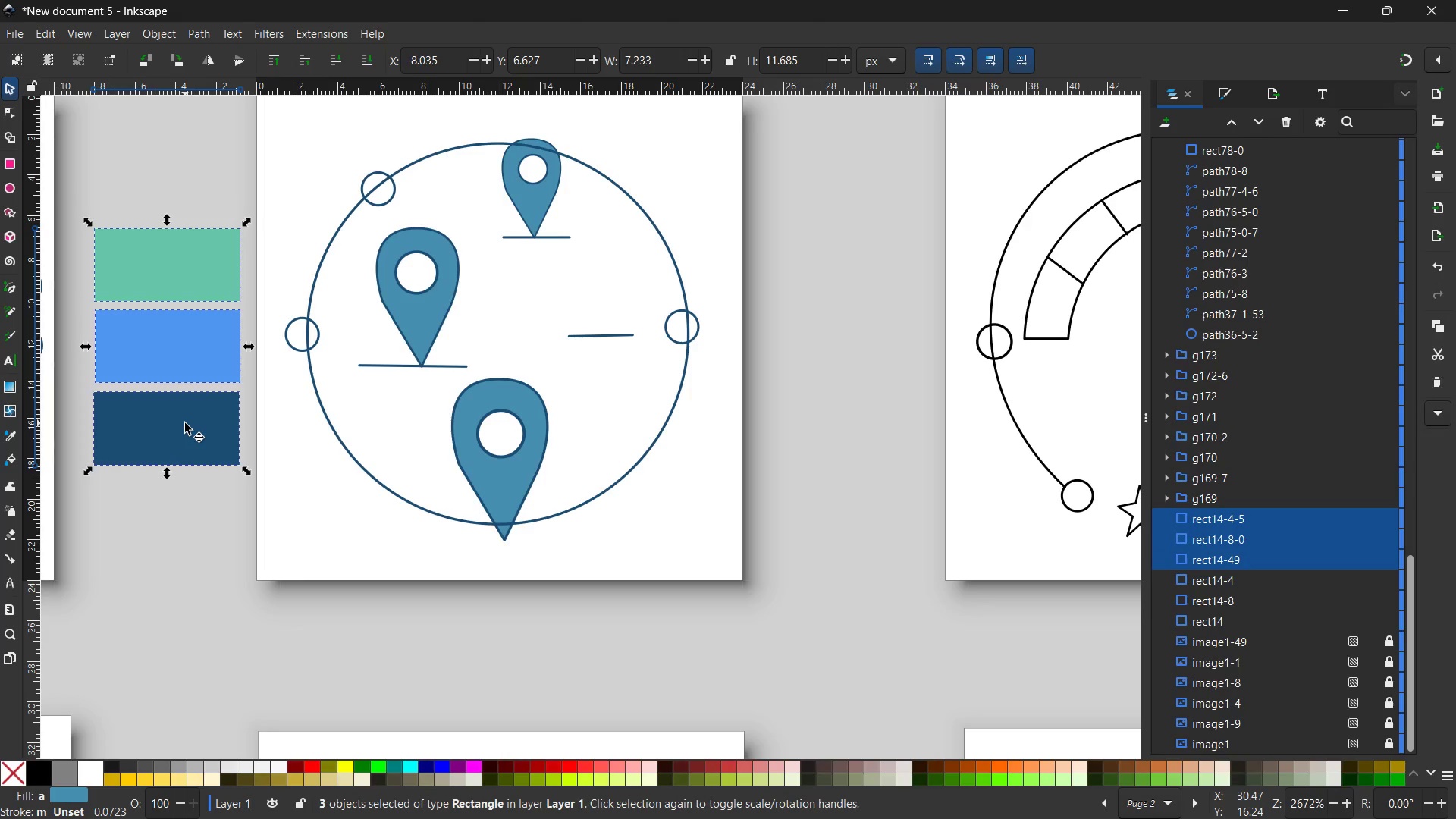 
key(Control+G)
 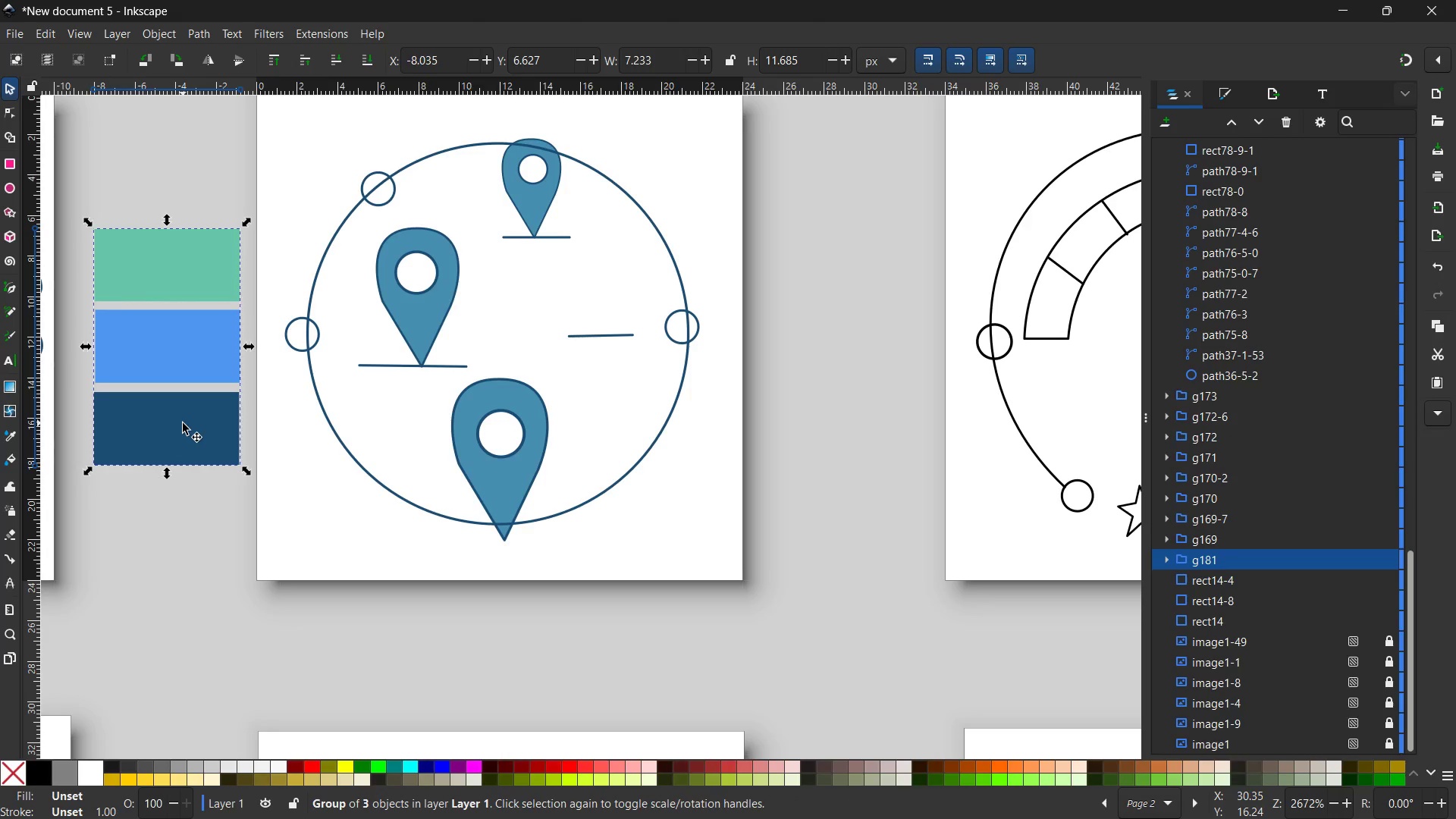 
left_click_drag(start_coordinate=[183, 423], to_coordinate=[886, 434])
 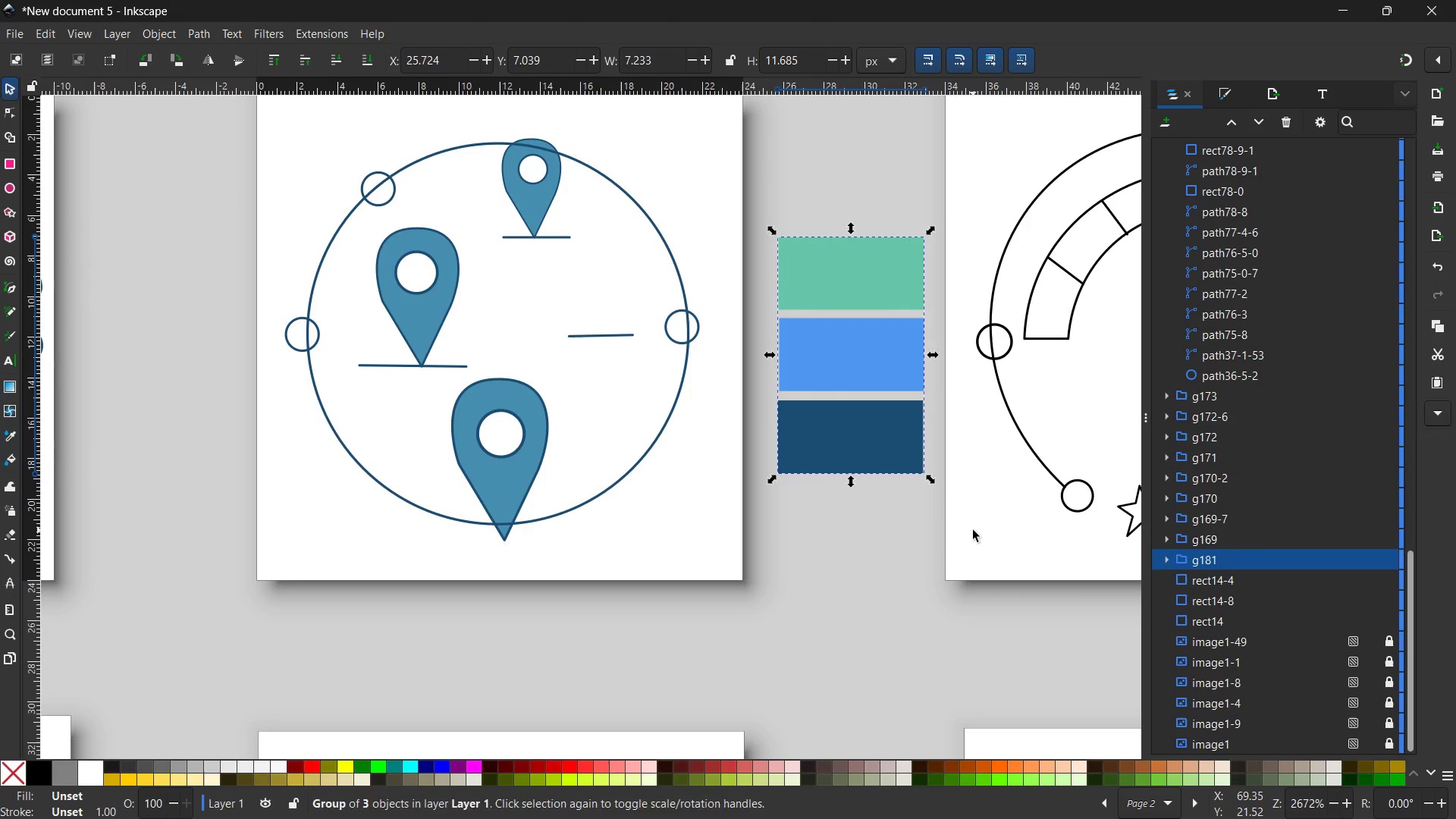 
hold_key(key=Space, duration=1.52)
 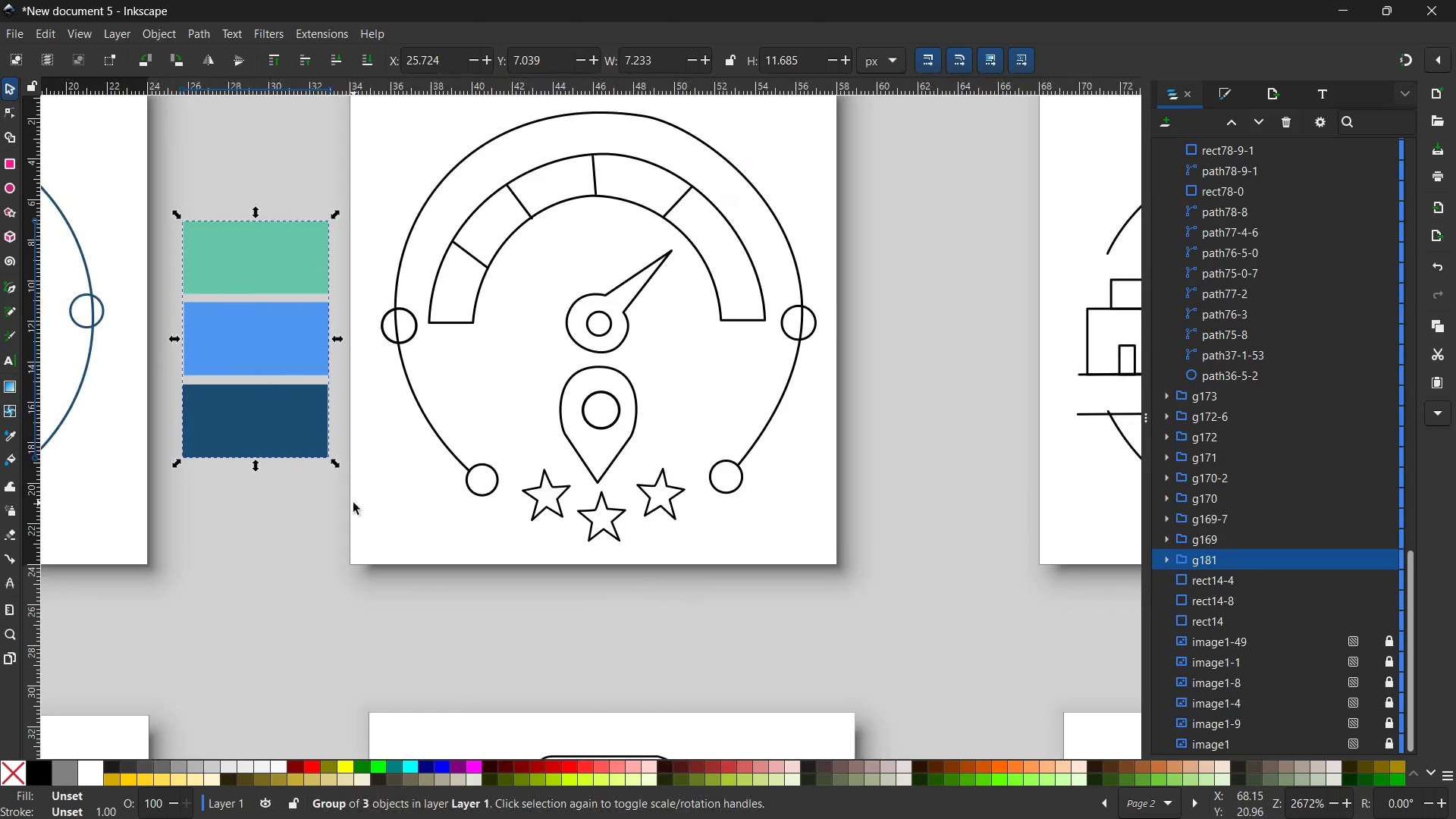 
left_click_drag(start_coordinate=[973, 530], to_coordinate=[378, 514])
 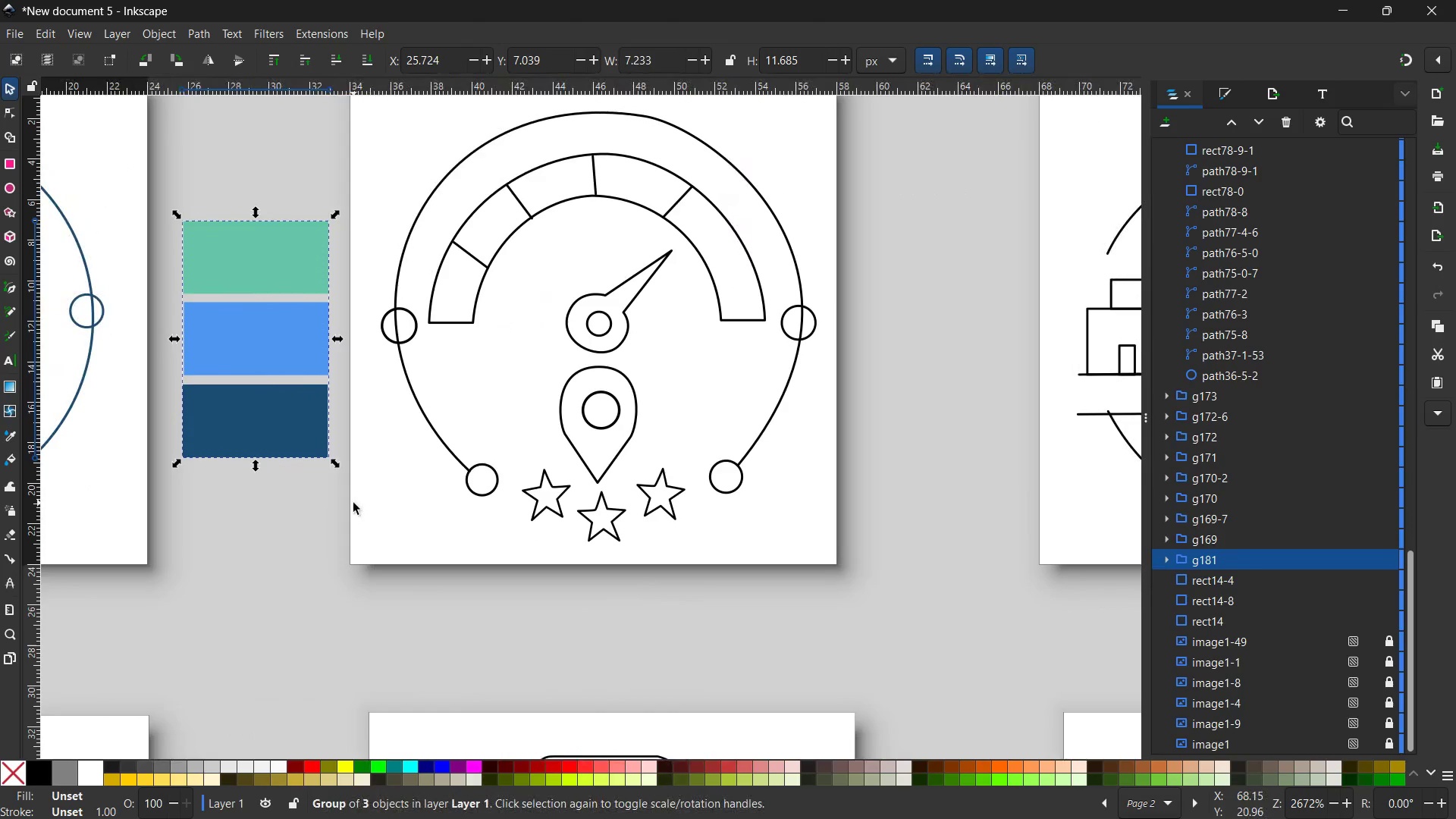 
key(Space)
 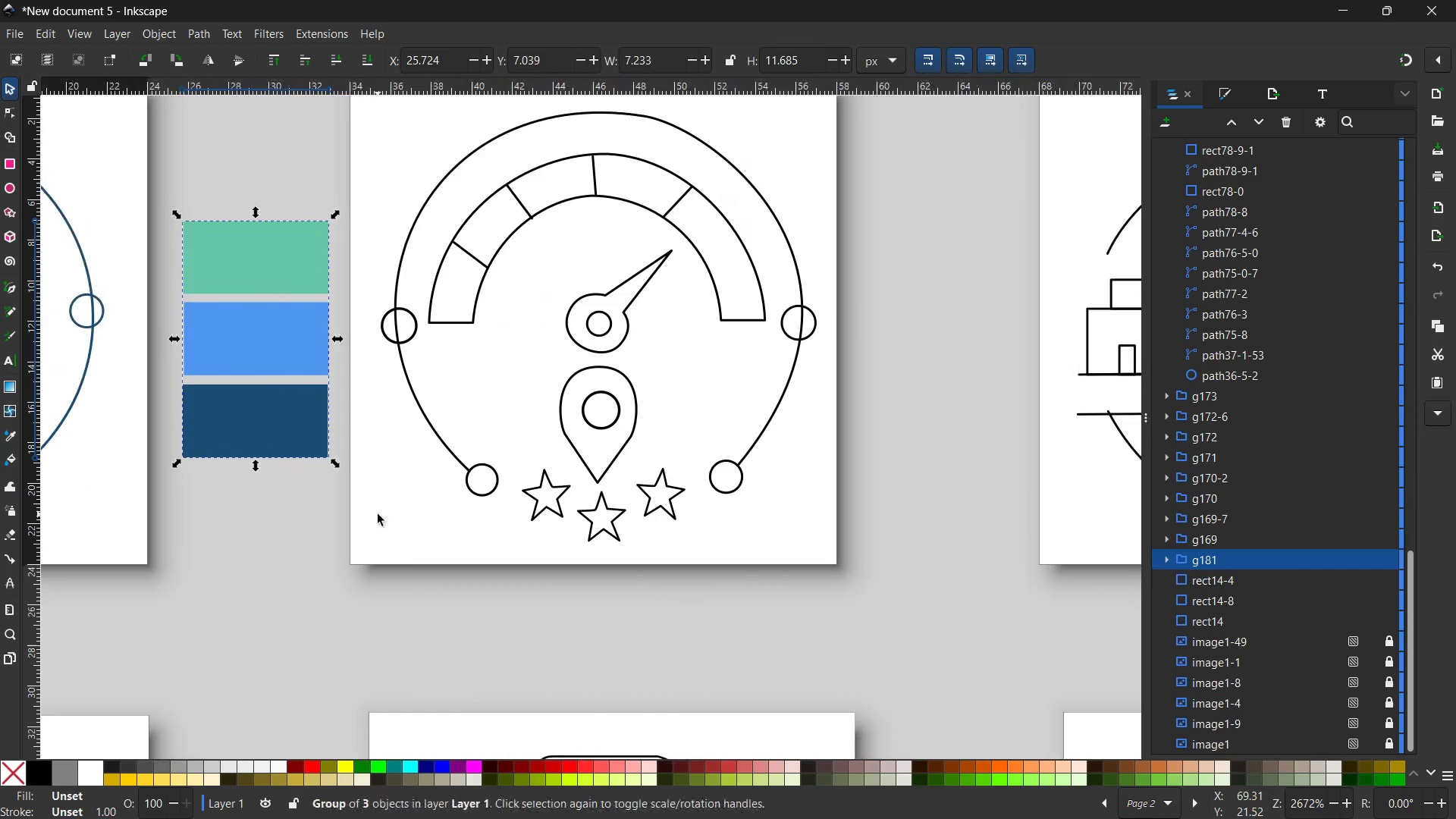 
key(Space)
 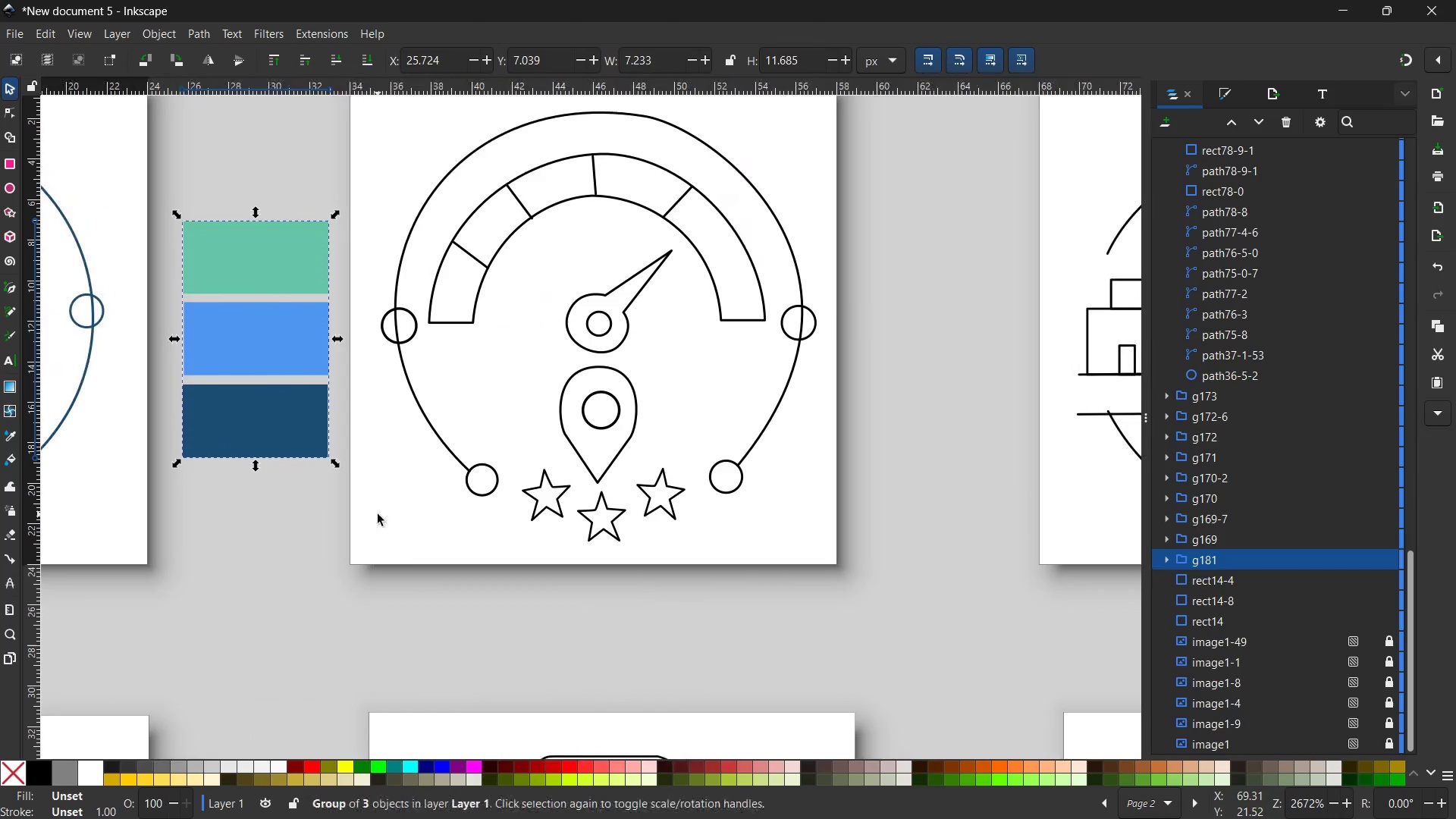 
key(Space)
 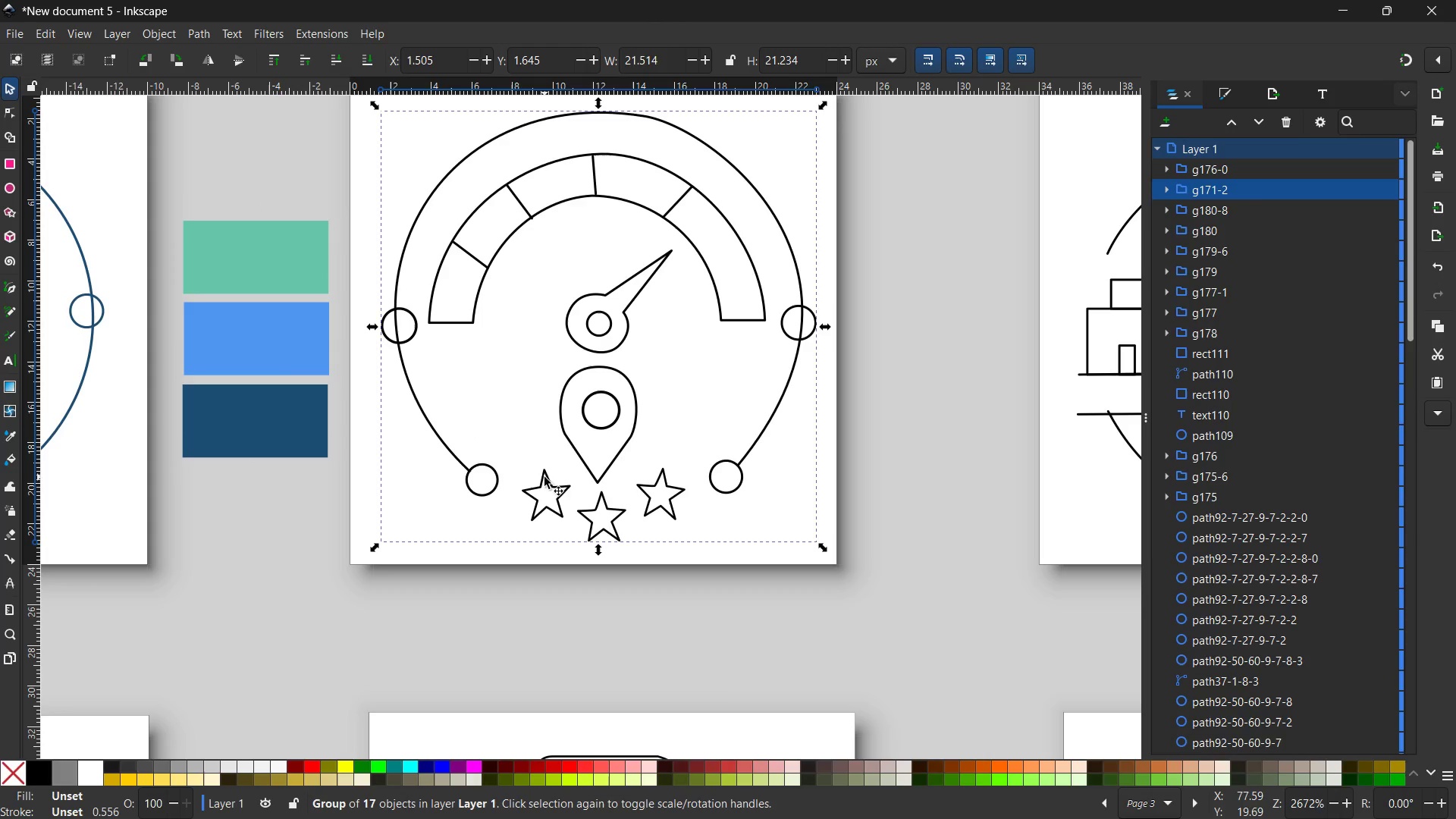 
left_click([1223, 93])
 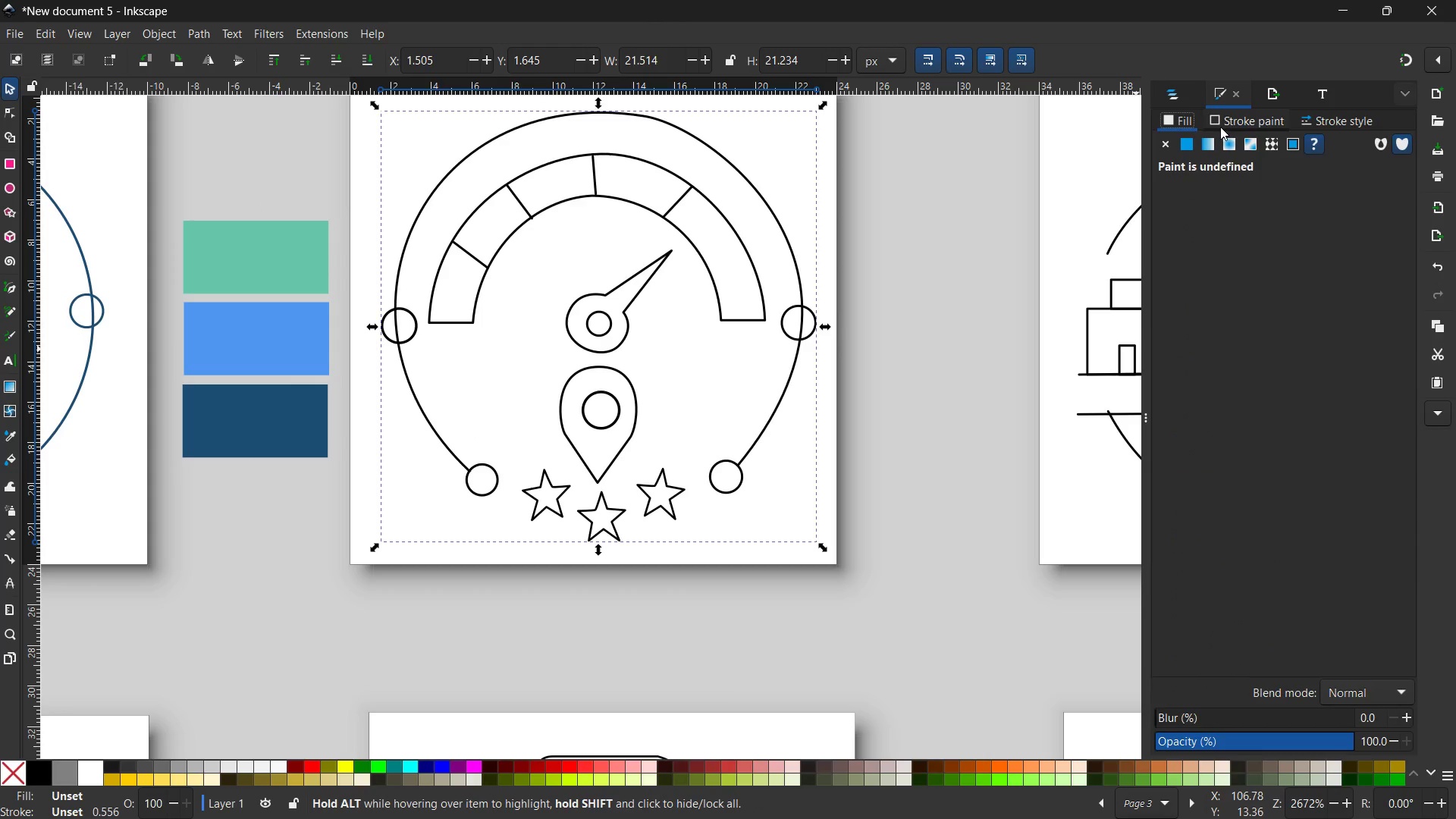 
left_click([1219, 122])
 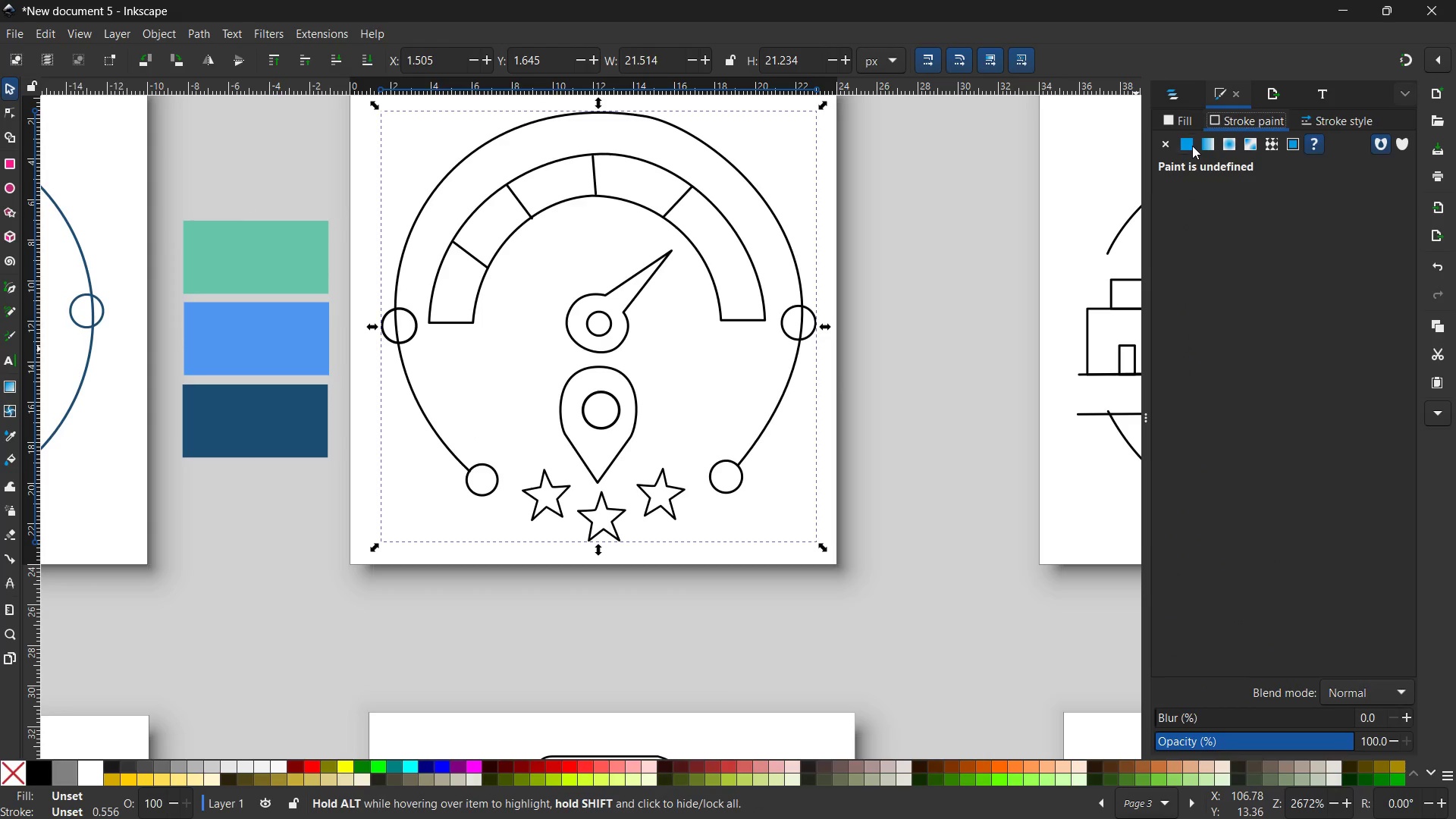 
left_click([1192, 146])
 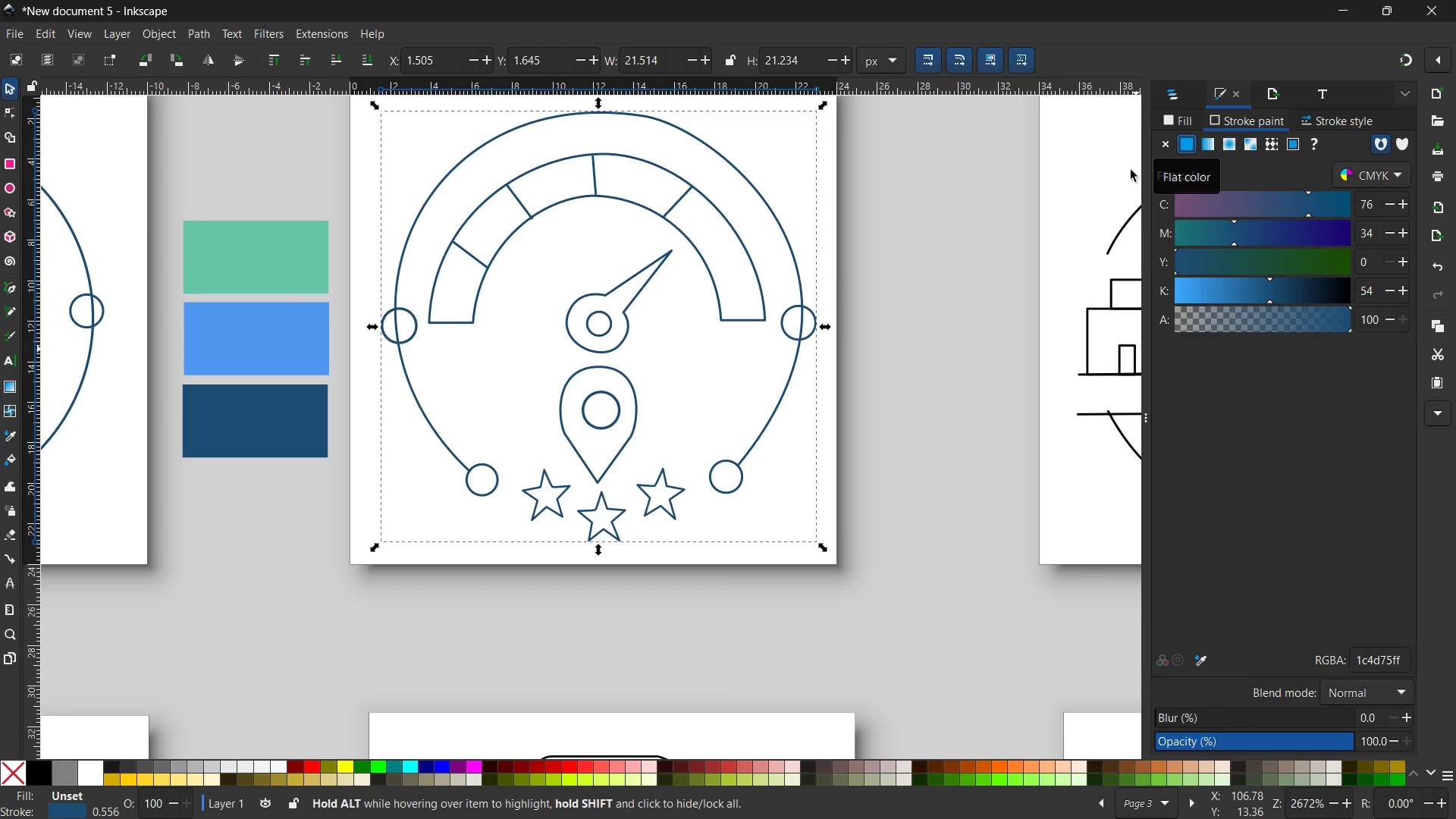 
wait(6.95)
 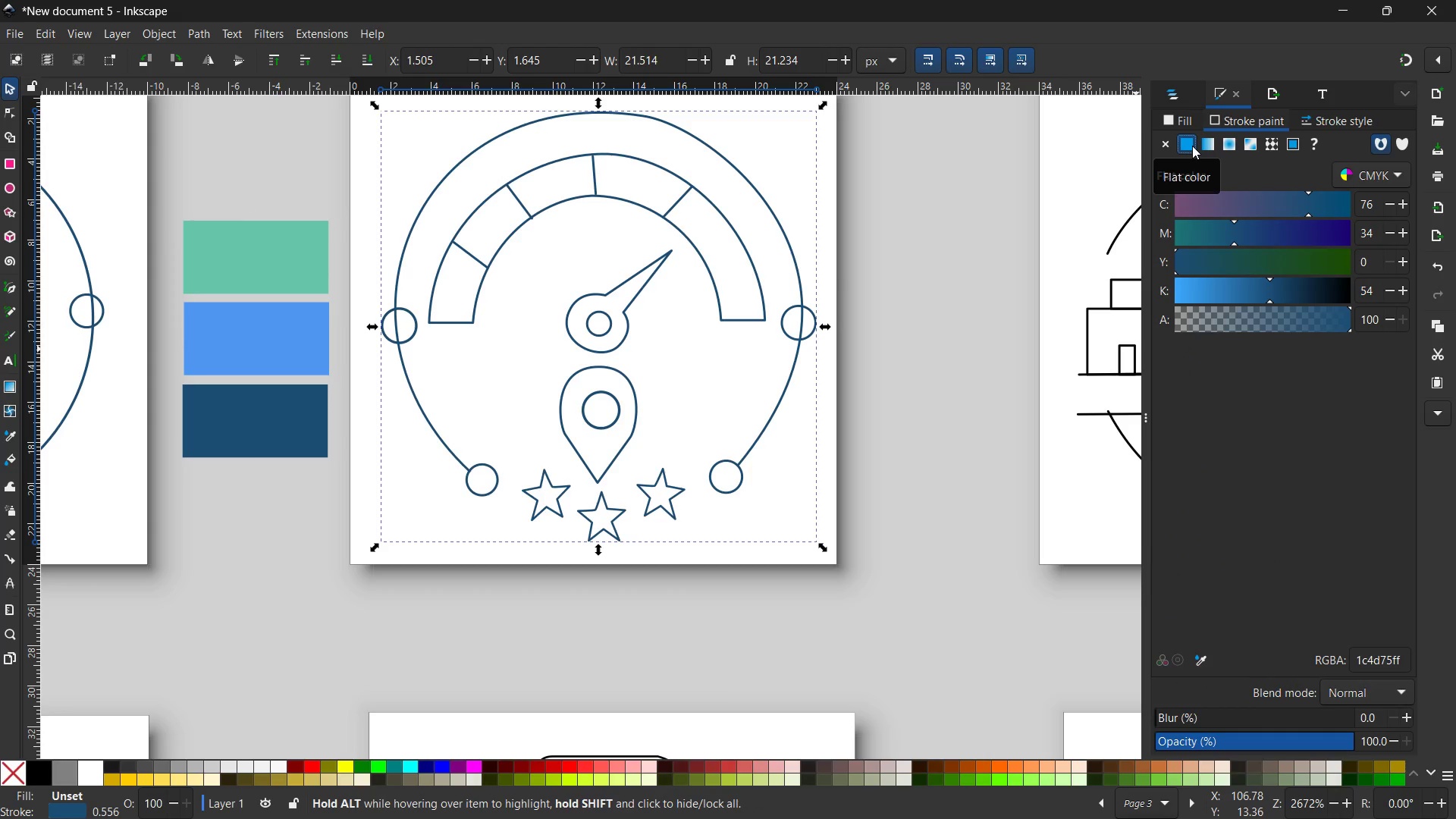 
left_click([765, 279])
 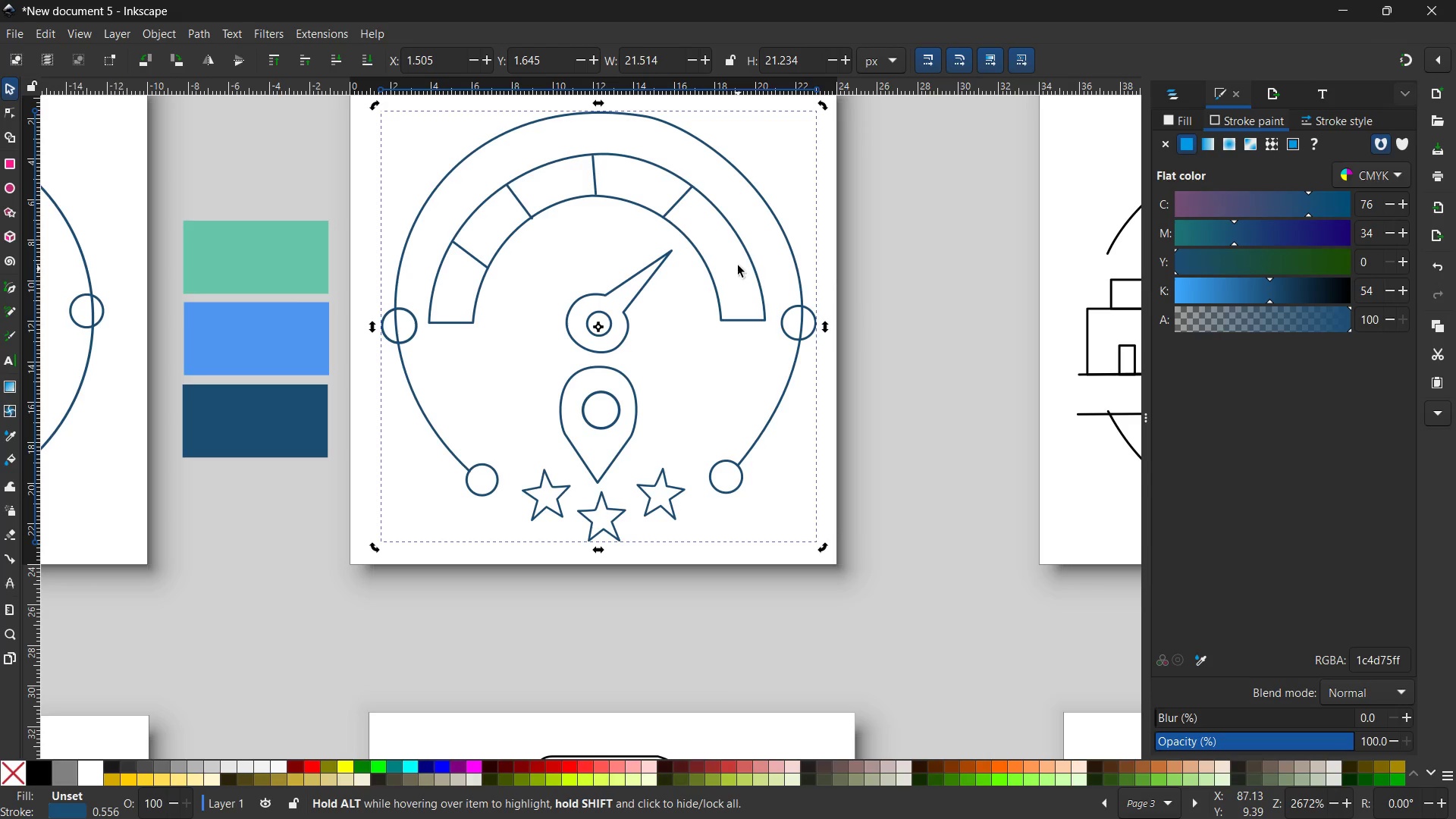 
left_click([742, 246])
 